 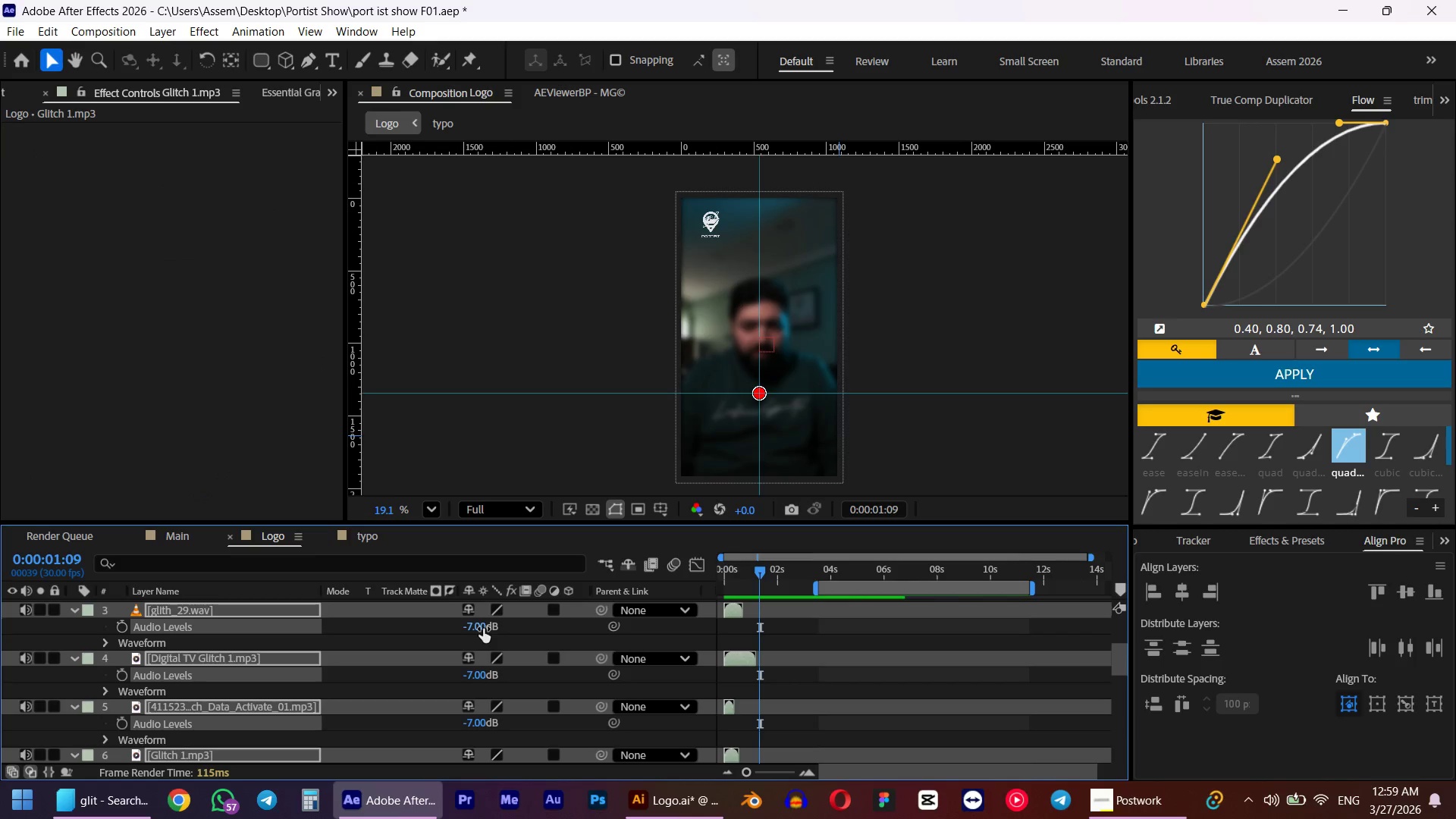 
key(Control+Shift+BracketRight)
 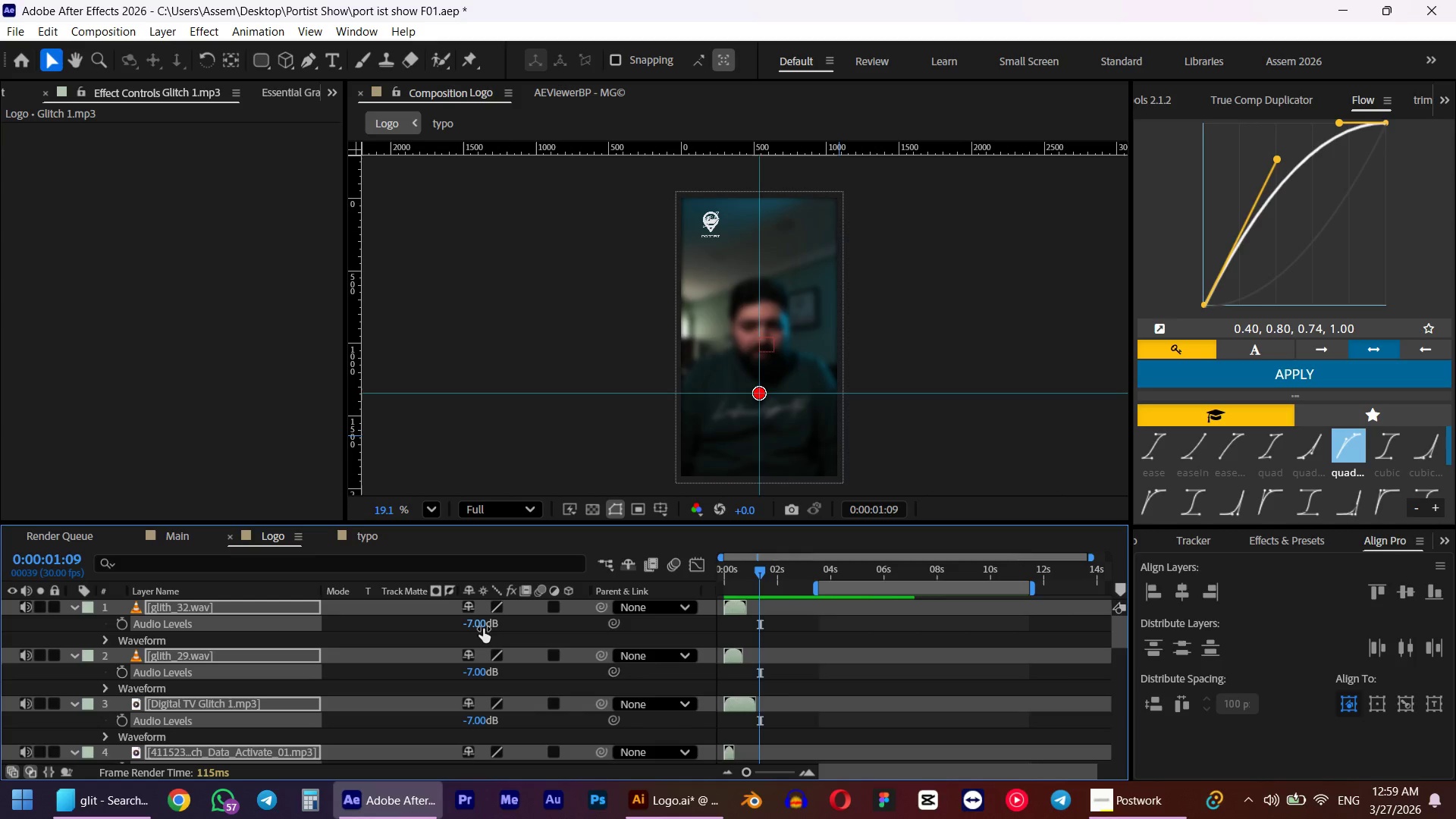 
key(L)
 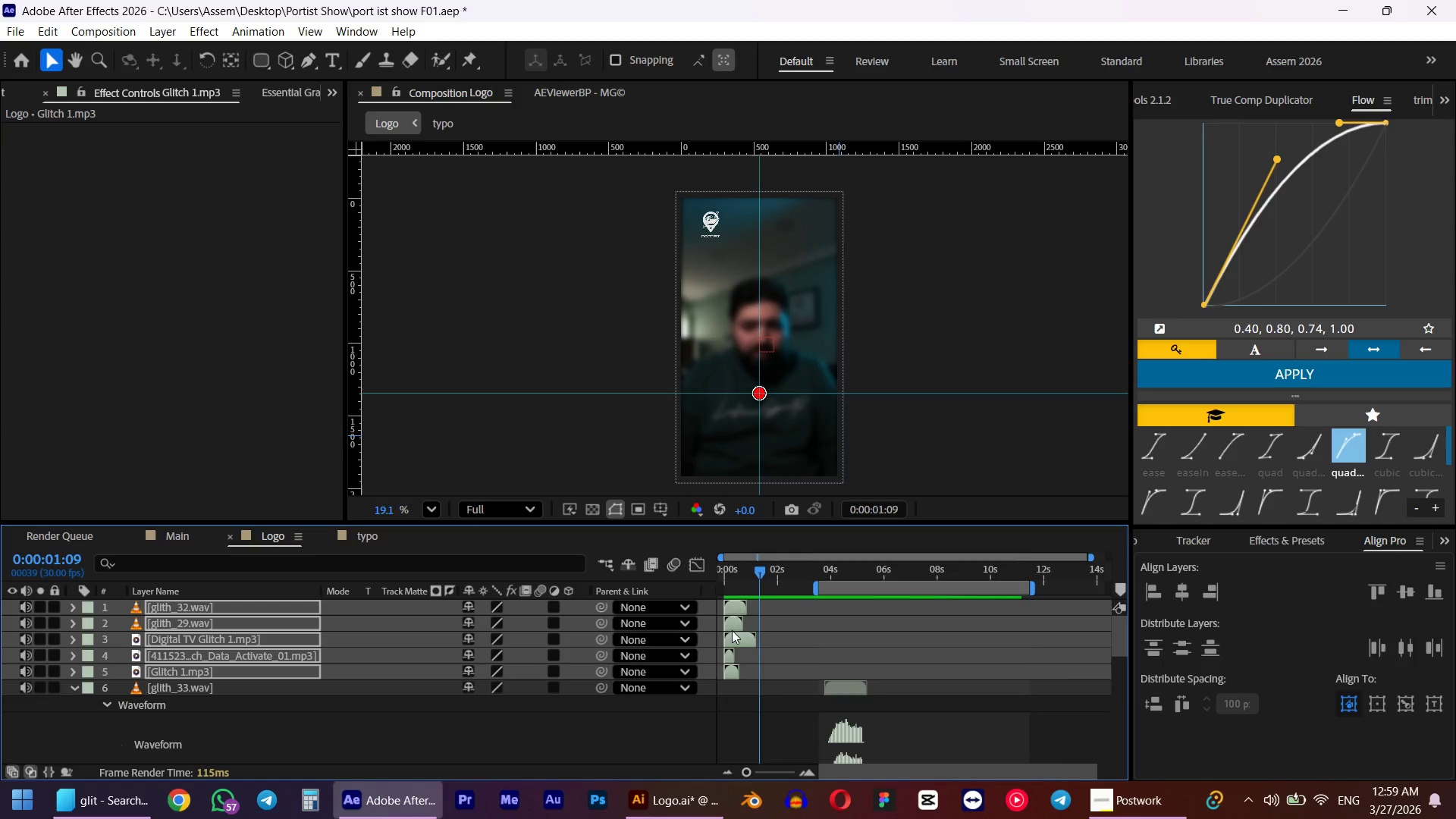 
left_click_drag(start_coordinate=[731, 639], to_coordinate=[802, 652])
 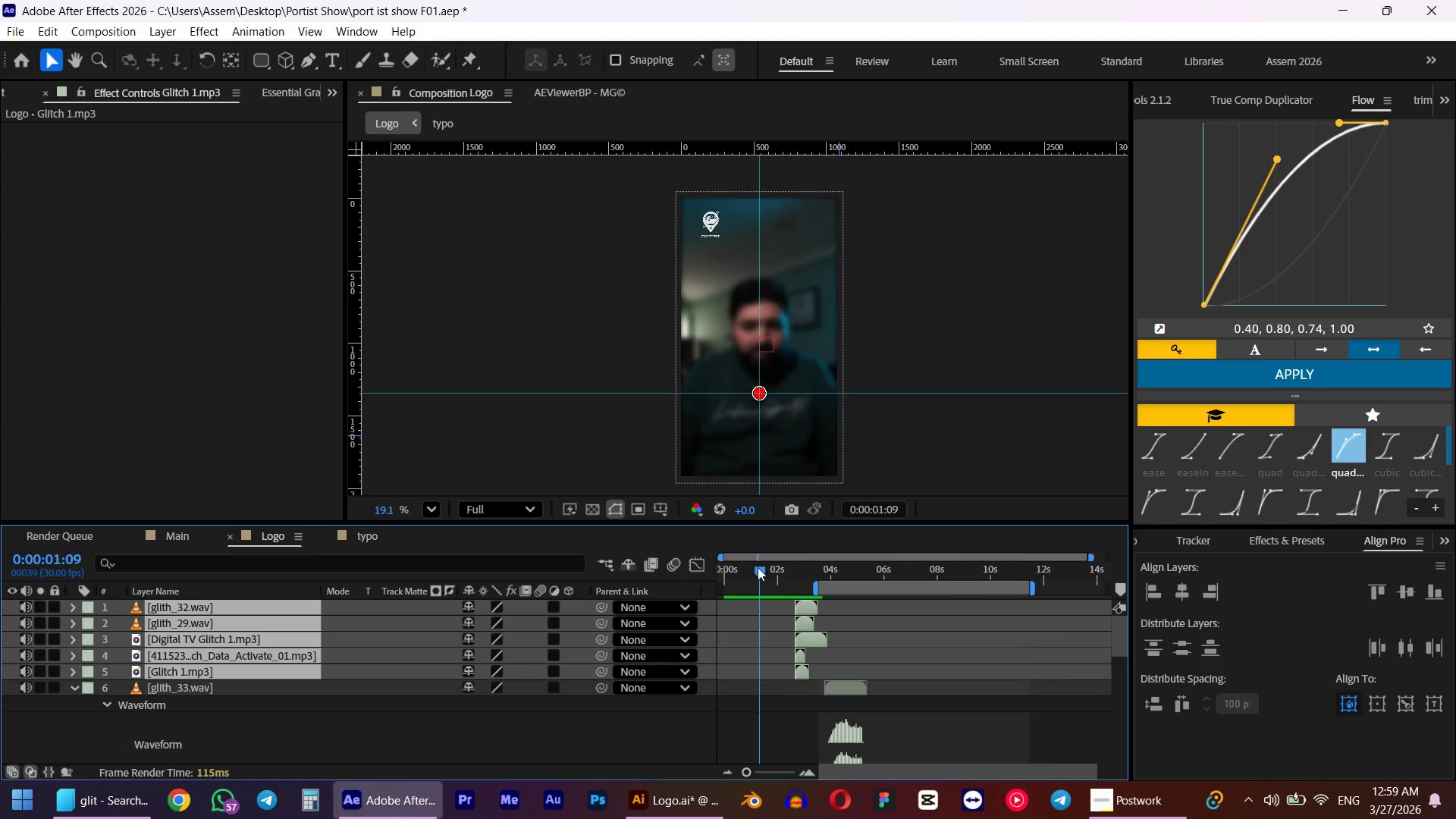 
left_click_drag(start_coordinate=[758, 567], to_coordinate=[769, 566])
 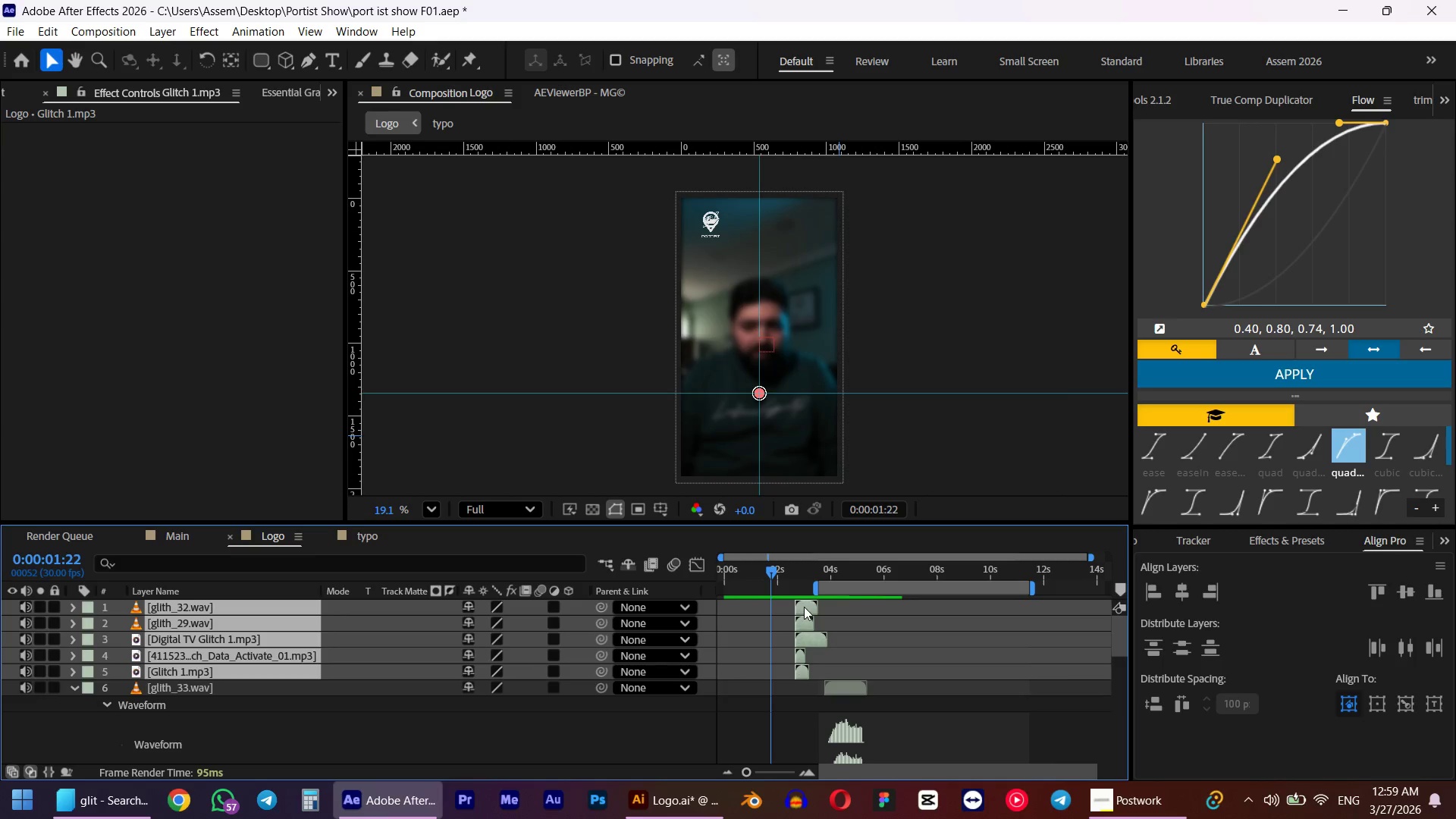 
left_click_drag(start_coordinate=[804, 607], to_coordinate=[782, 608])
 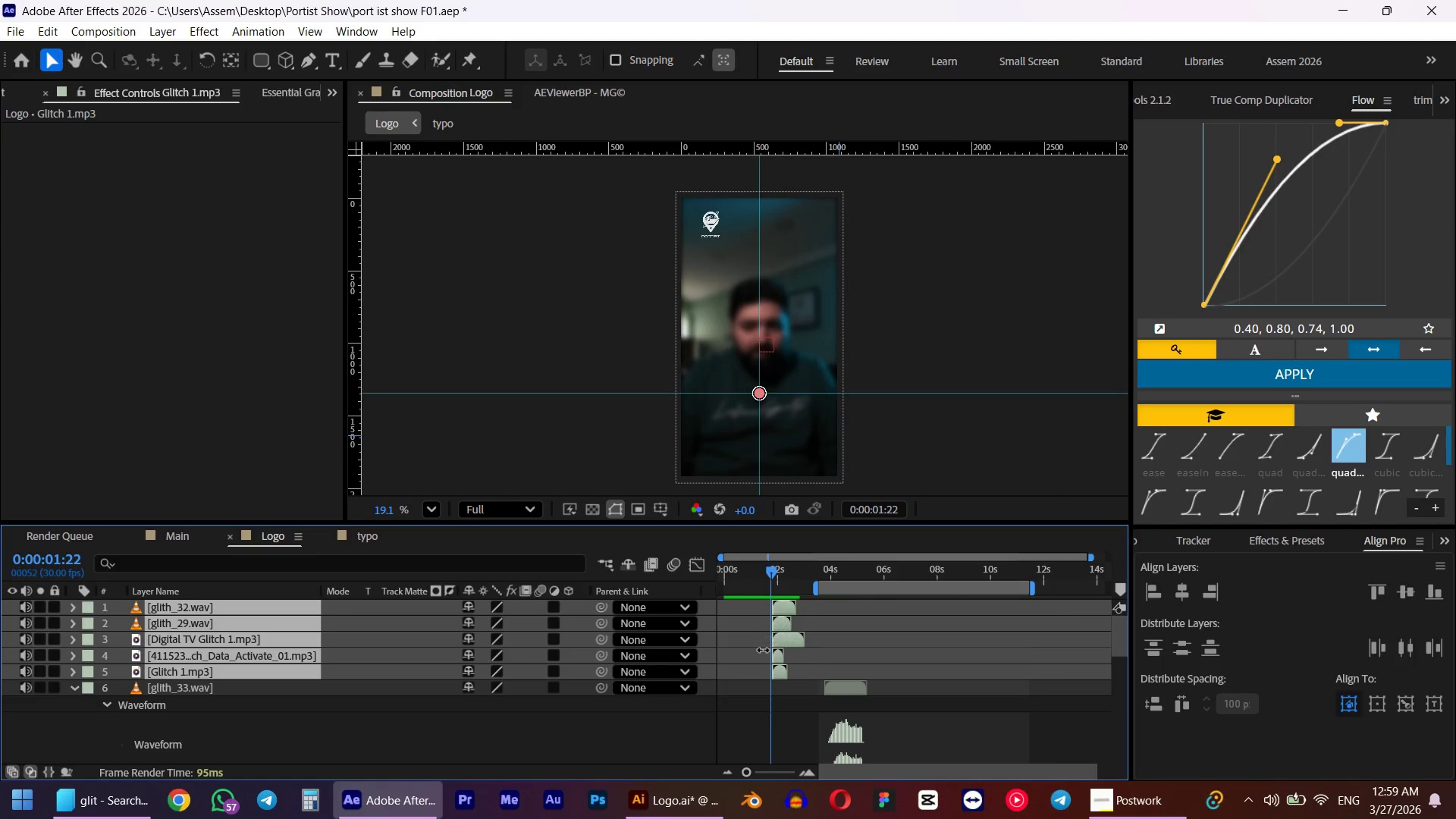 
hold_key(key=AltLeft, duration=0.33)
scroll: coordinate [754, 654], scroll_direction: up, amount: 2.0
 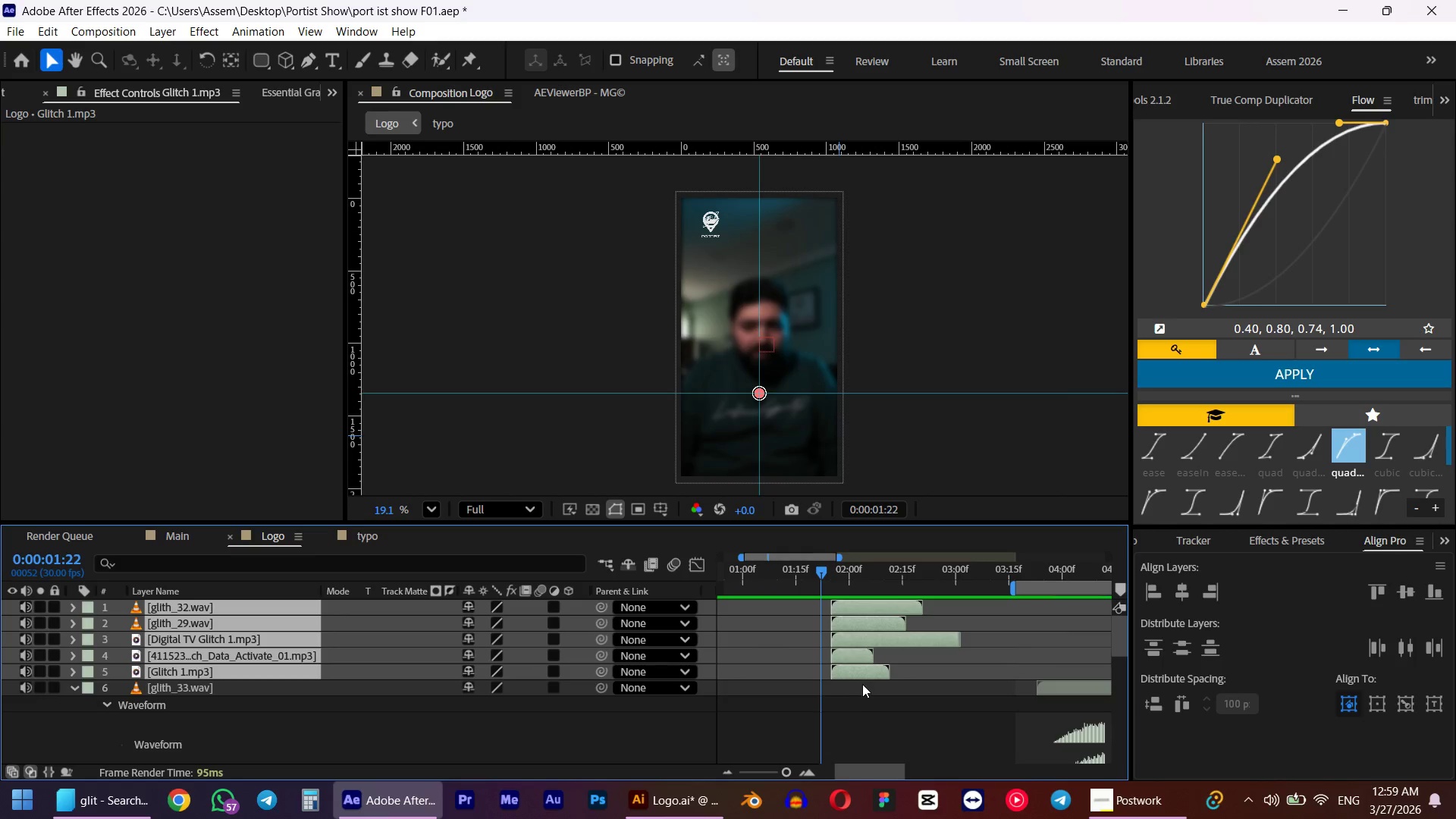 
left_click([864, 691])
 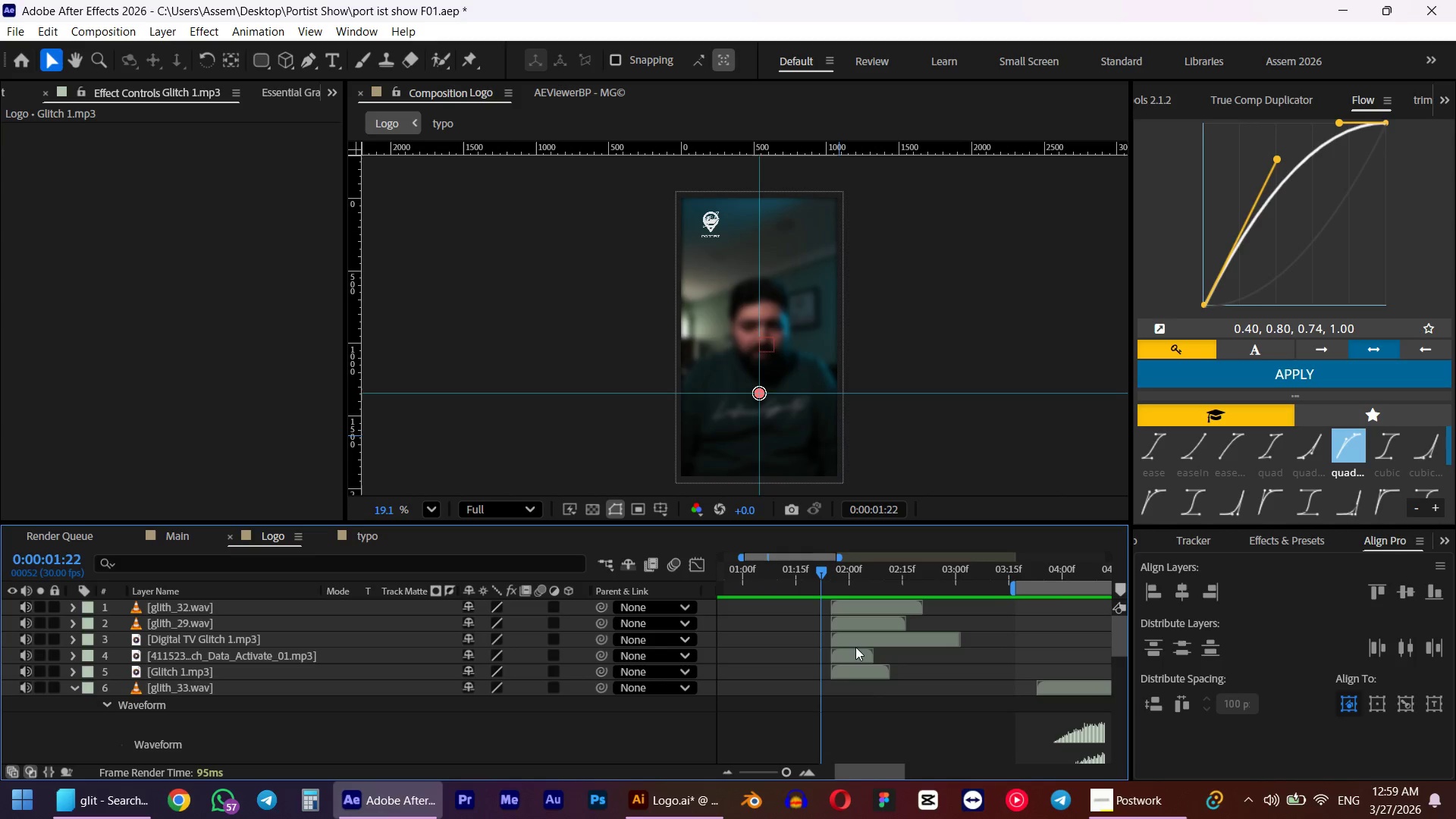 
left_click_drag(start_coordinate=[853, 644], to_coordinate=[842, 643])
 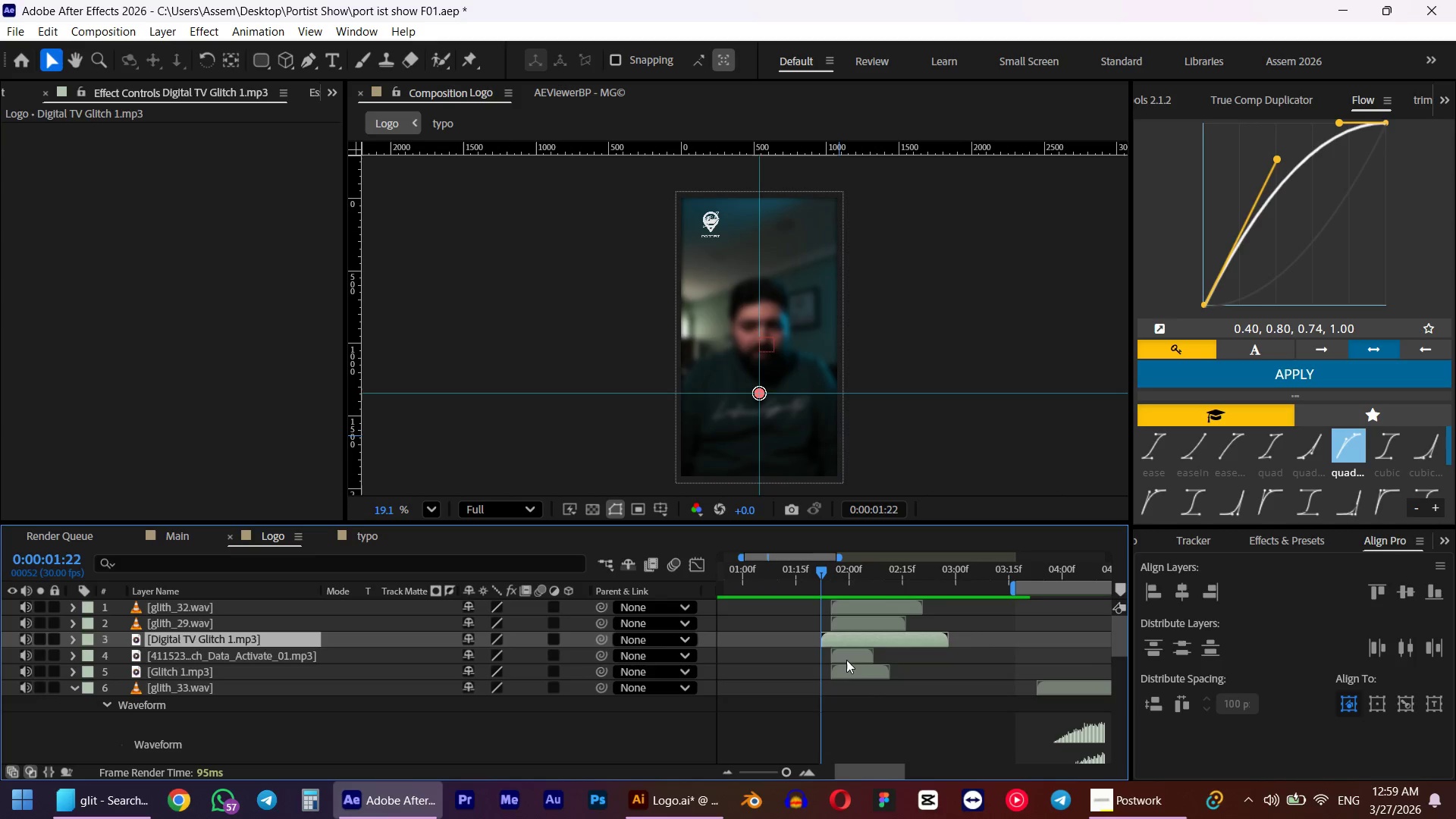 
left_click_drag(start_coordinate=[846, 660], to_coordinate=[862, 661])
 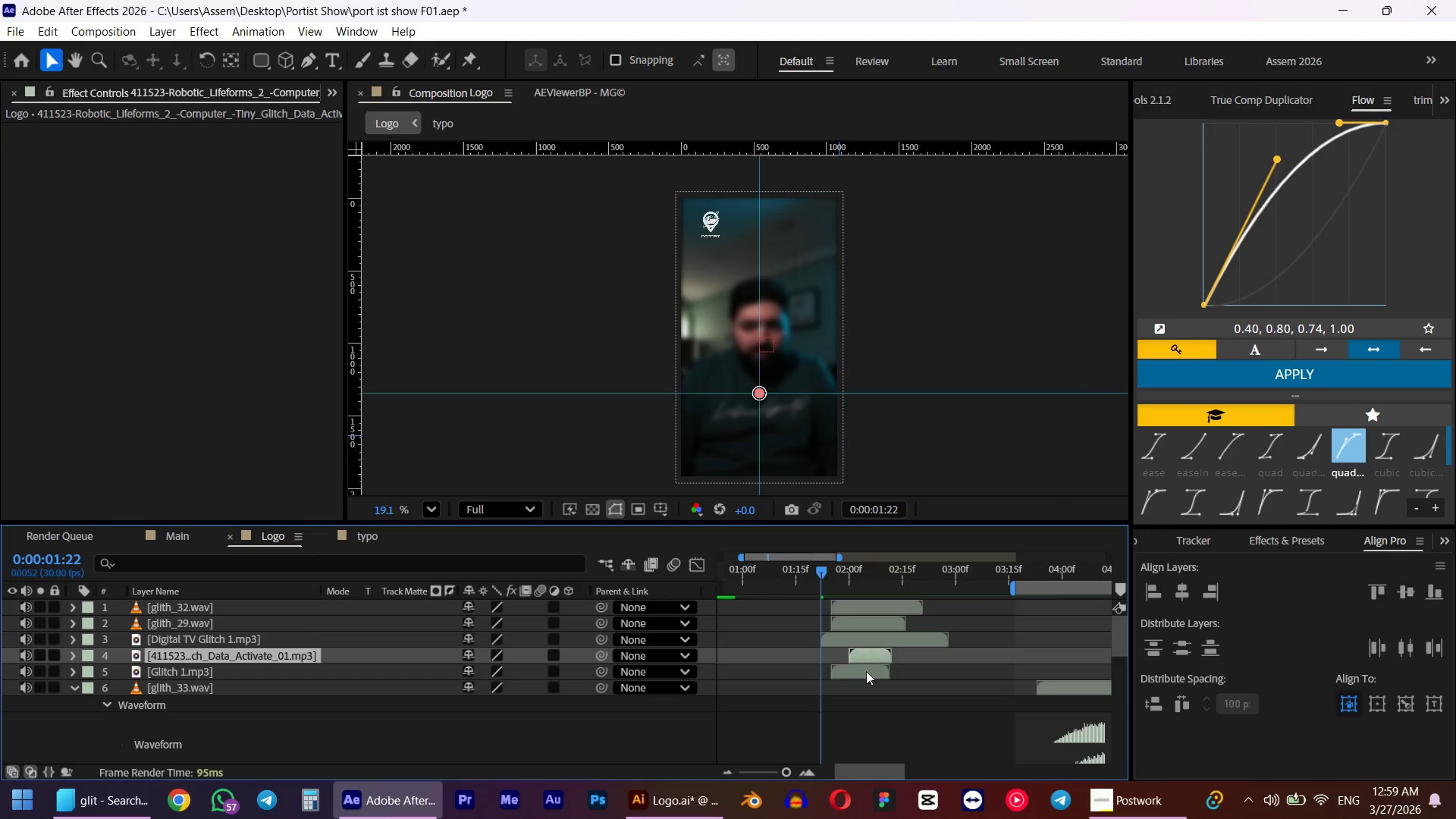 
left_click_drag(start_coordinate=[864, 672], to_coordinate=[854, 673])
 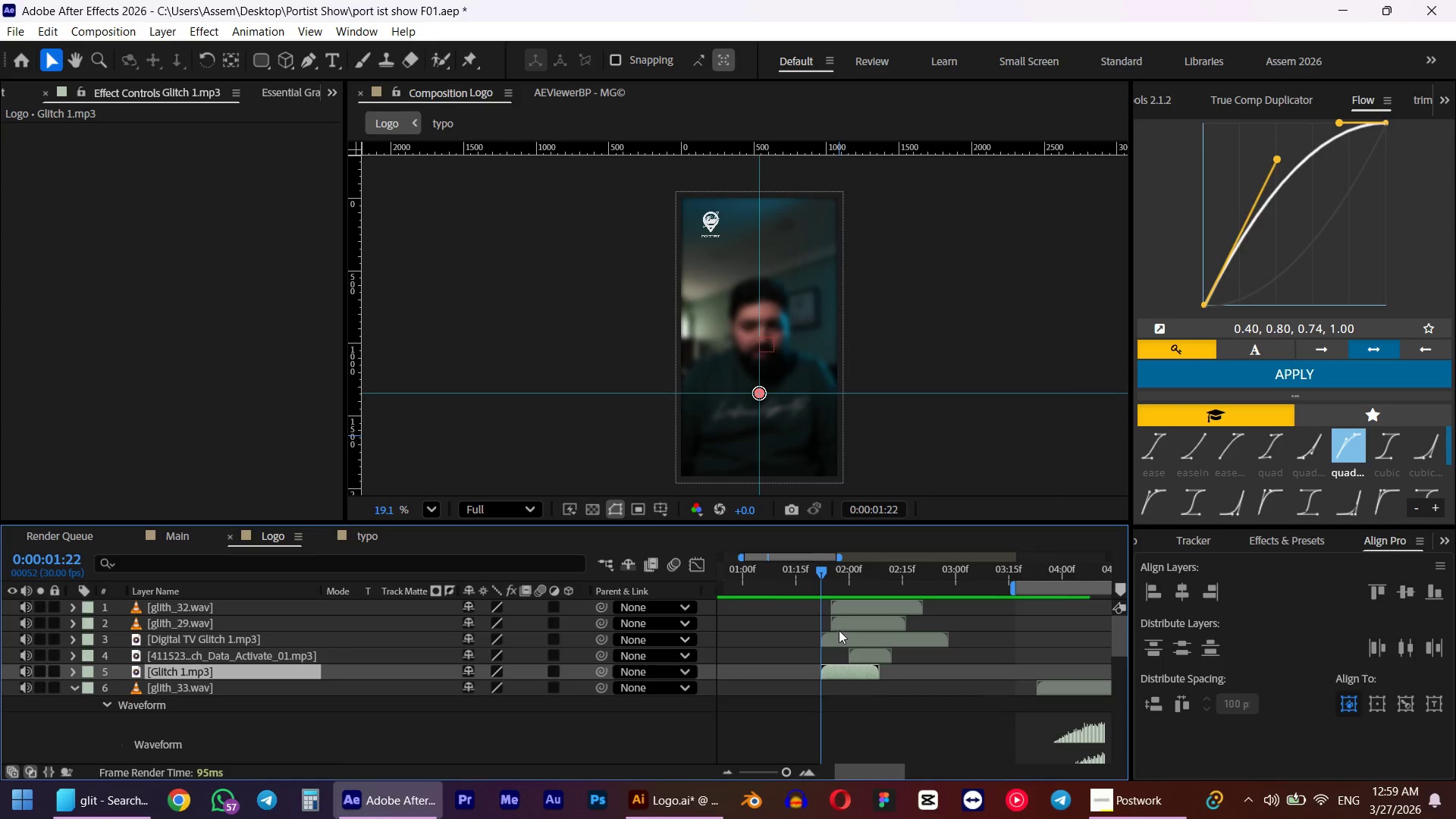 
left_click_drag(start_coordinate=[843, 622], to_coordinate=[821, 623])
 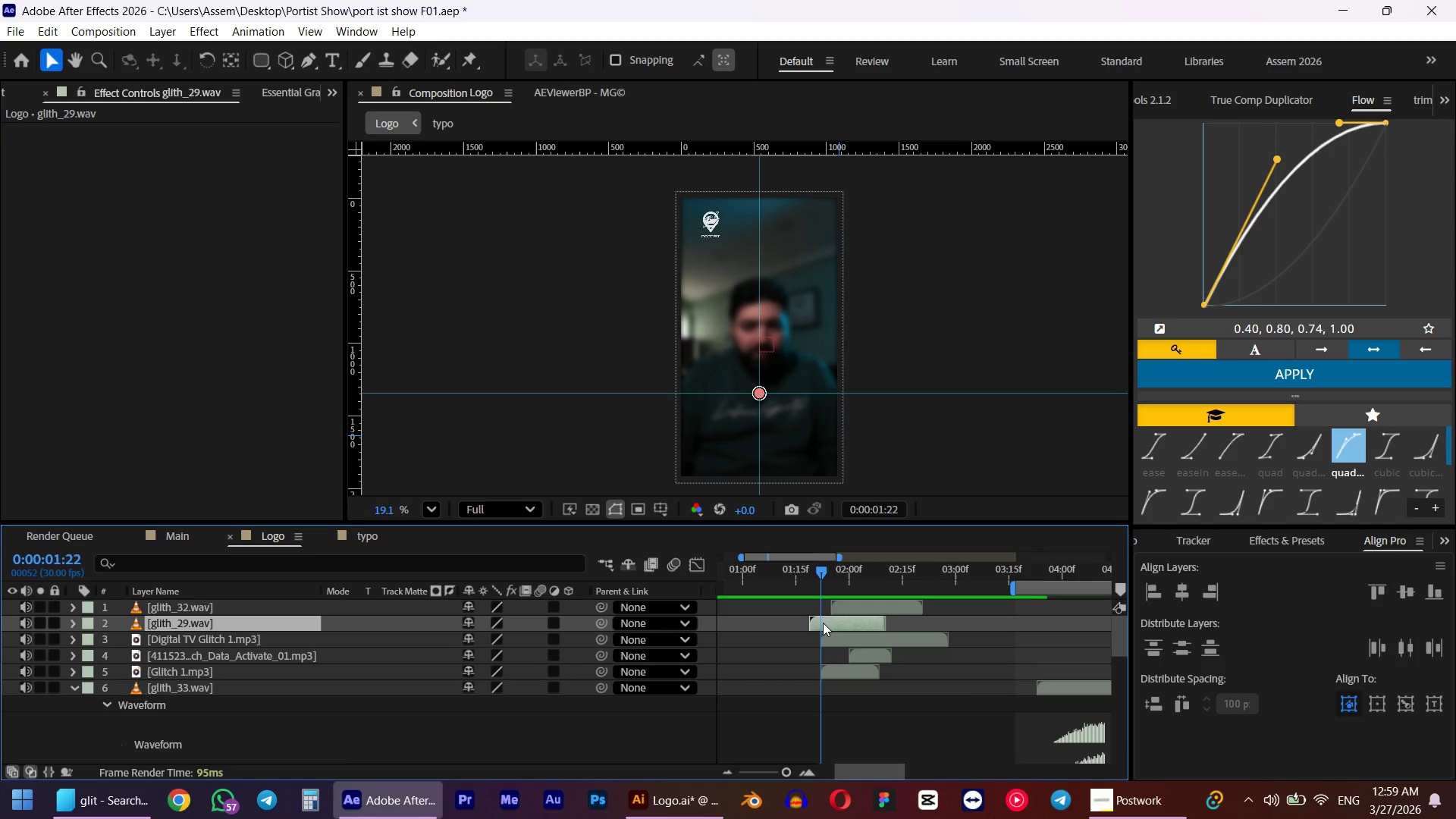 
key(Numpad0)
 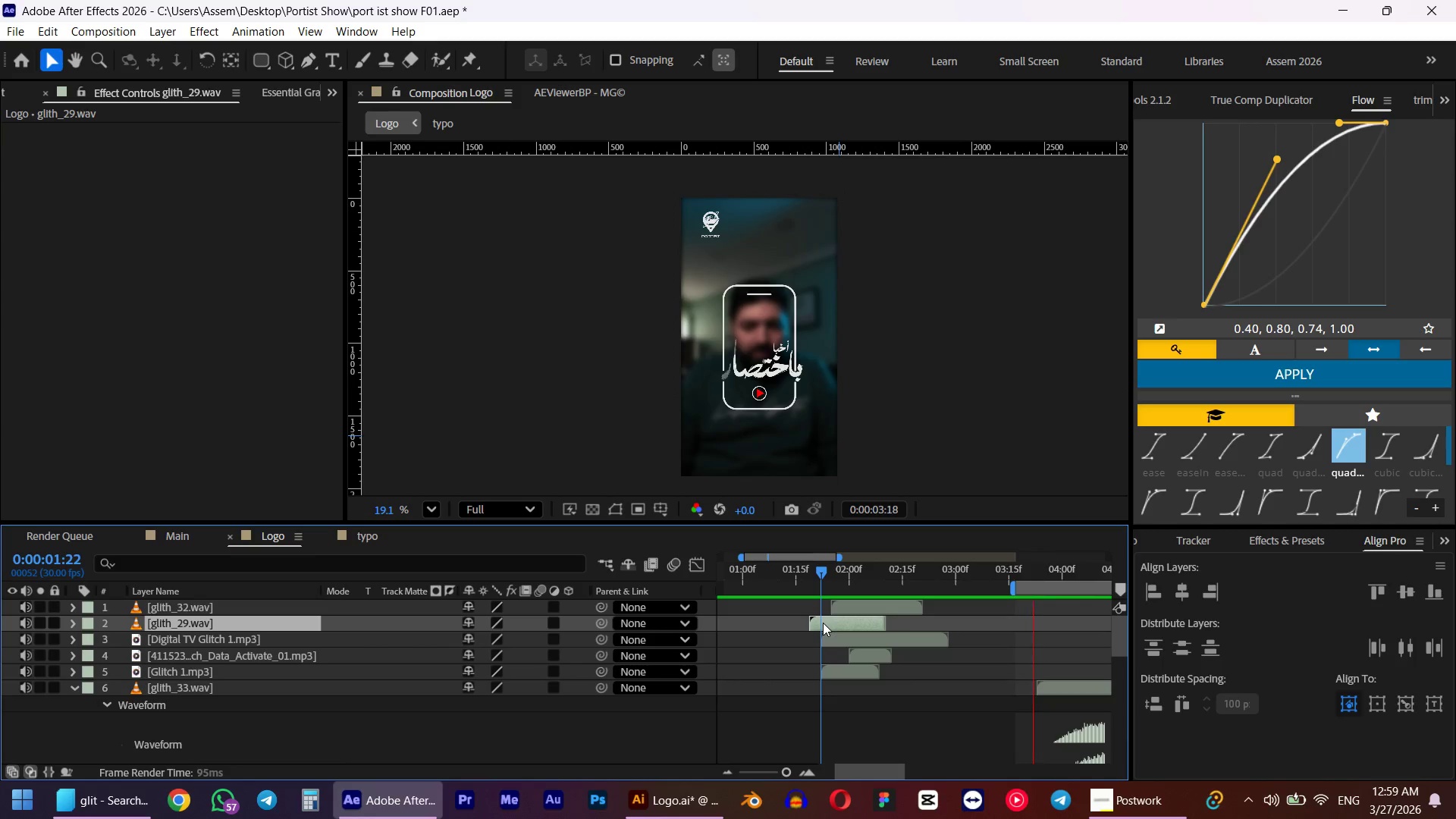 
key(Space)
 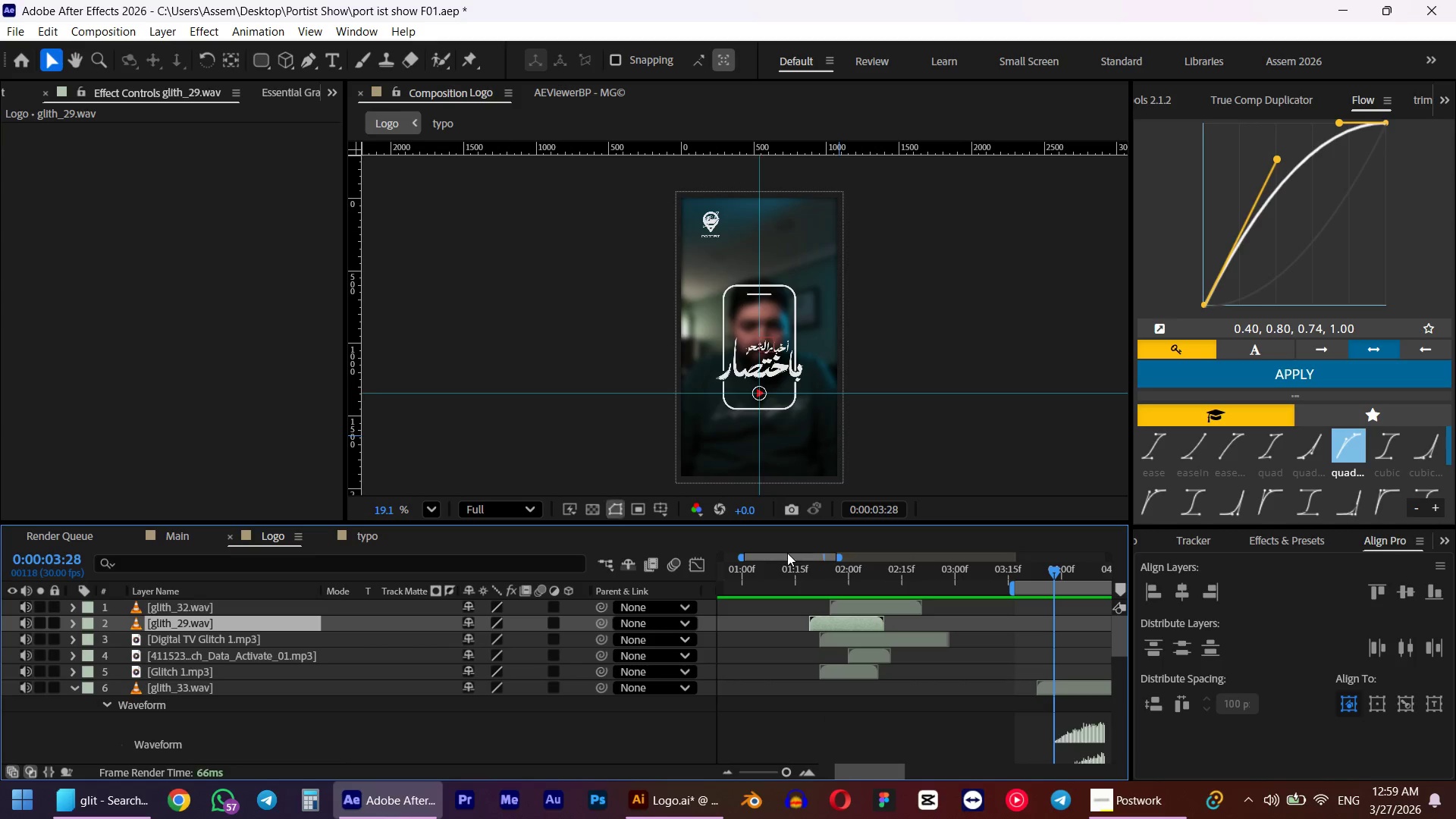 
double_click([811, 581])
 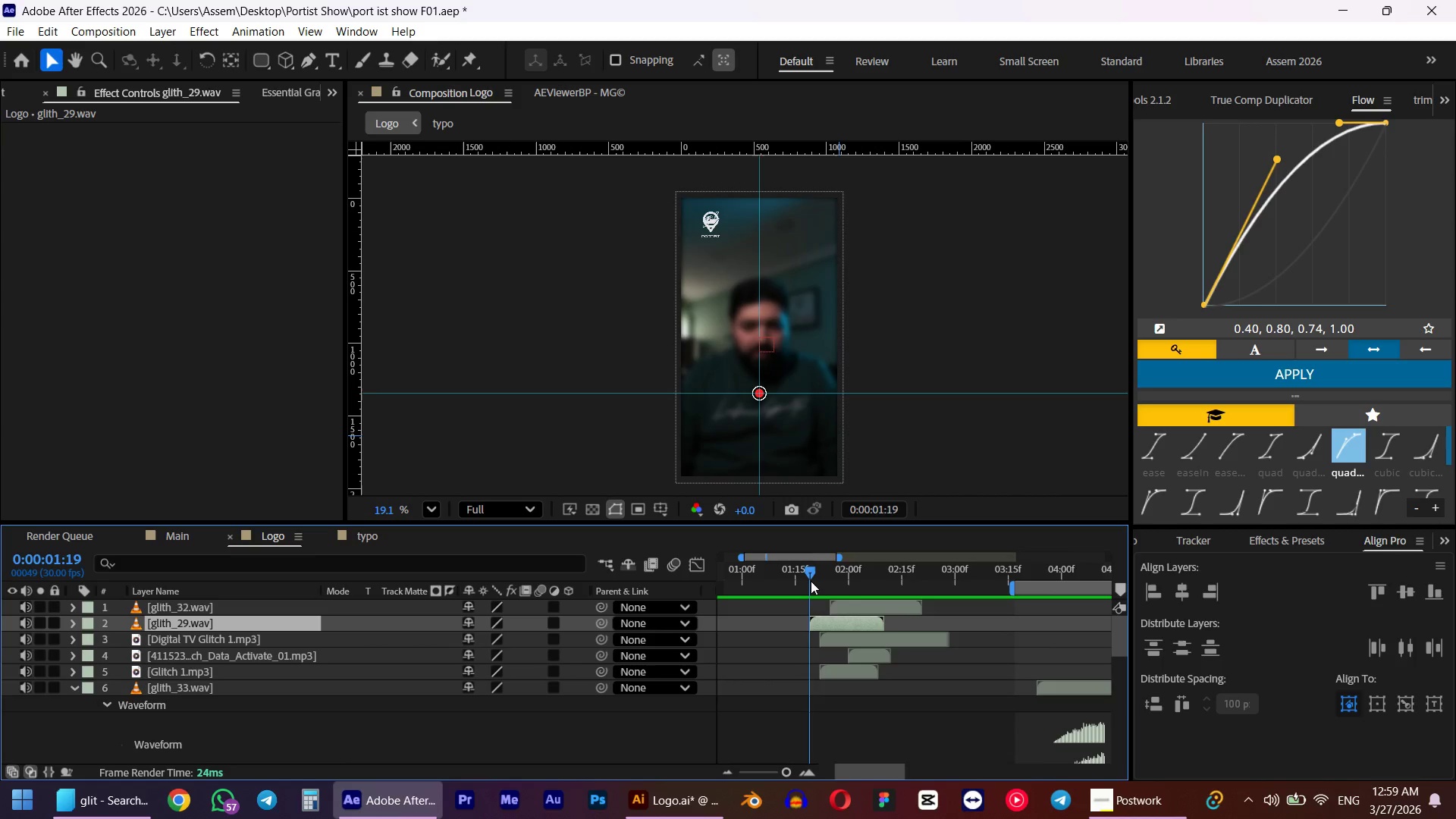 
key(B)
 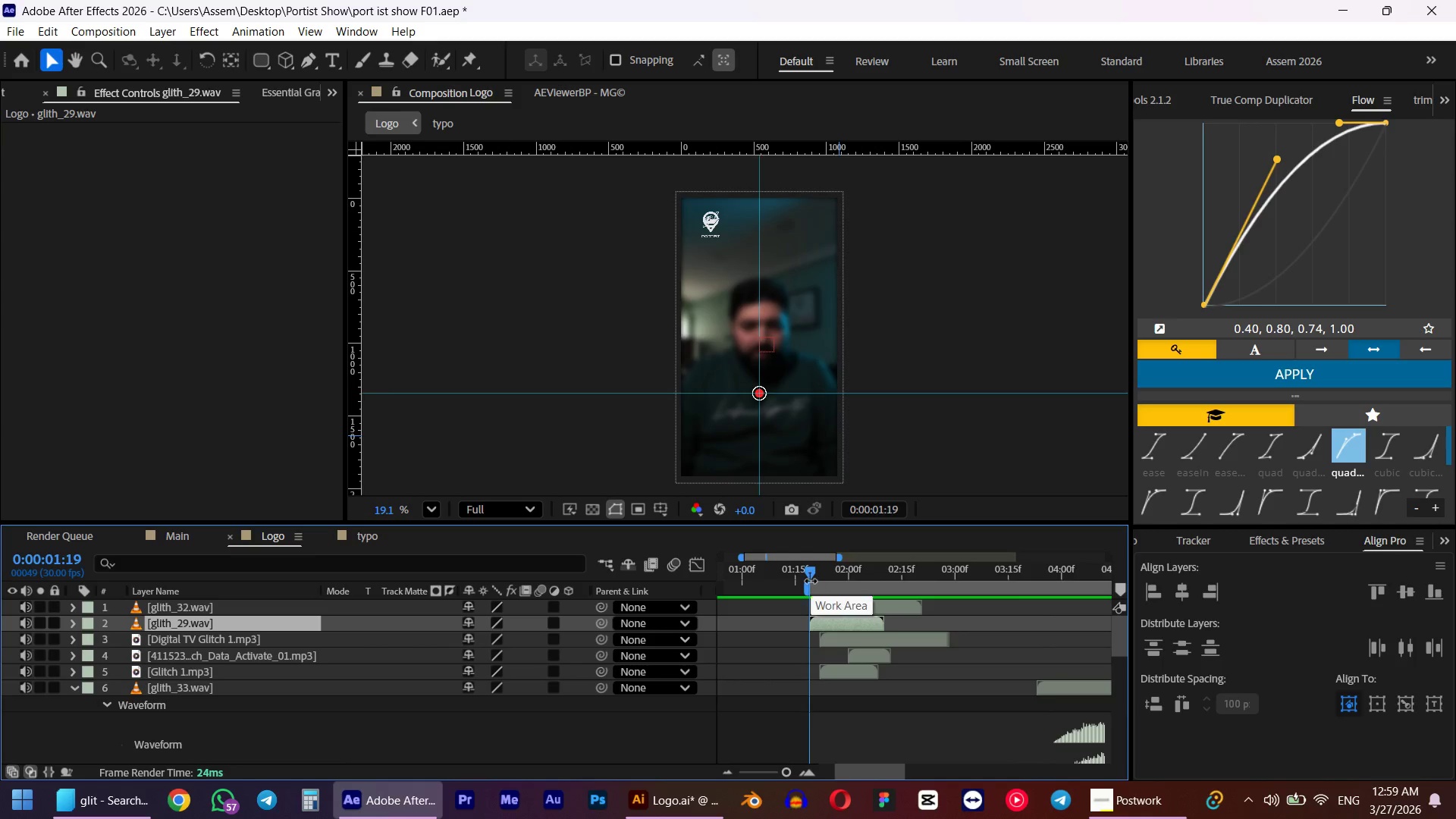 
key(Numpad0)
 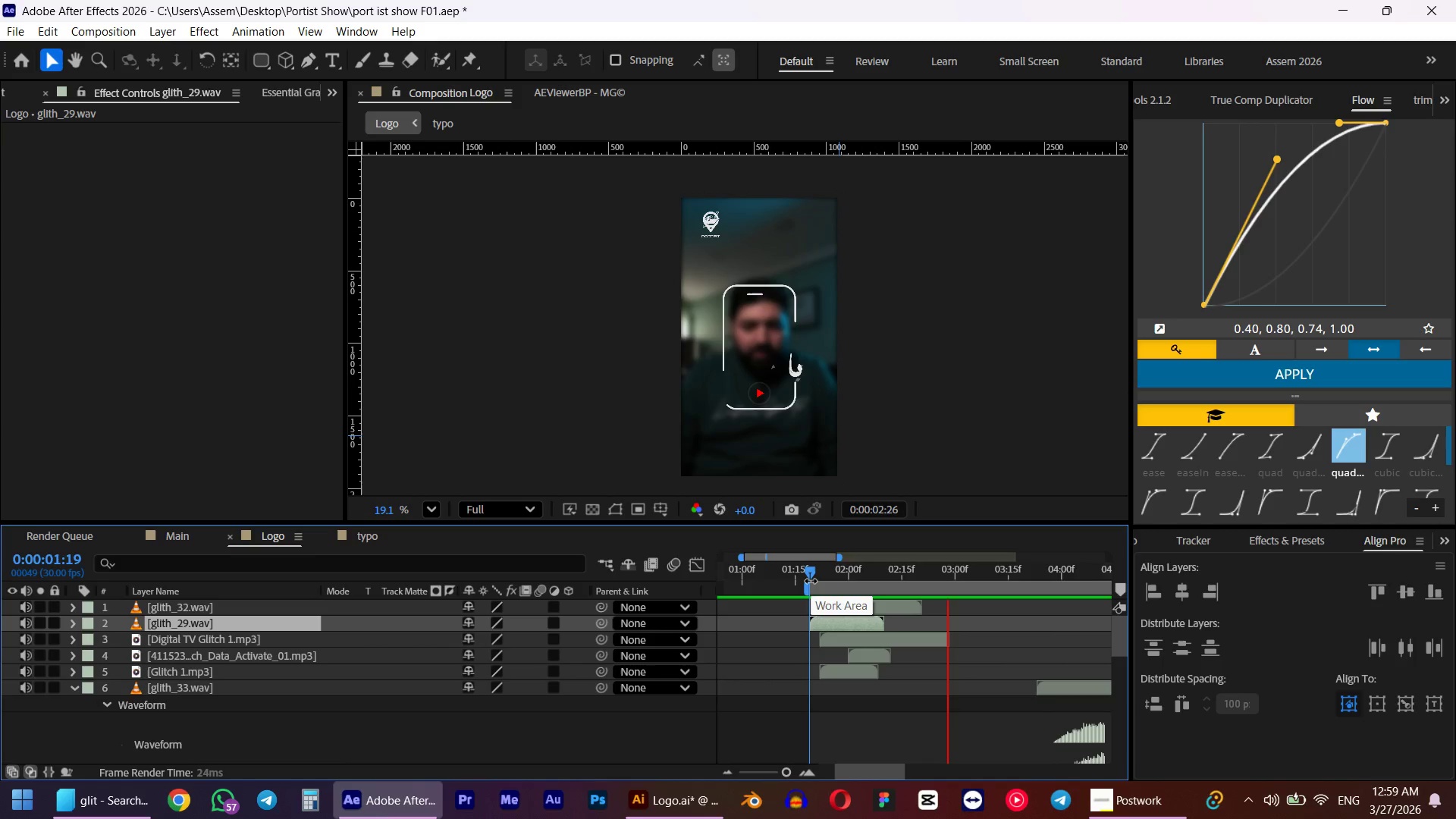 
key(Space)
 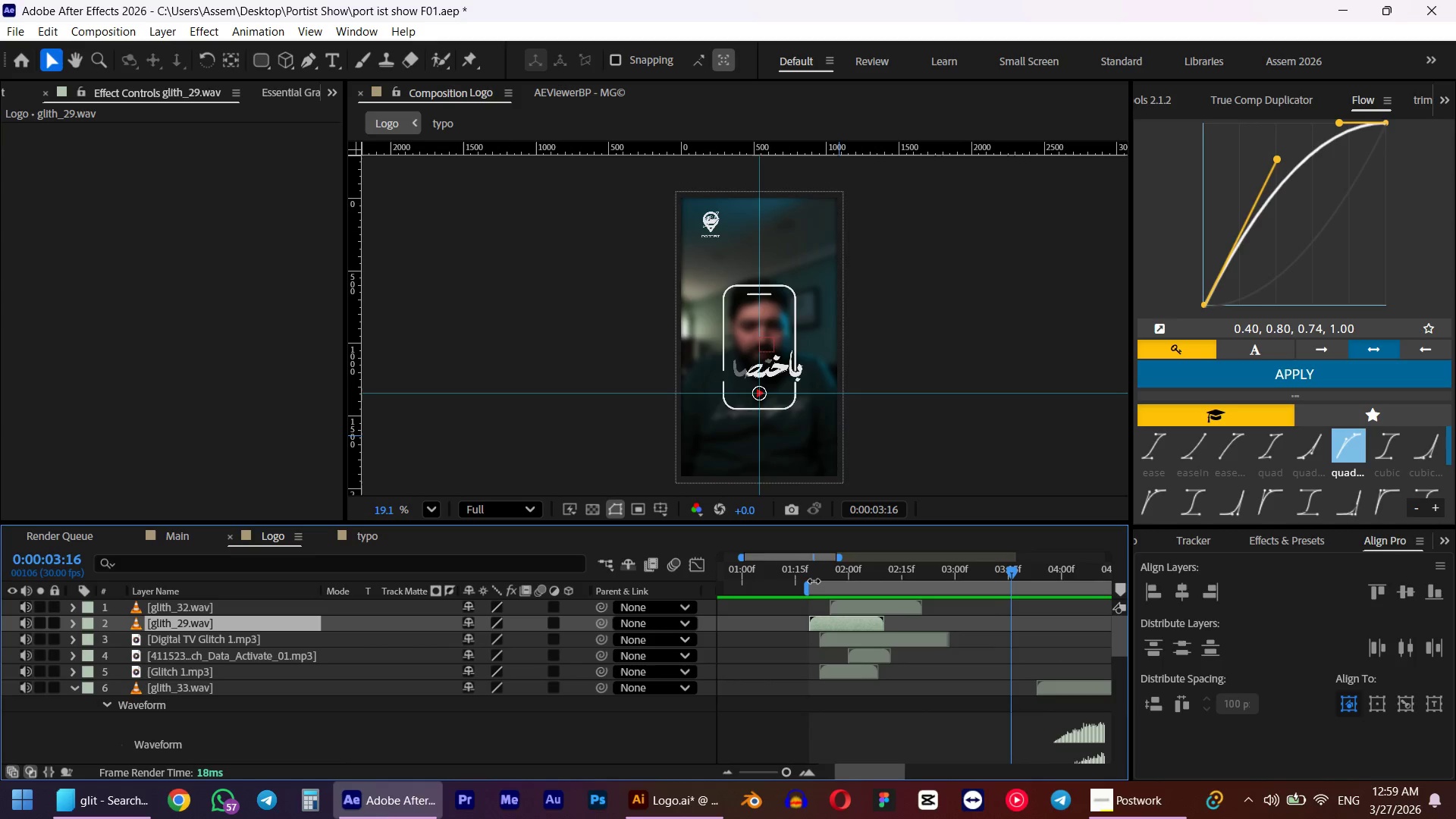 
key(Numpad0)
 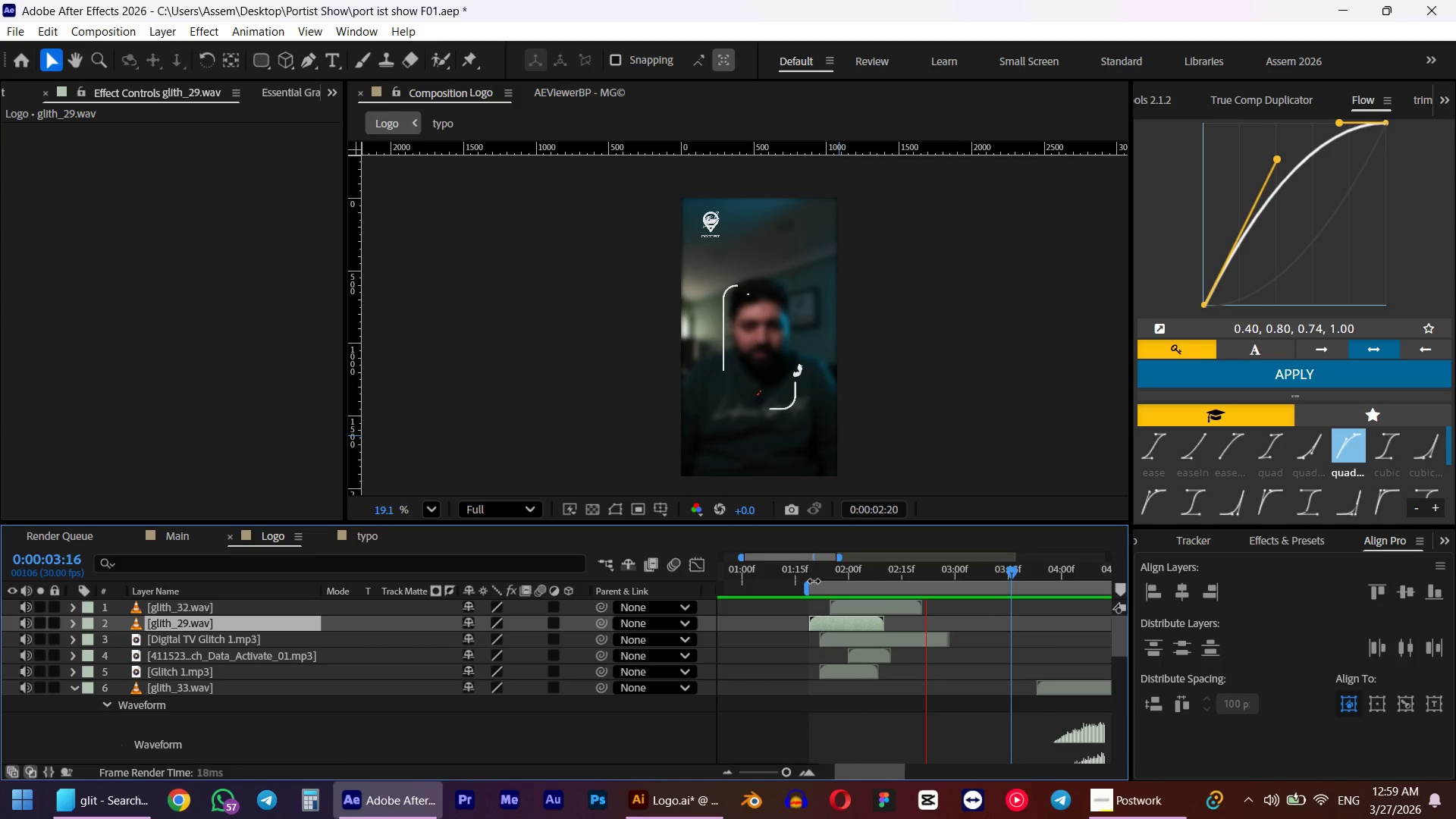 
key(Space)
 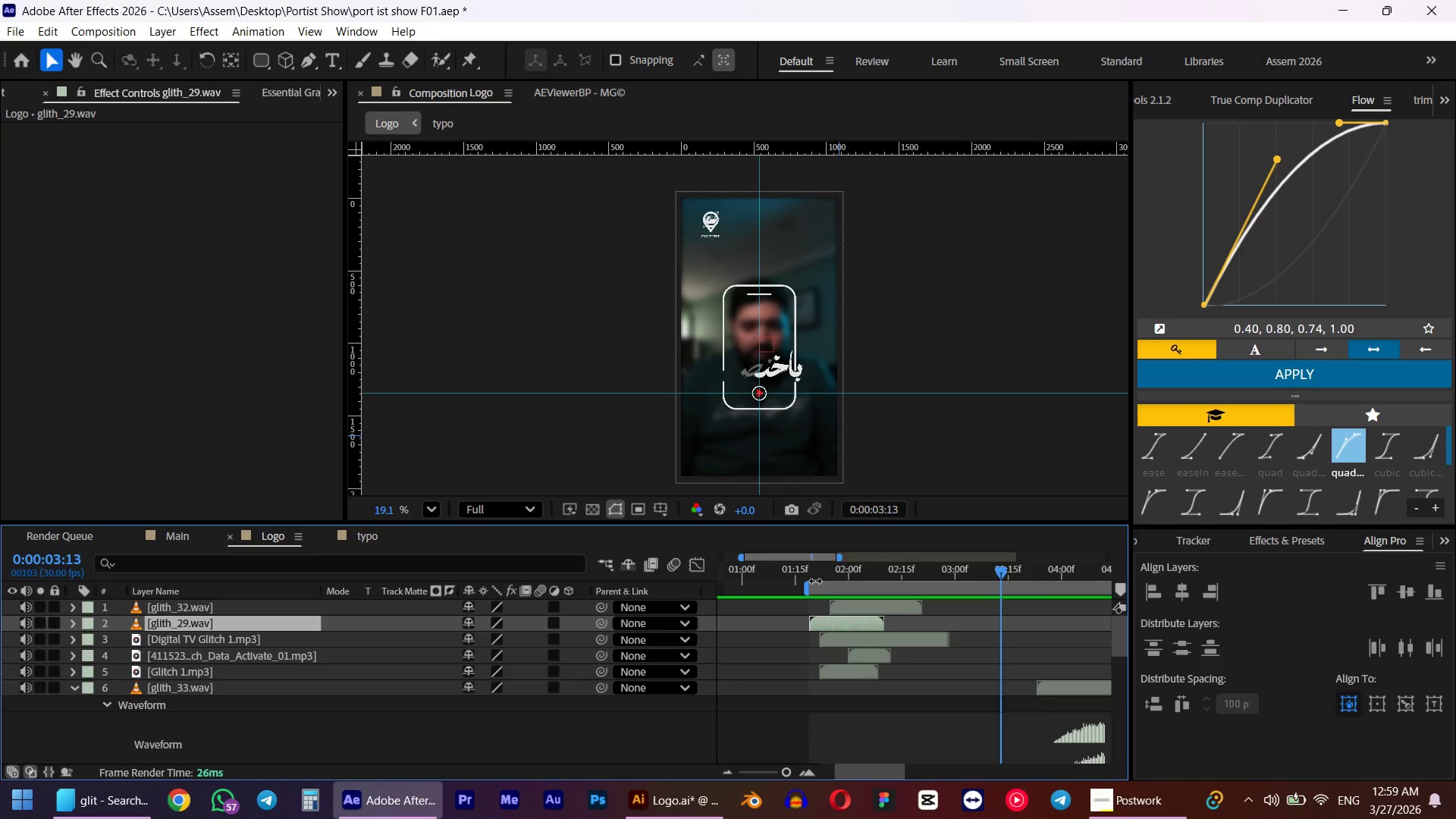 
key(Numpad0)
 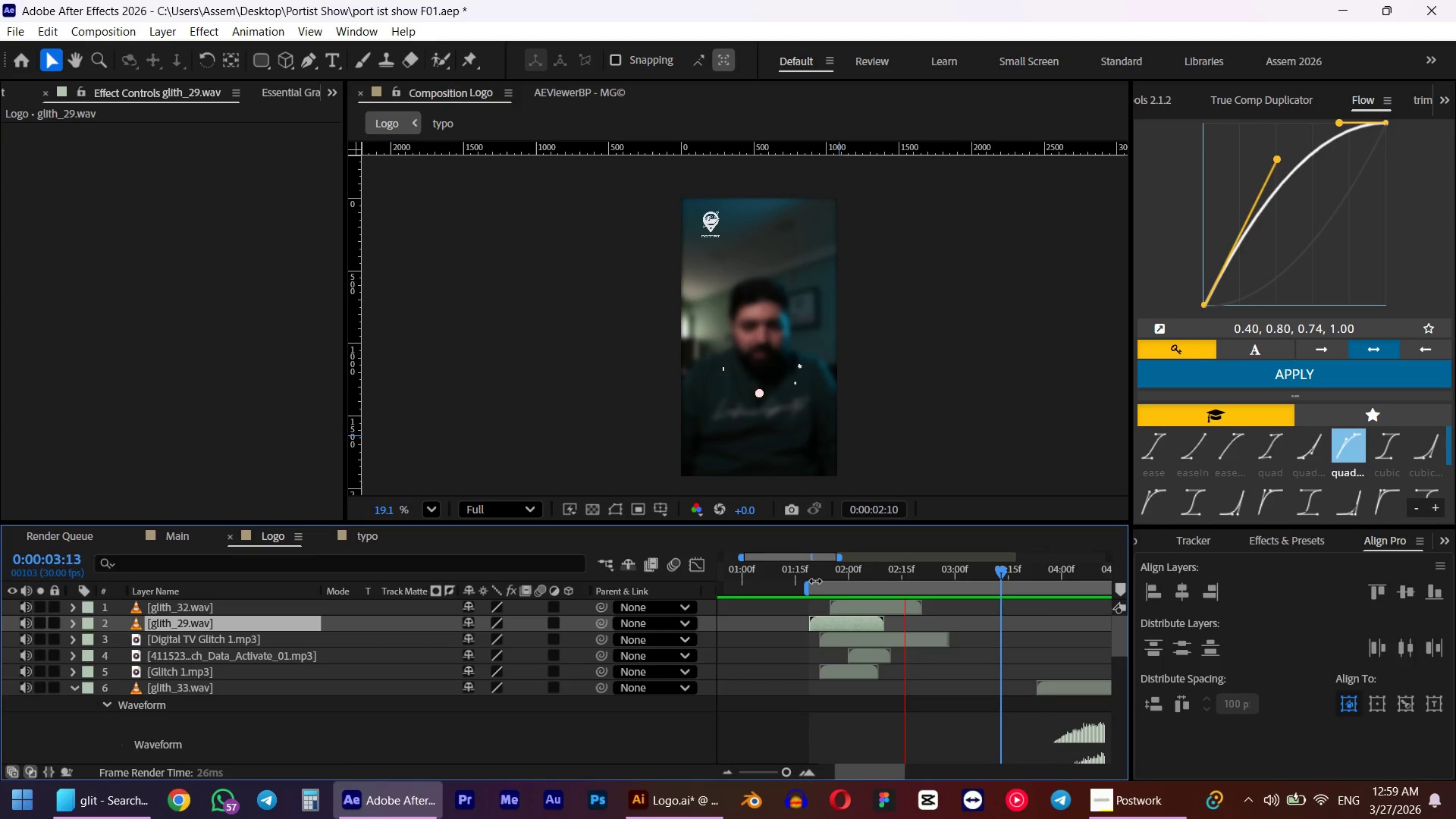 
key(Space)
 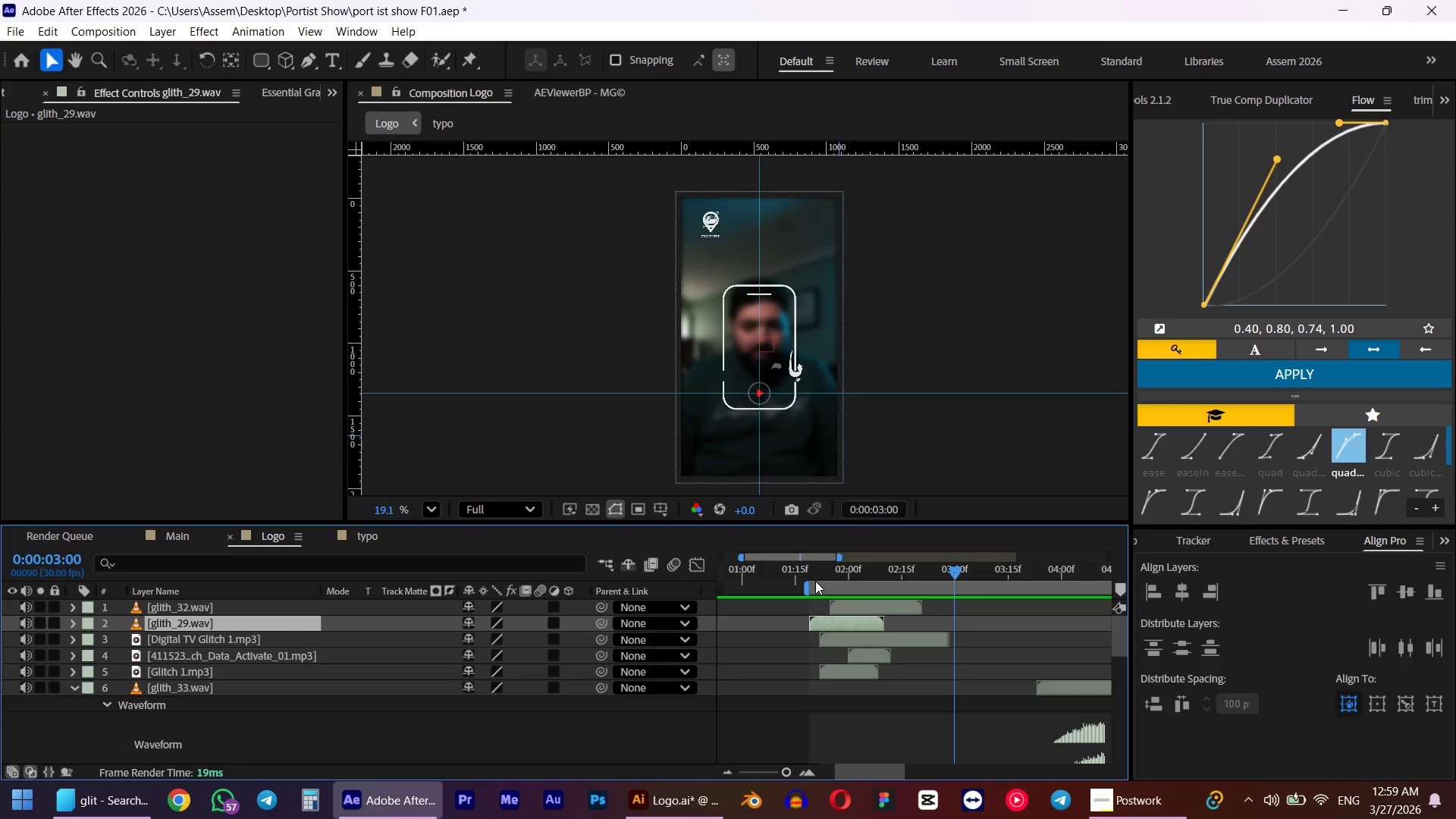 
key(Alt+AltLeft)
 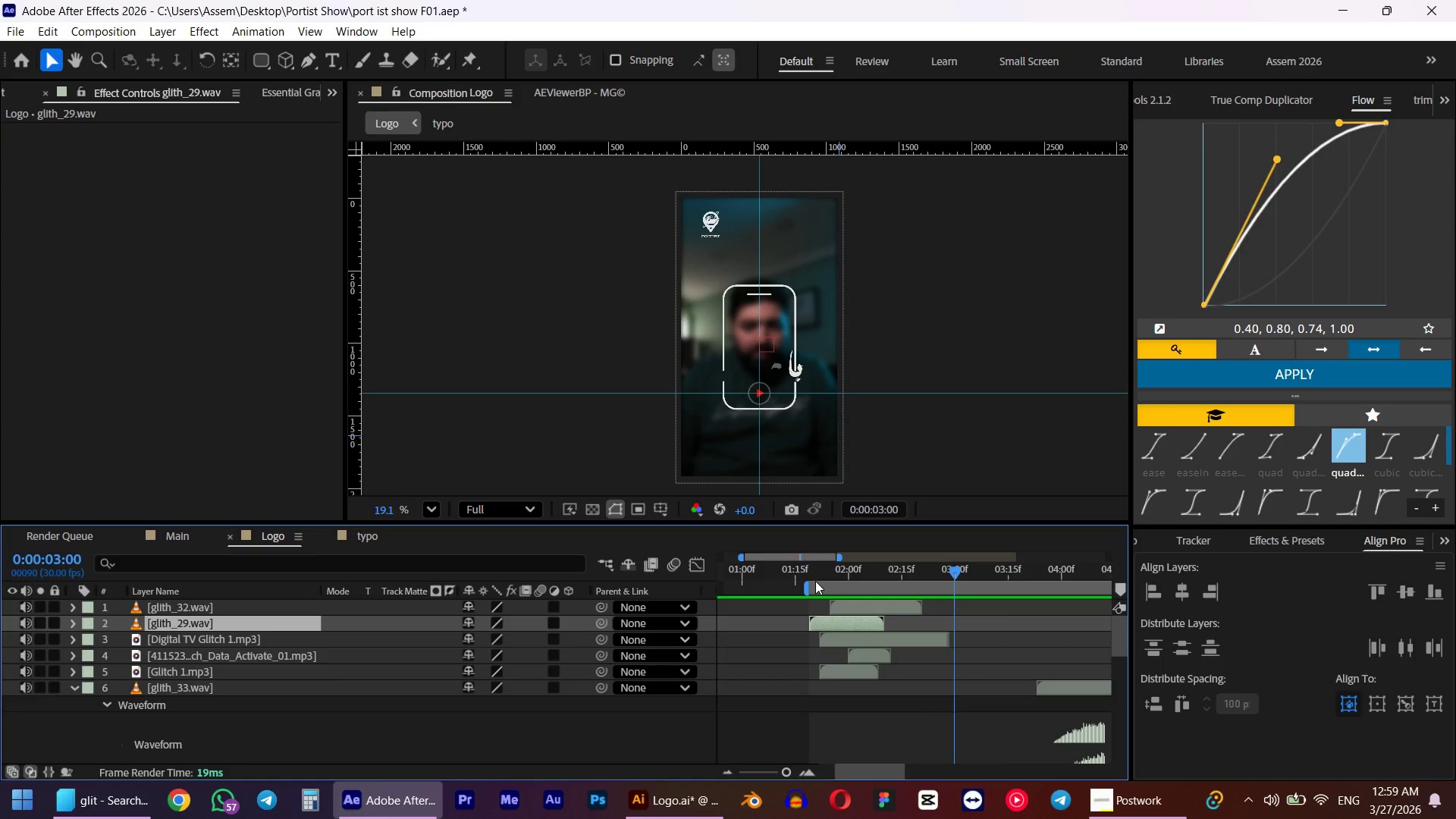 
key(Alt+Tab)
 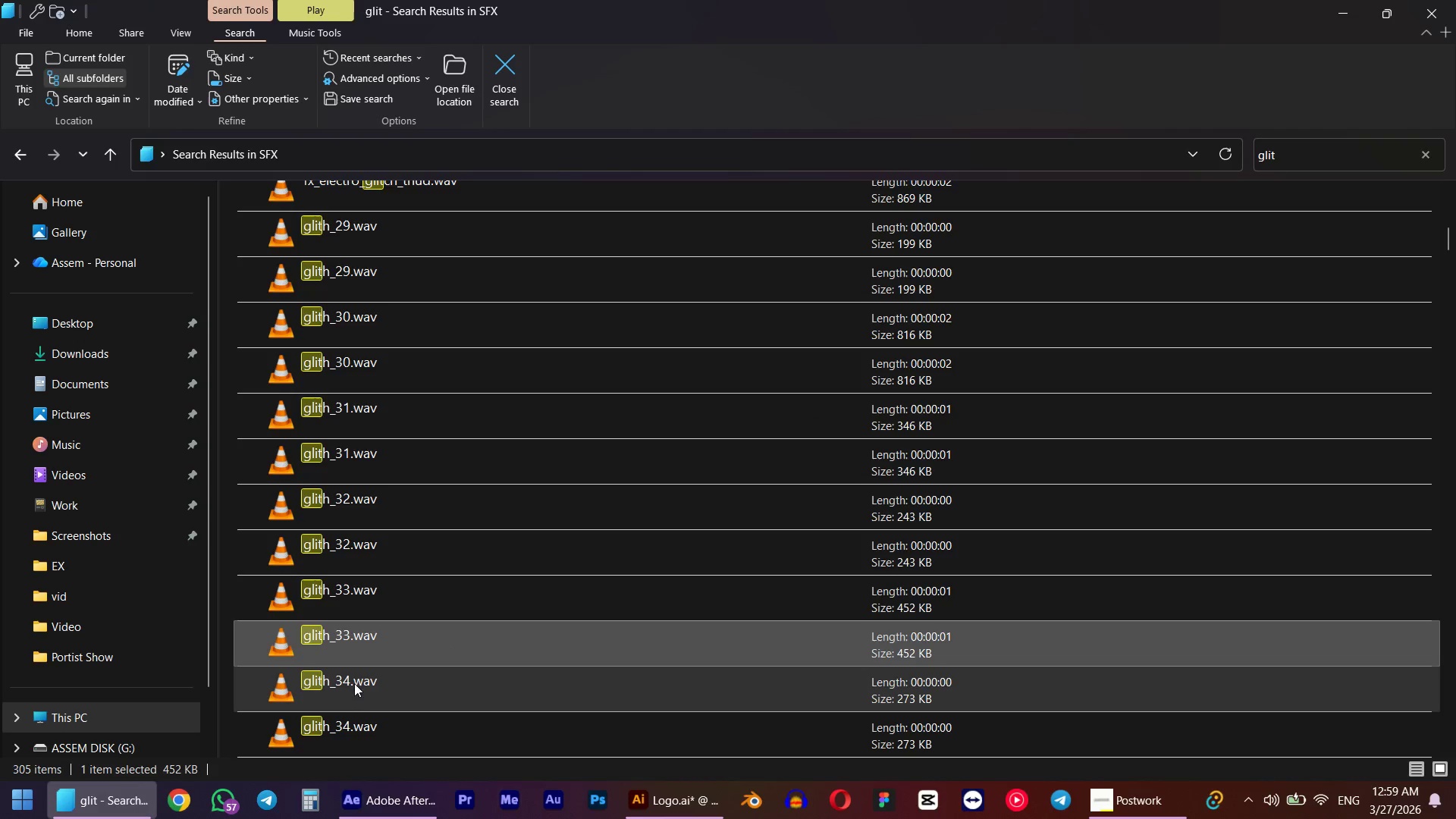 
left_click([344, 695])
 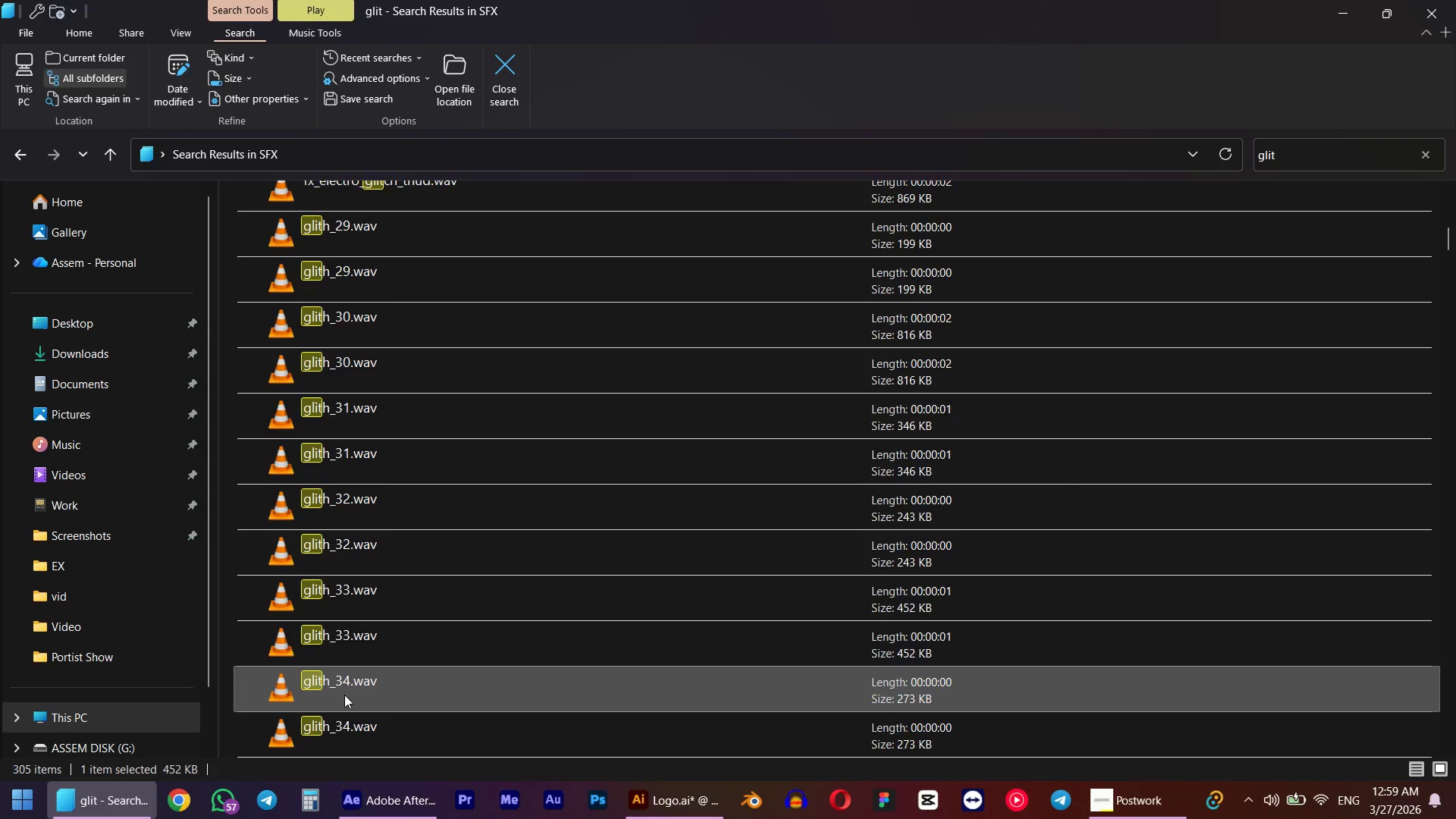 
scroll: coordinate [344, 697], scroll_direction: down, amount: 5.0
 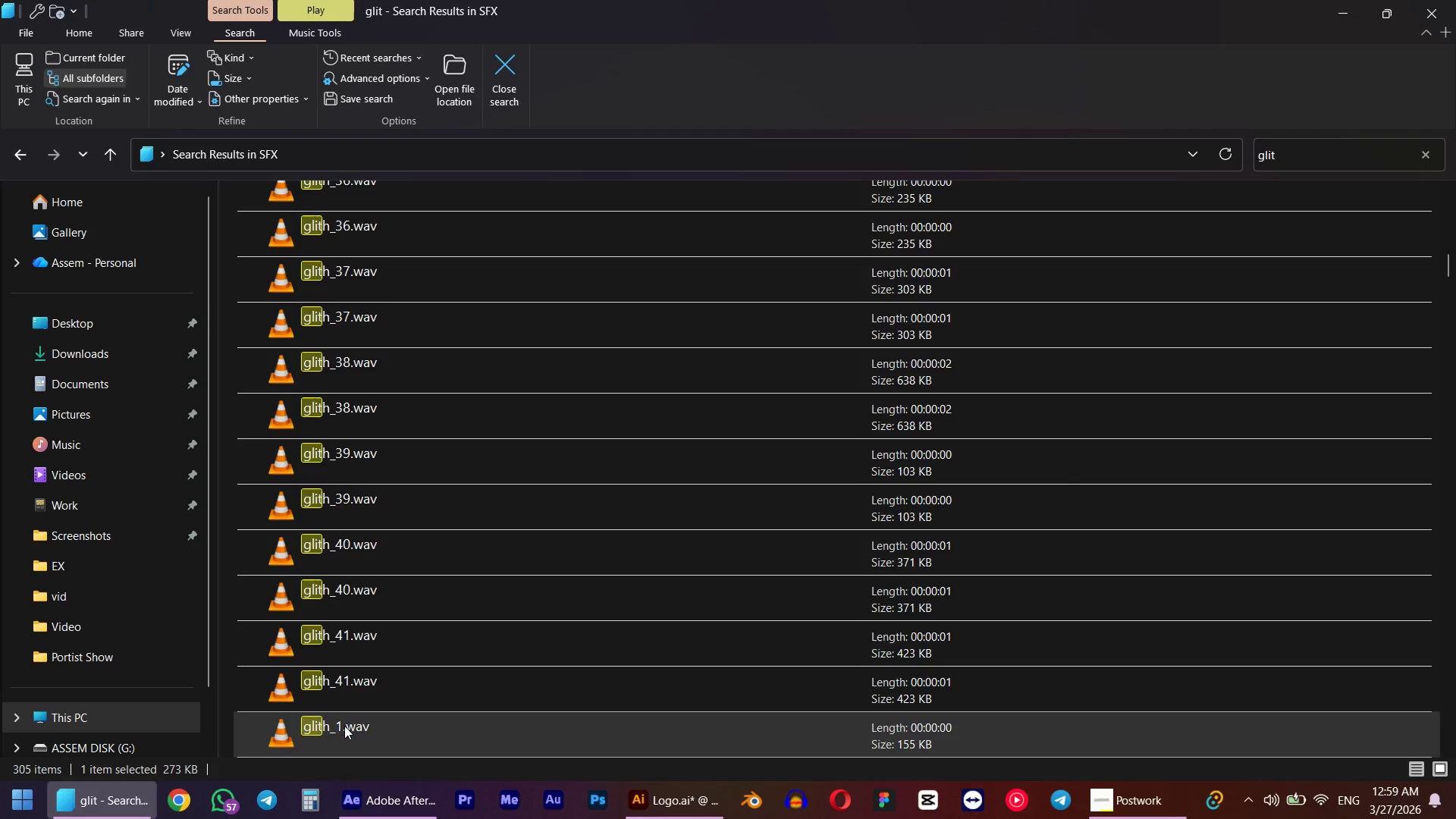 
left_click([344, 726])
 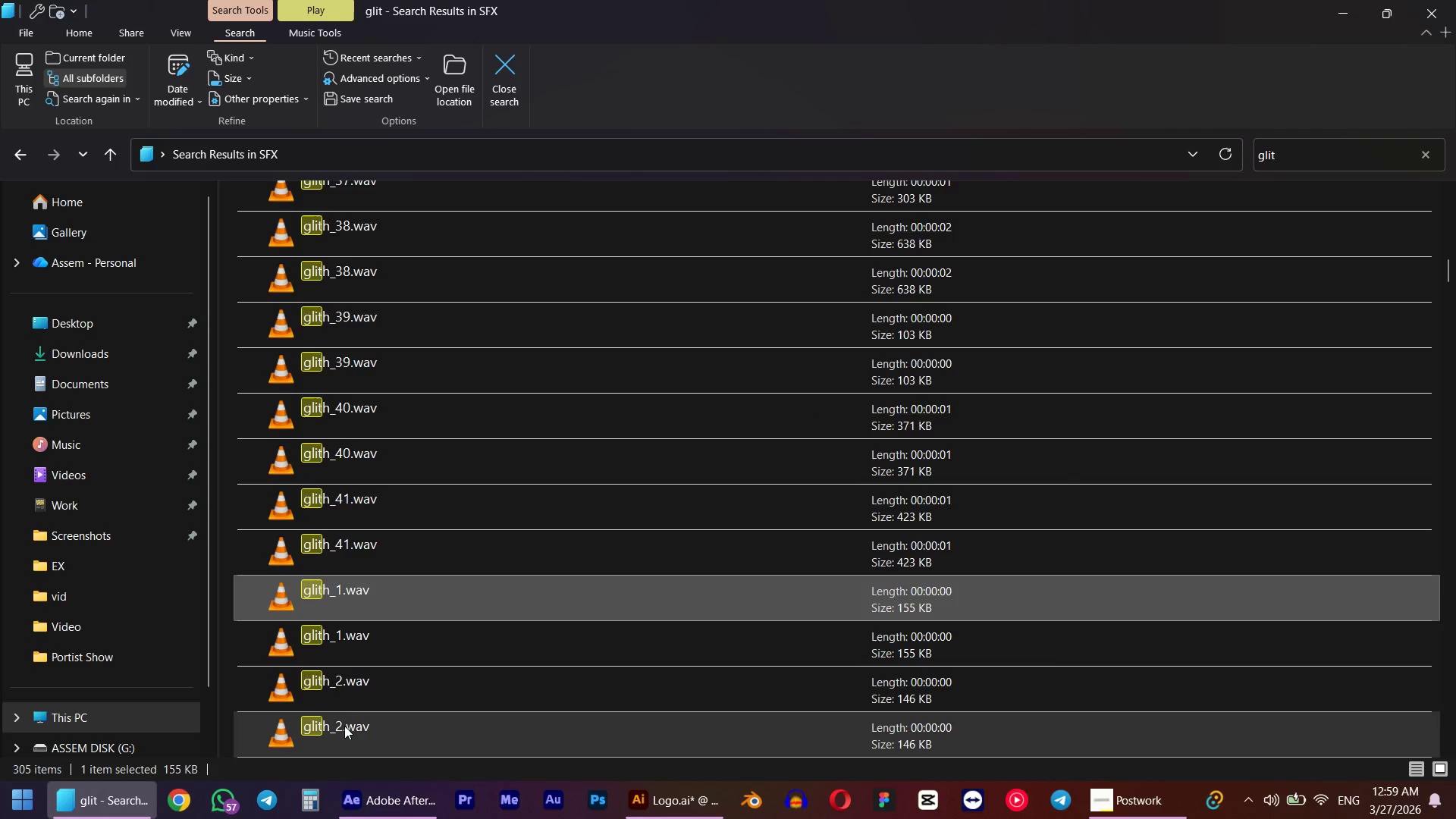 
left_click([344, 726])
 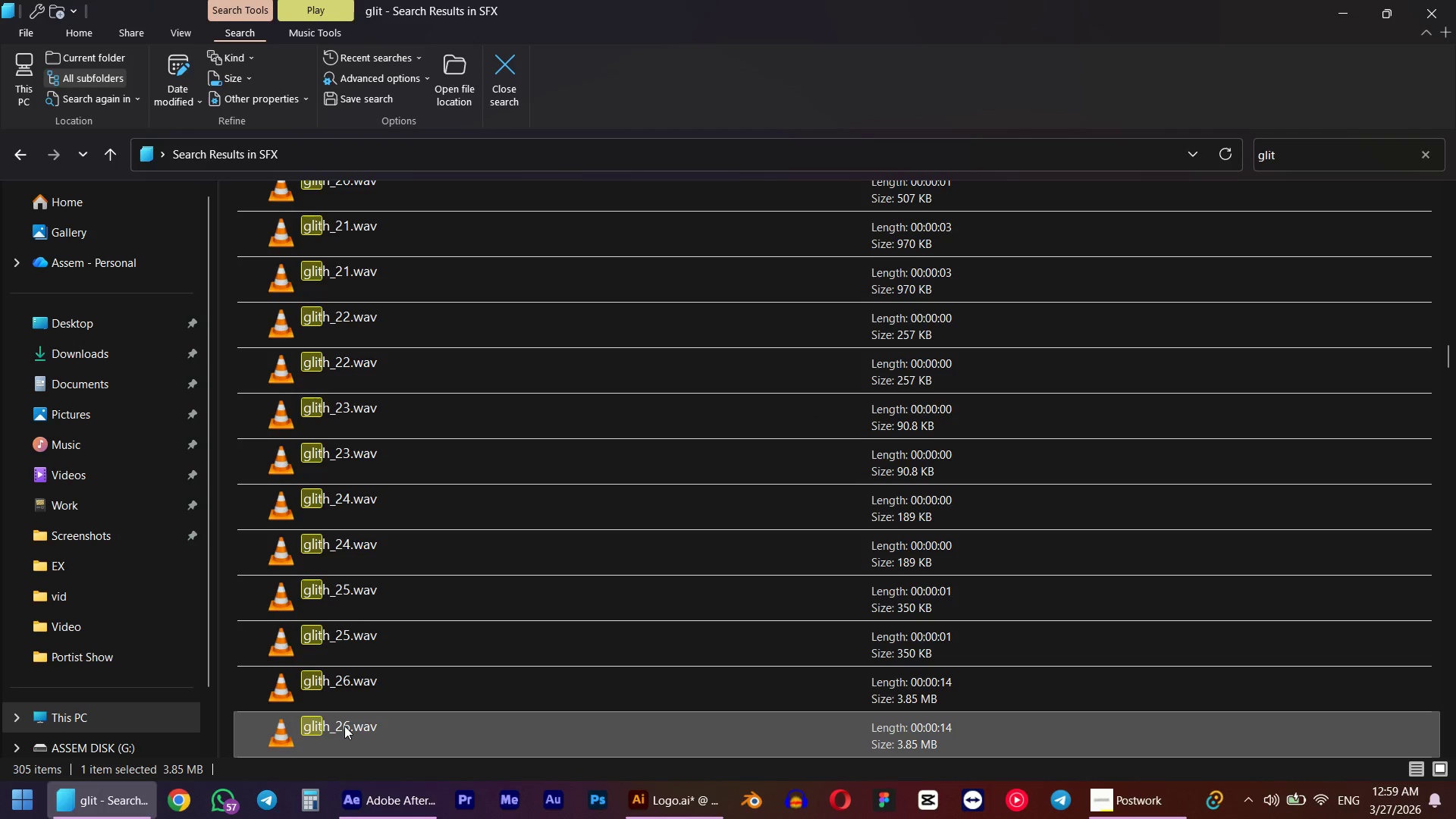 
scroll: coordinate [344, 726], scroll_direction: down, amount: 23.0
 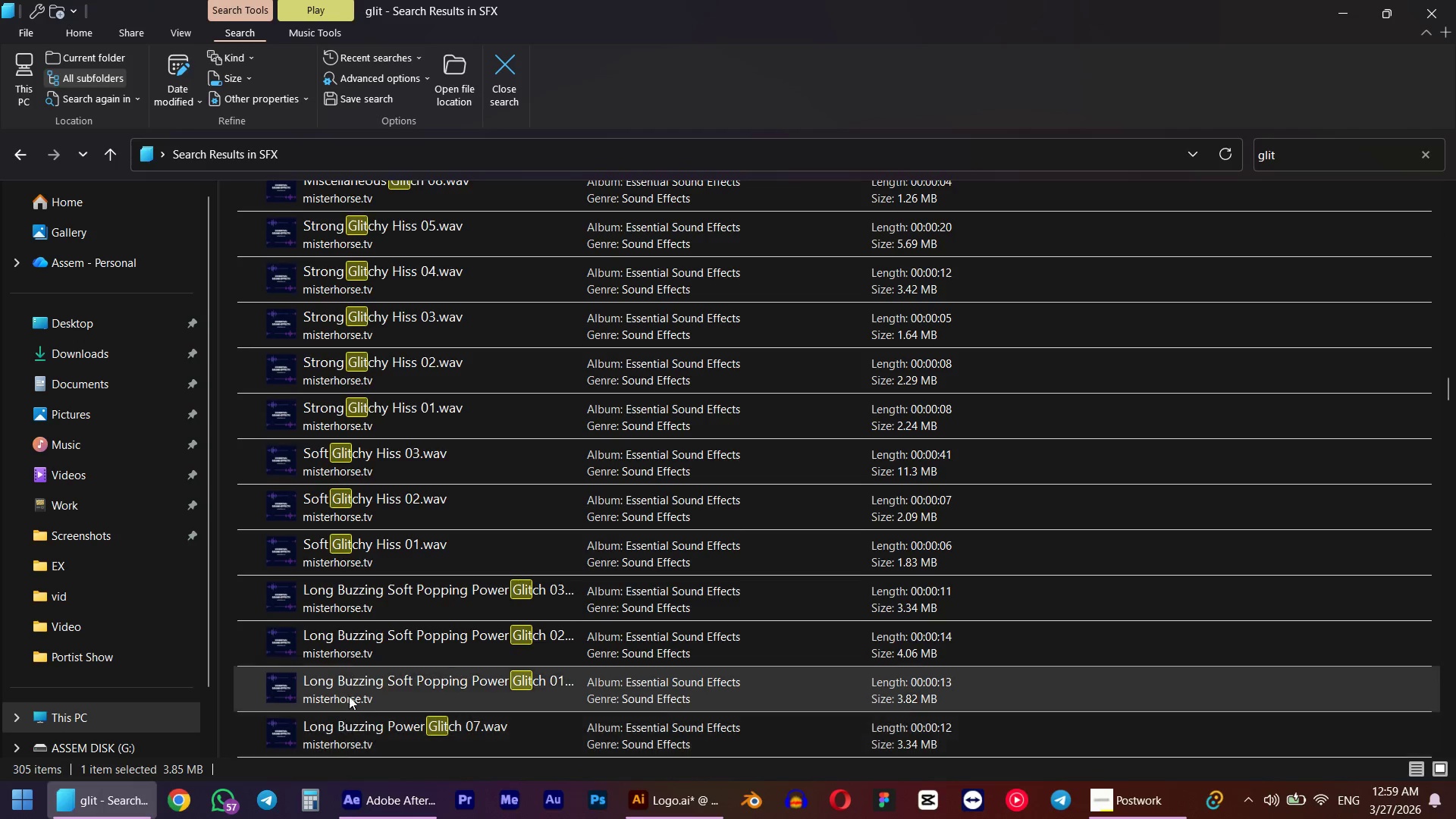 
left_click([351, 690])
 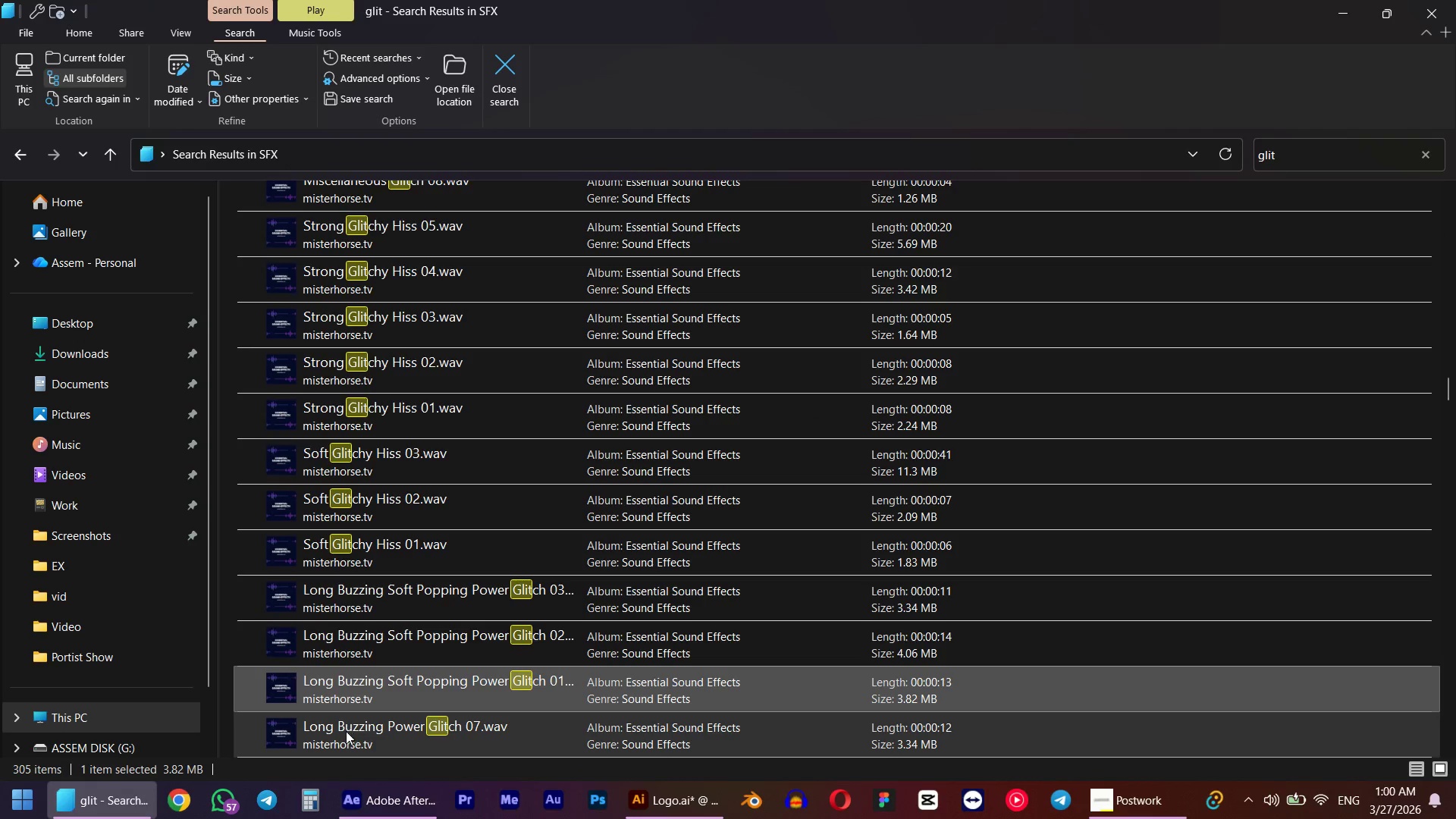 
left_click([346, 731])
 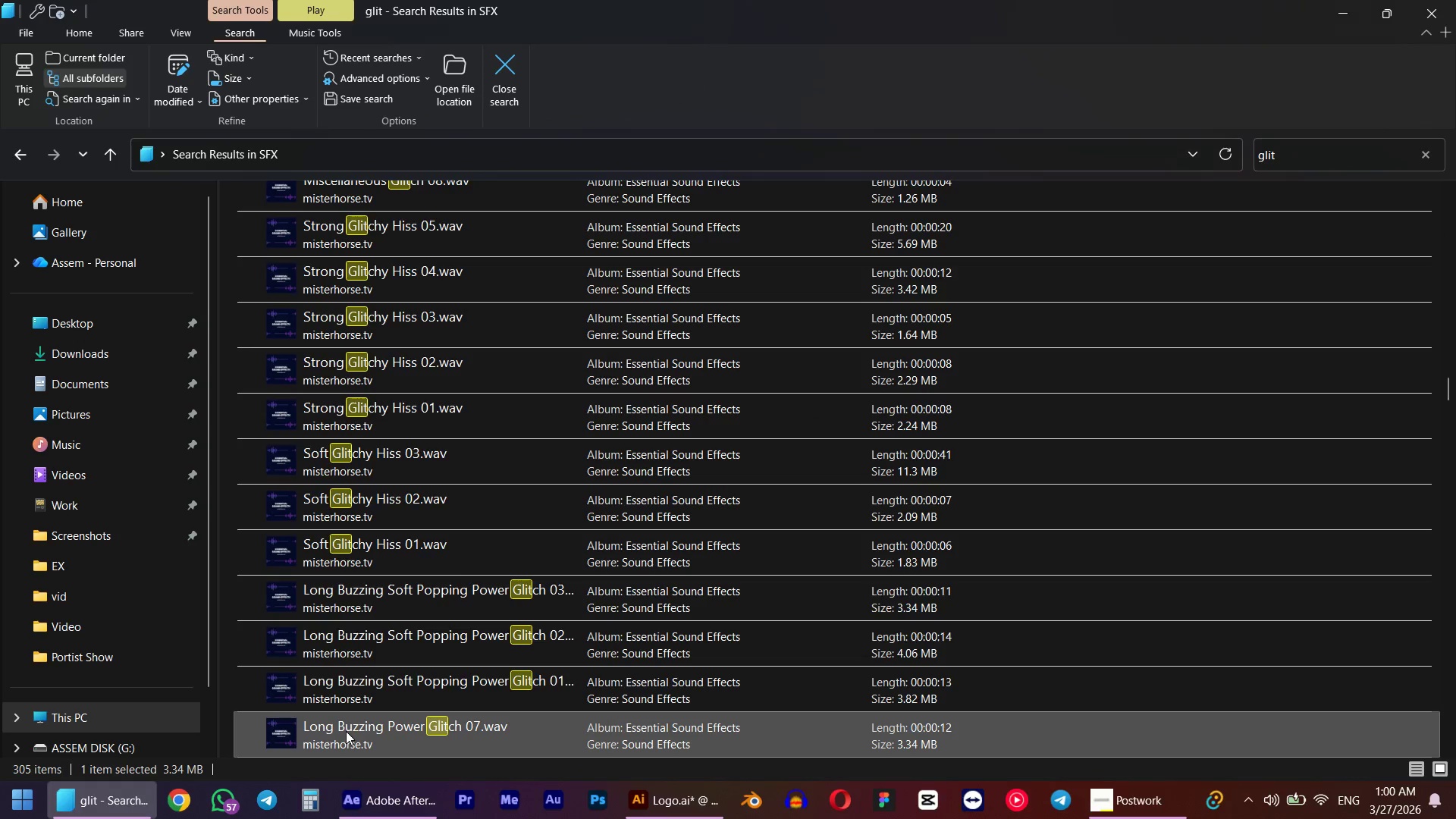 
scroll: coordinate [346, 731], scroll_direction: down, amount: 5.0
 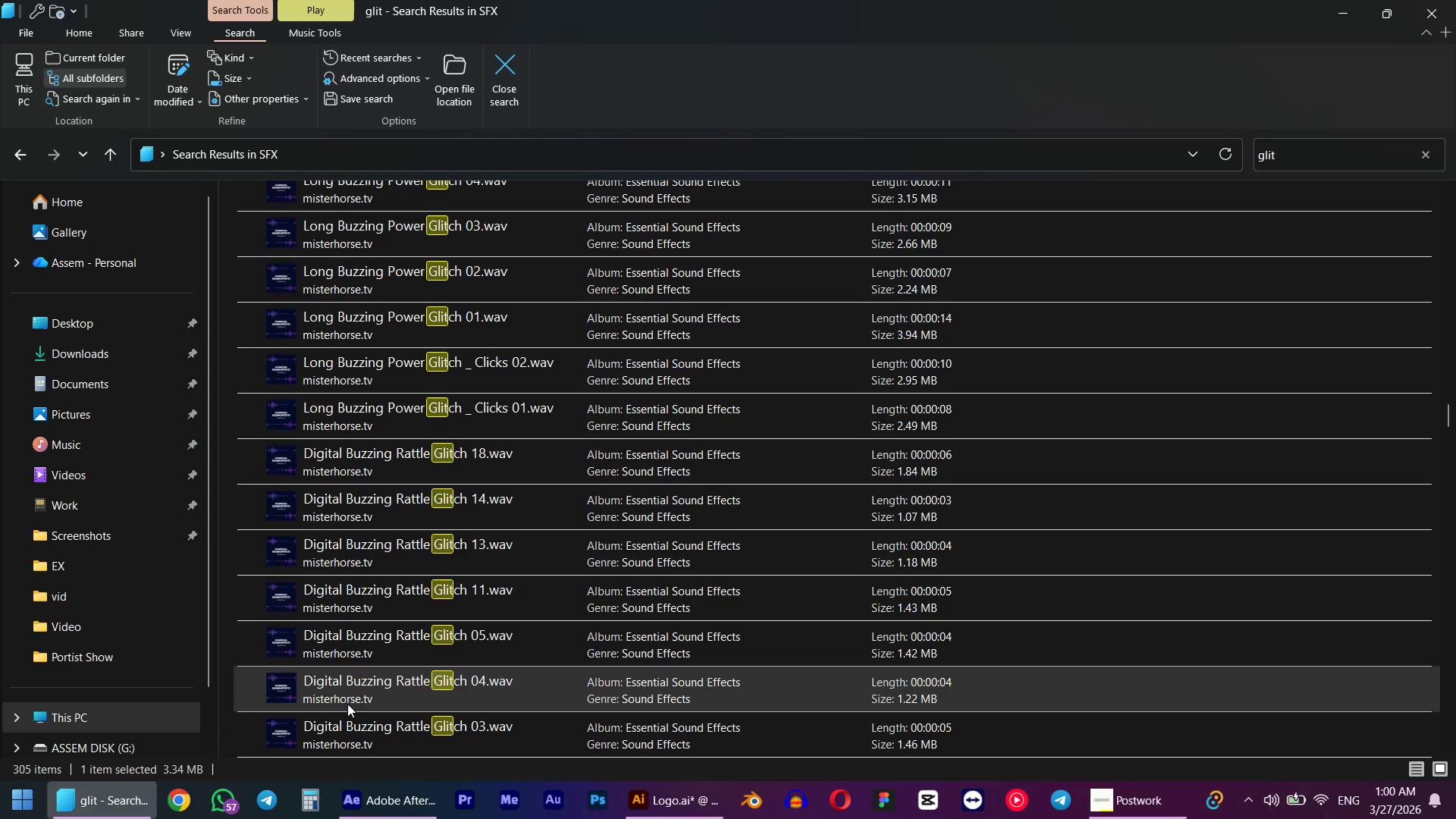 
left_click([350, 695])
 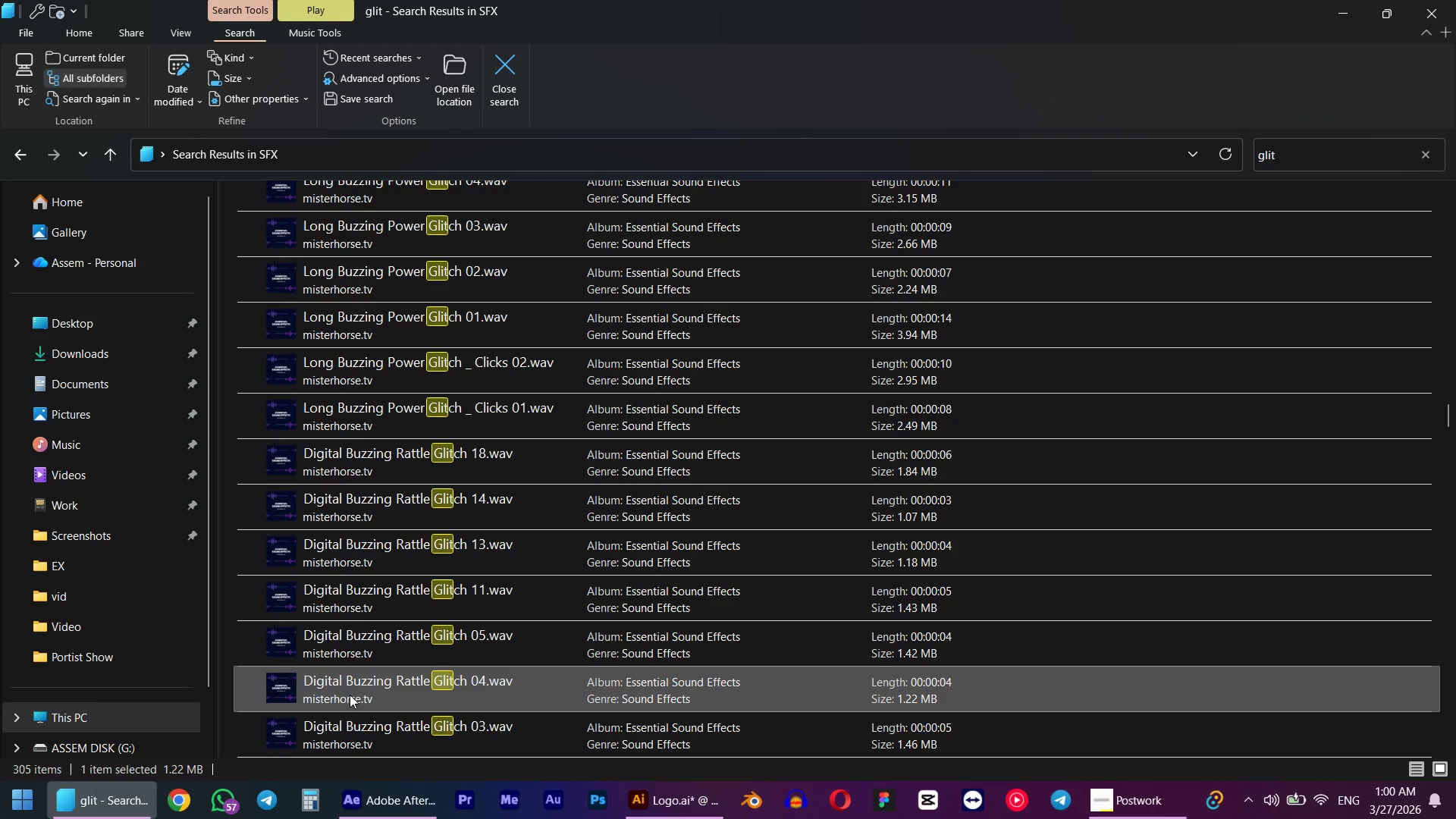 
left_click([350, 695])
 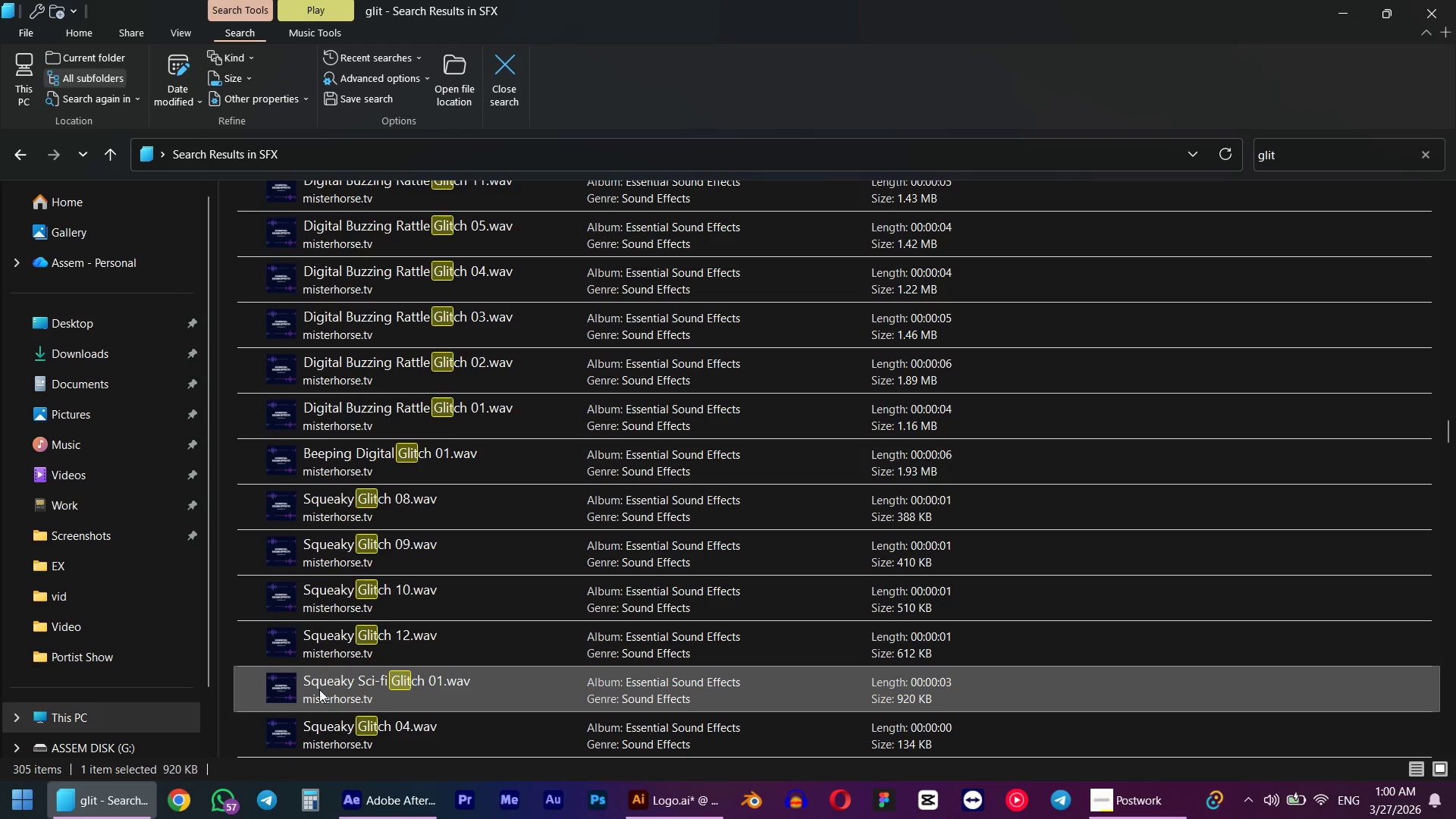 
scroll: coordinate [350, 695], scroll_direction: down, amount: 3.0
 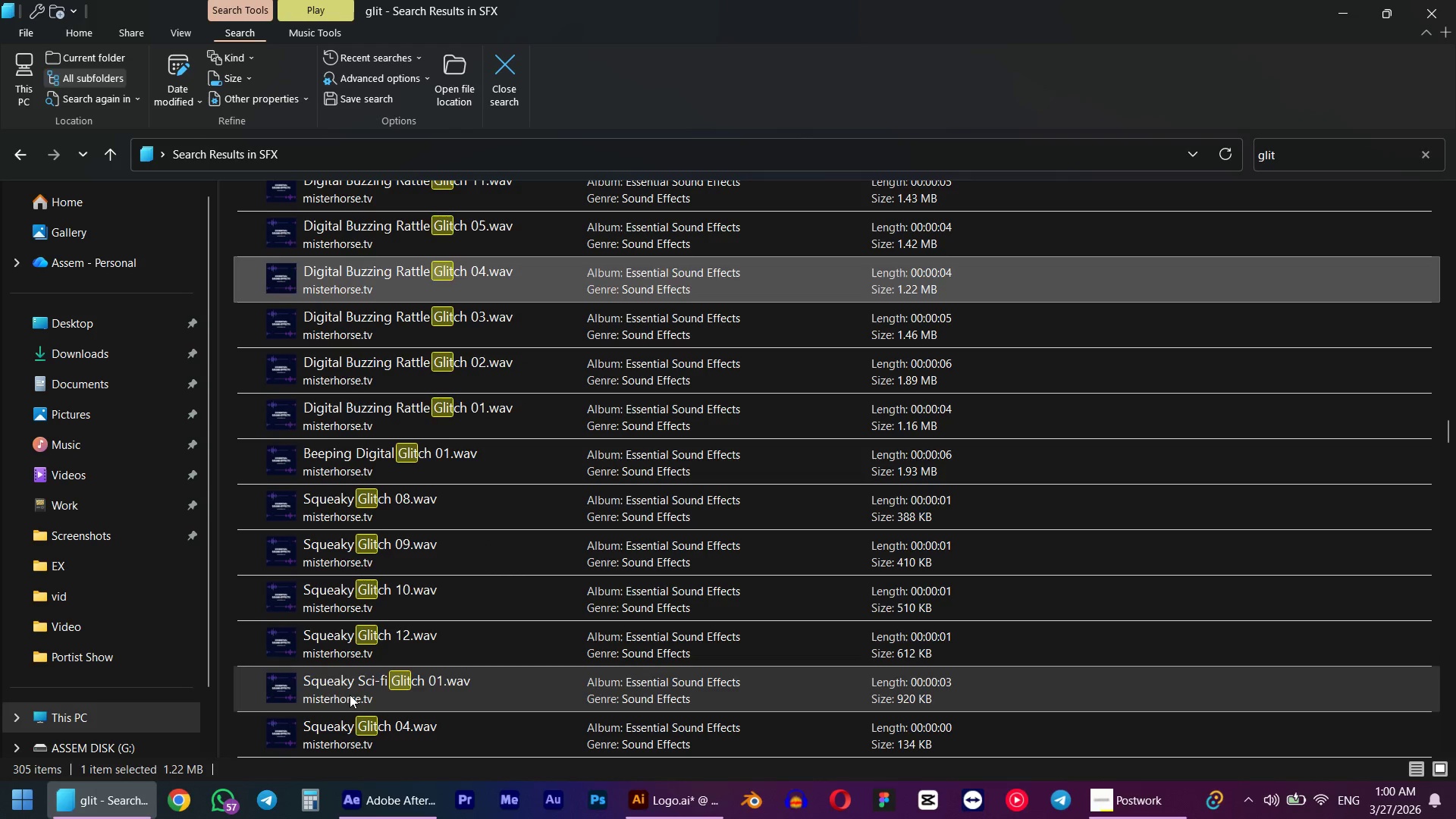 
left_click_drag(start_coordinate=[323, 682], to_coordinate=[972, 649])
 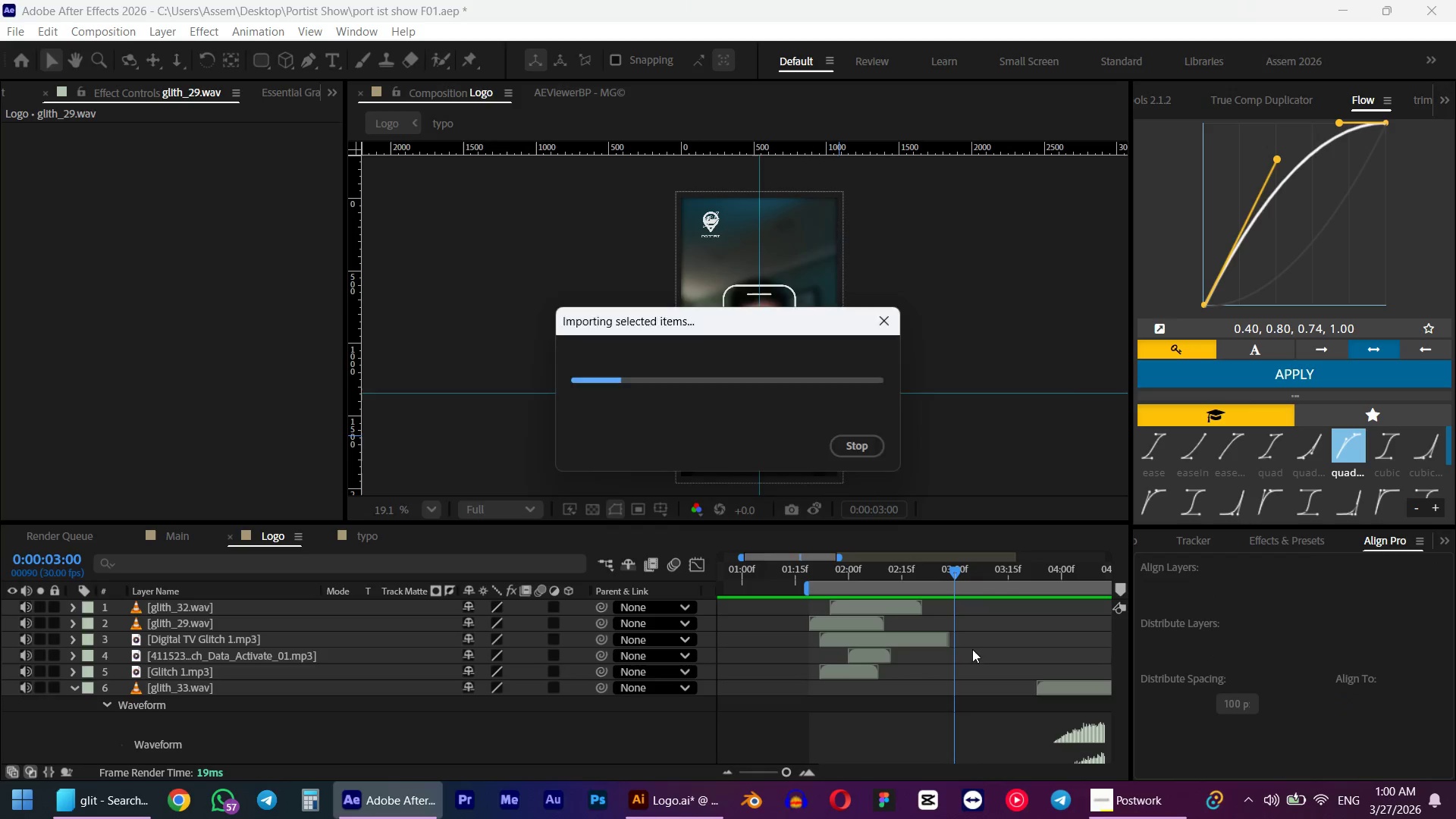 
key(Alt+AltLeft)
 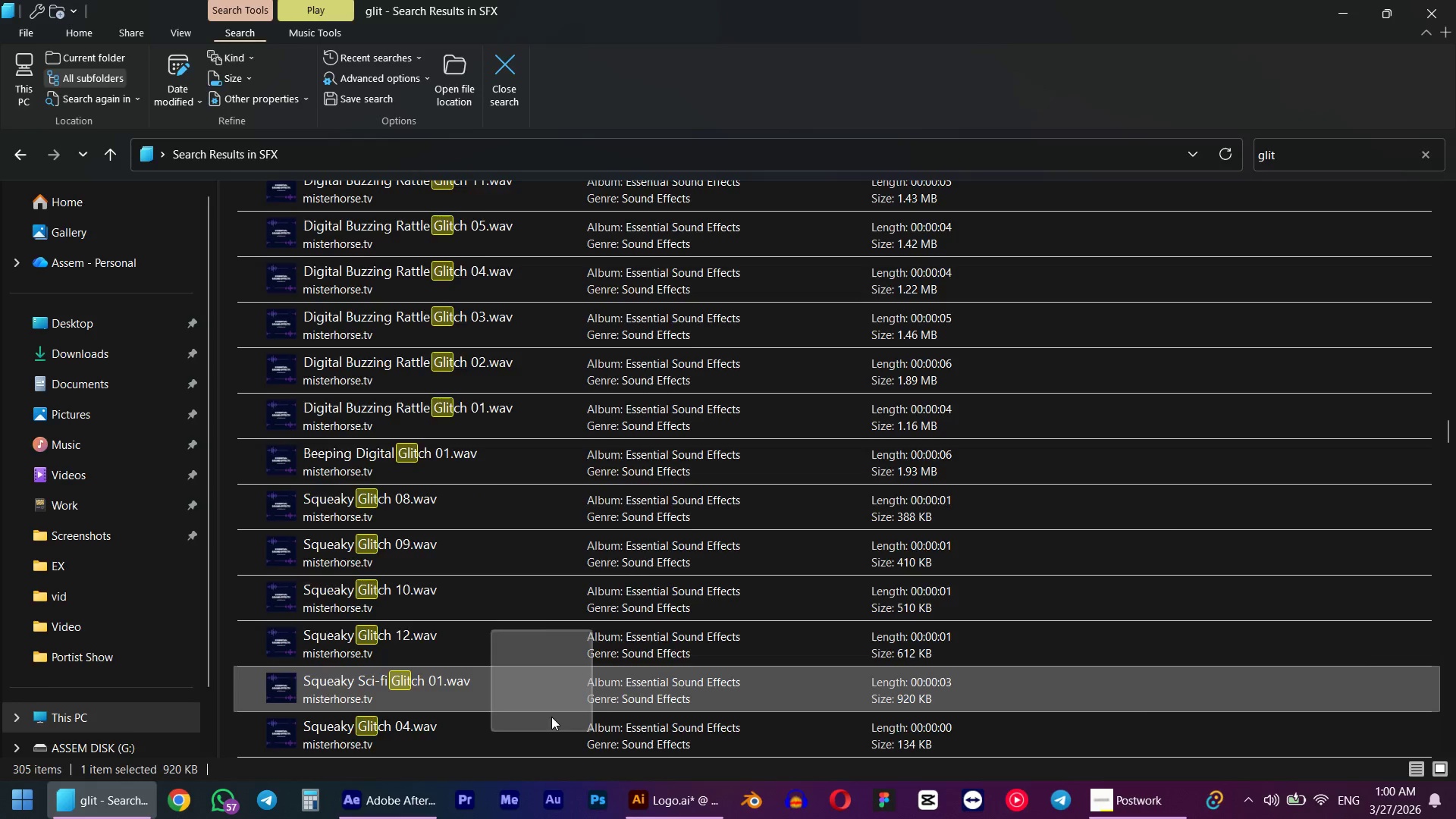 
key(Alt+Tab)
 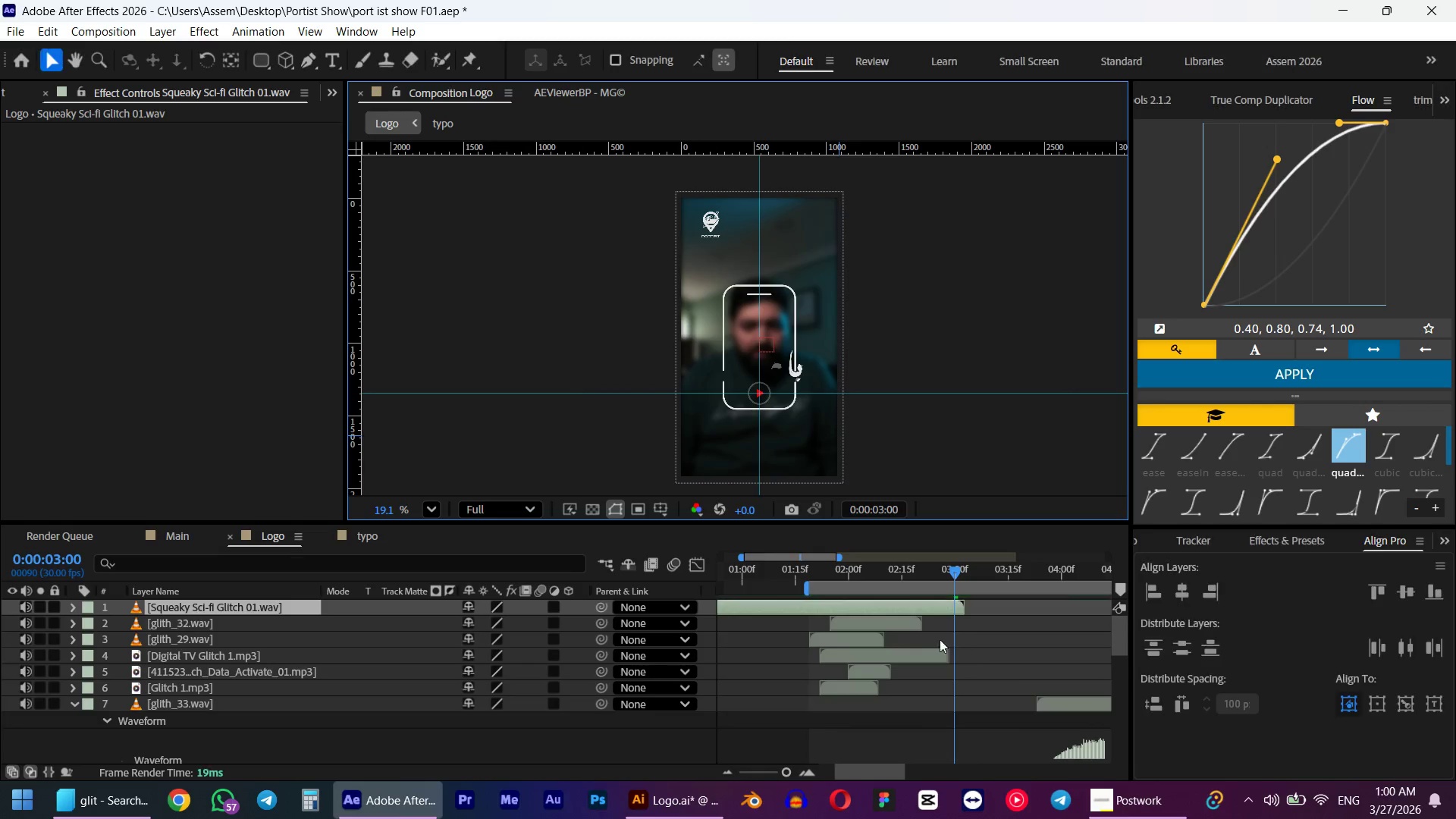 
left_click_drag(start_coordinate=[758, 609], to_coordinate=[1047, 633])
 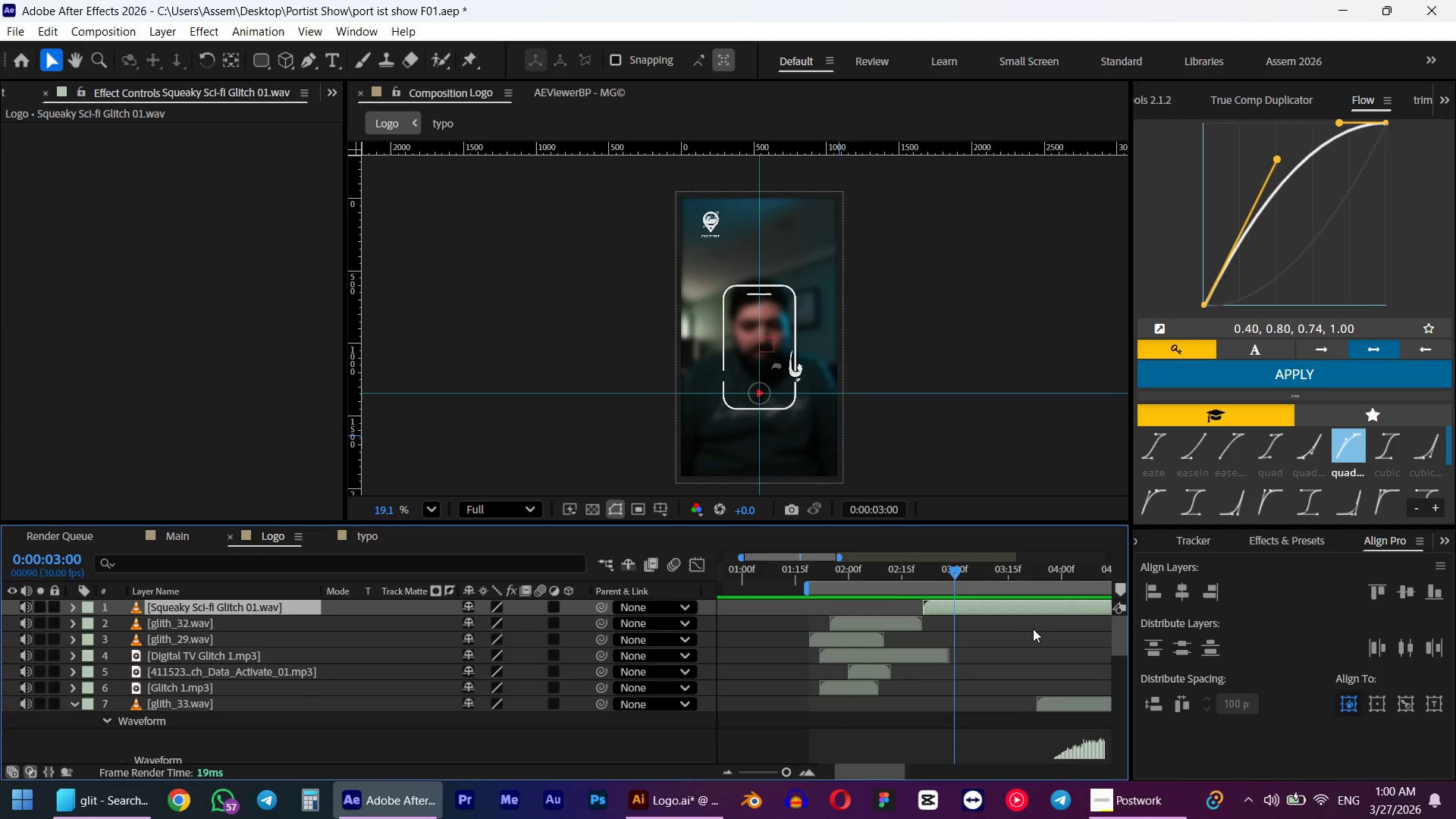 
type(ll)
 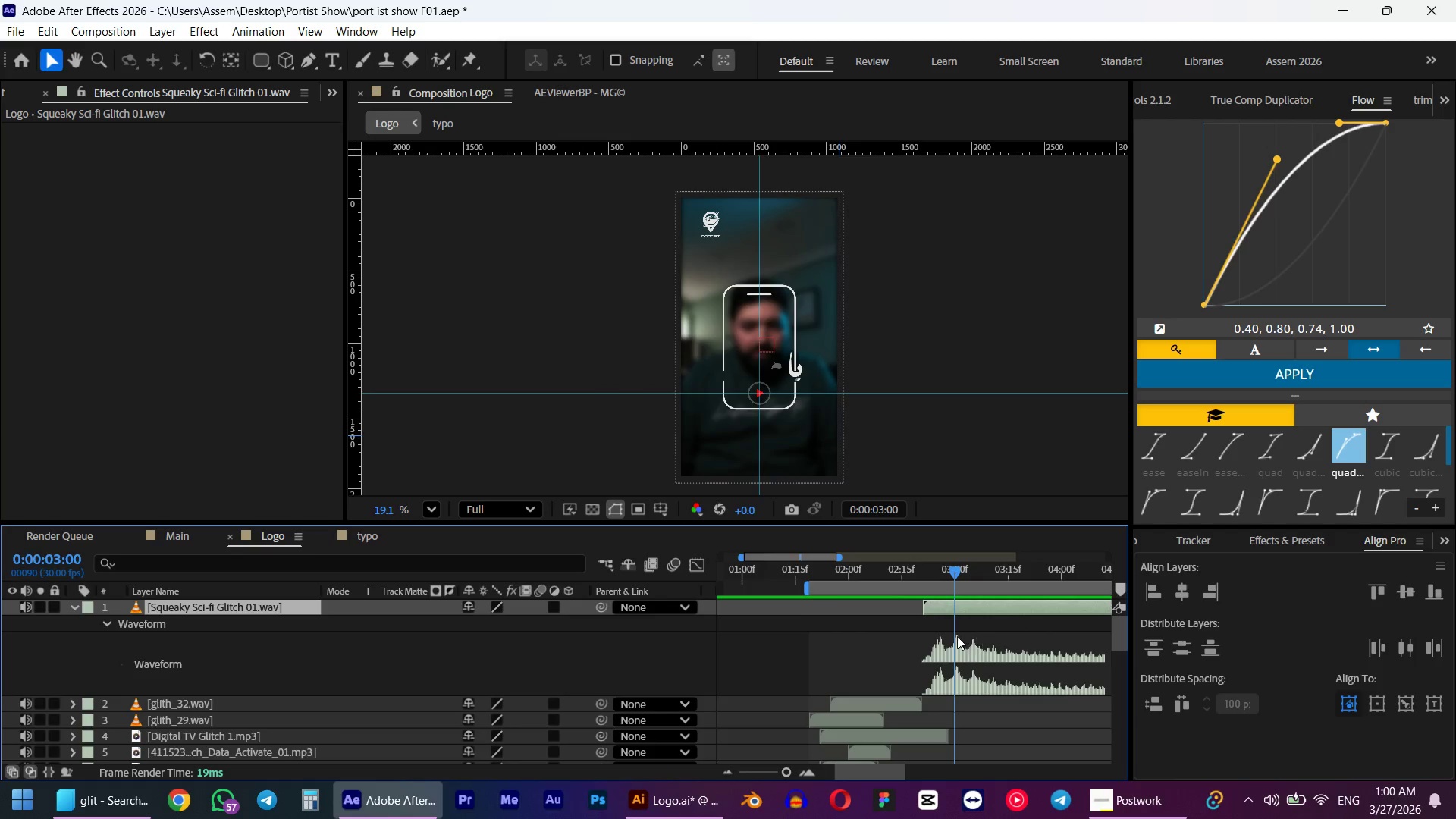 
hold_key(key=AltLeft, duration=0.36)
scroll: coordinate [943, 637], scroll_direction: down, amount: 3.0
 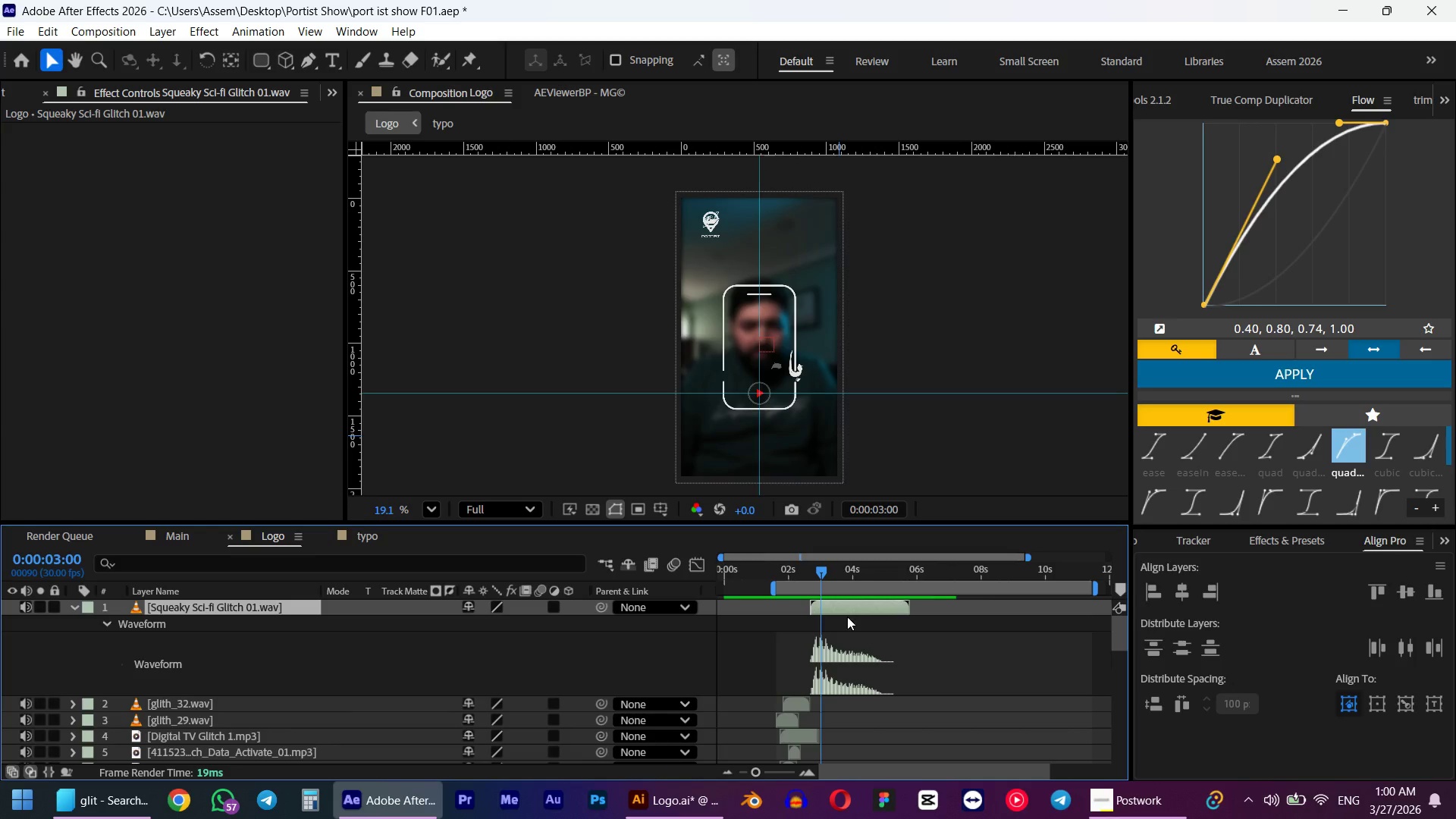 
left_click_drag(start_coordinate=[837, 609], to_coordinate=[868, 611])
 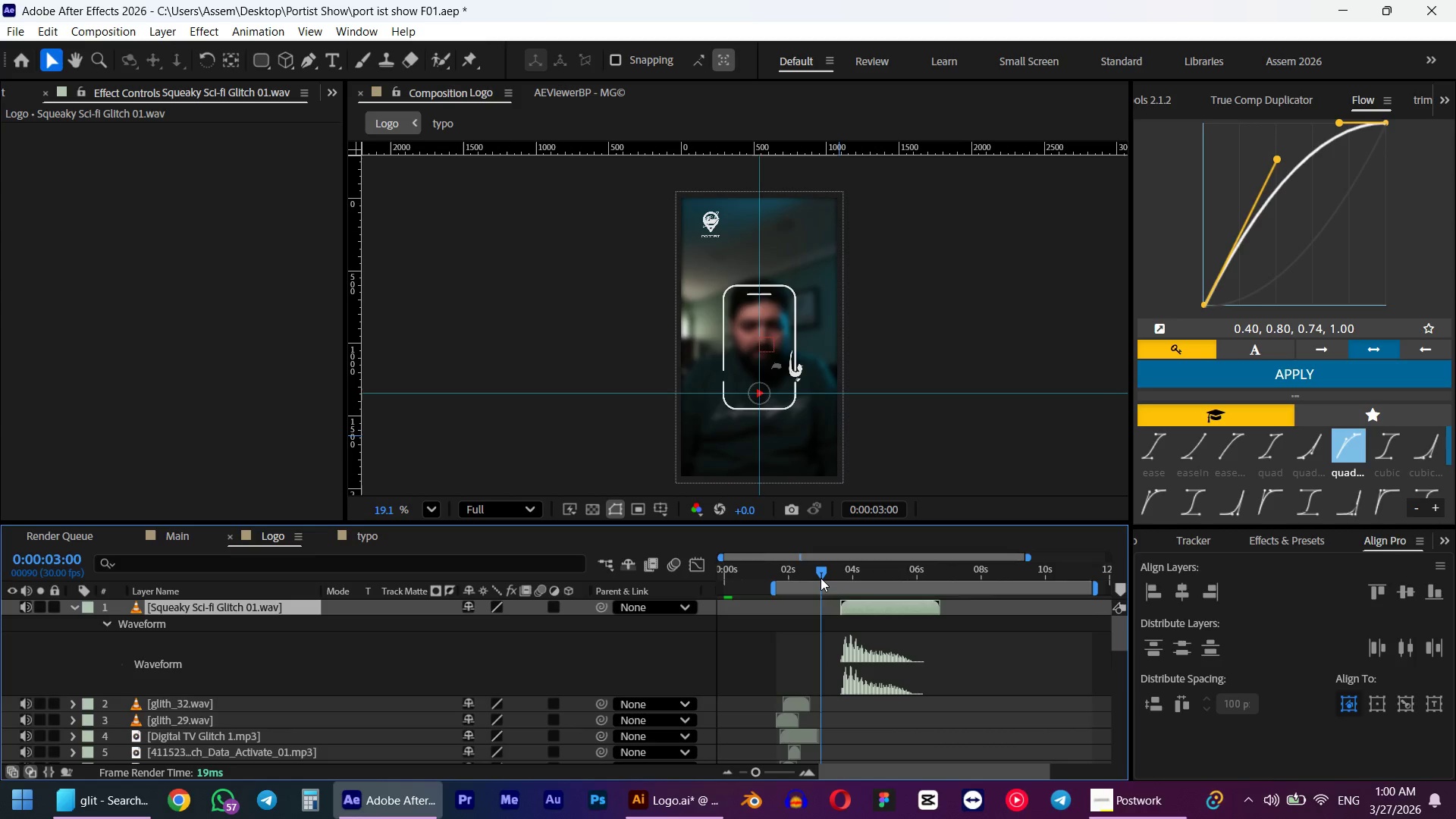 
left_click_drag(start_coordinate=[821, 578], to_coordinate=[836, 582])
 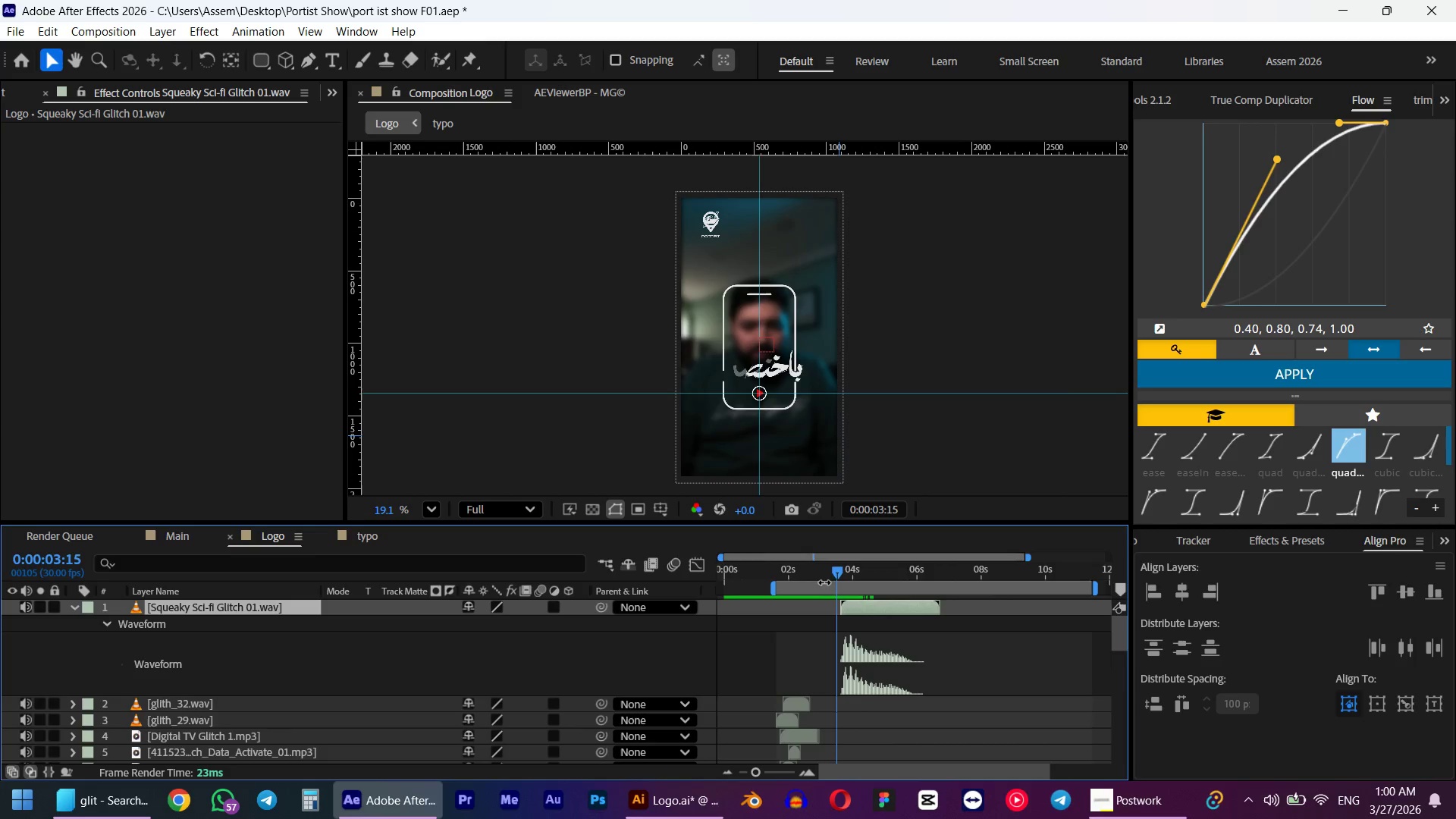 
key(B)
 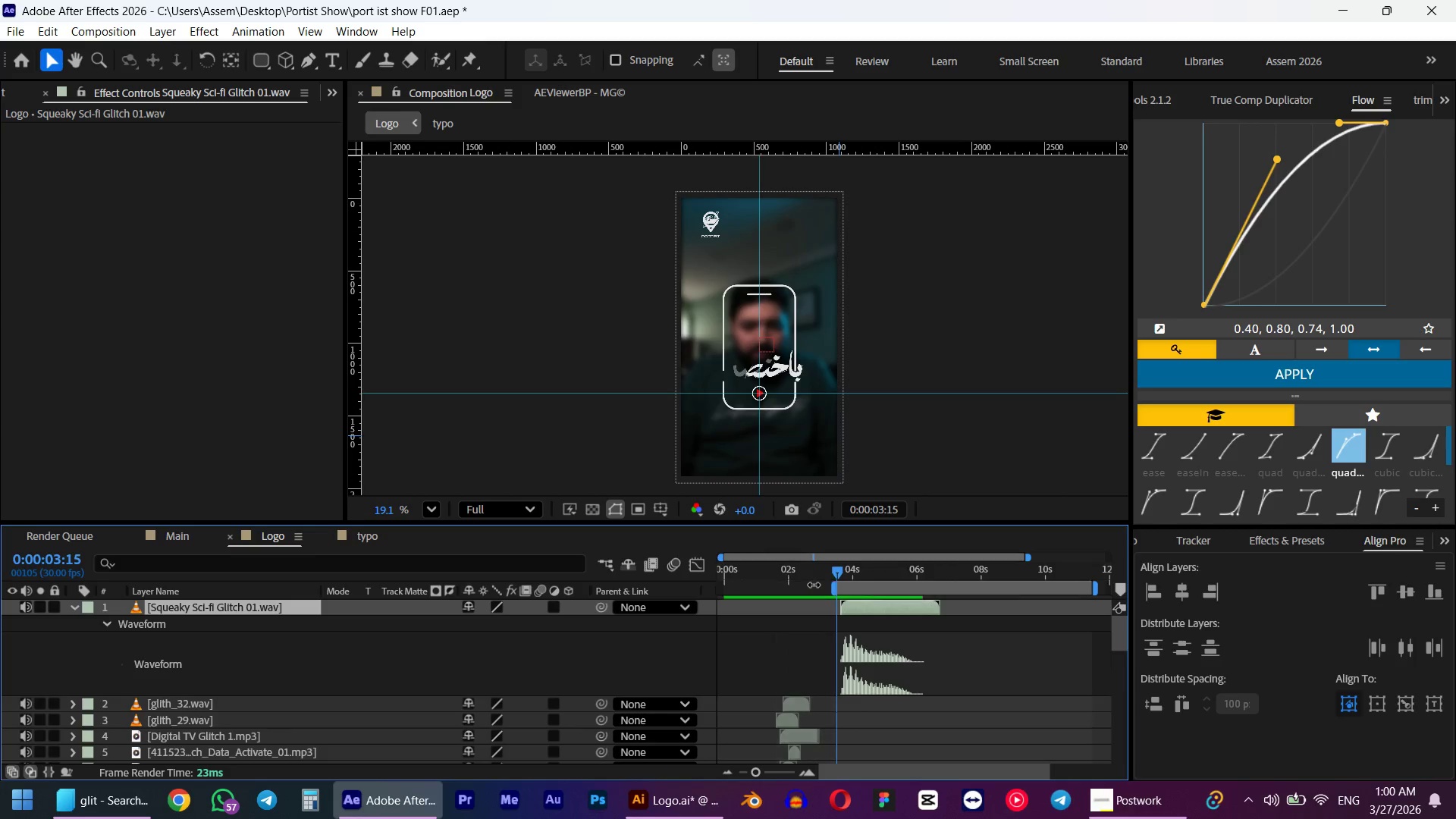 
key(Numpad0)
 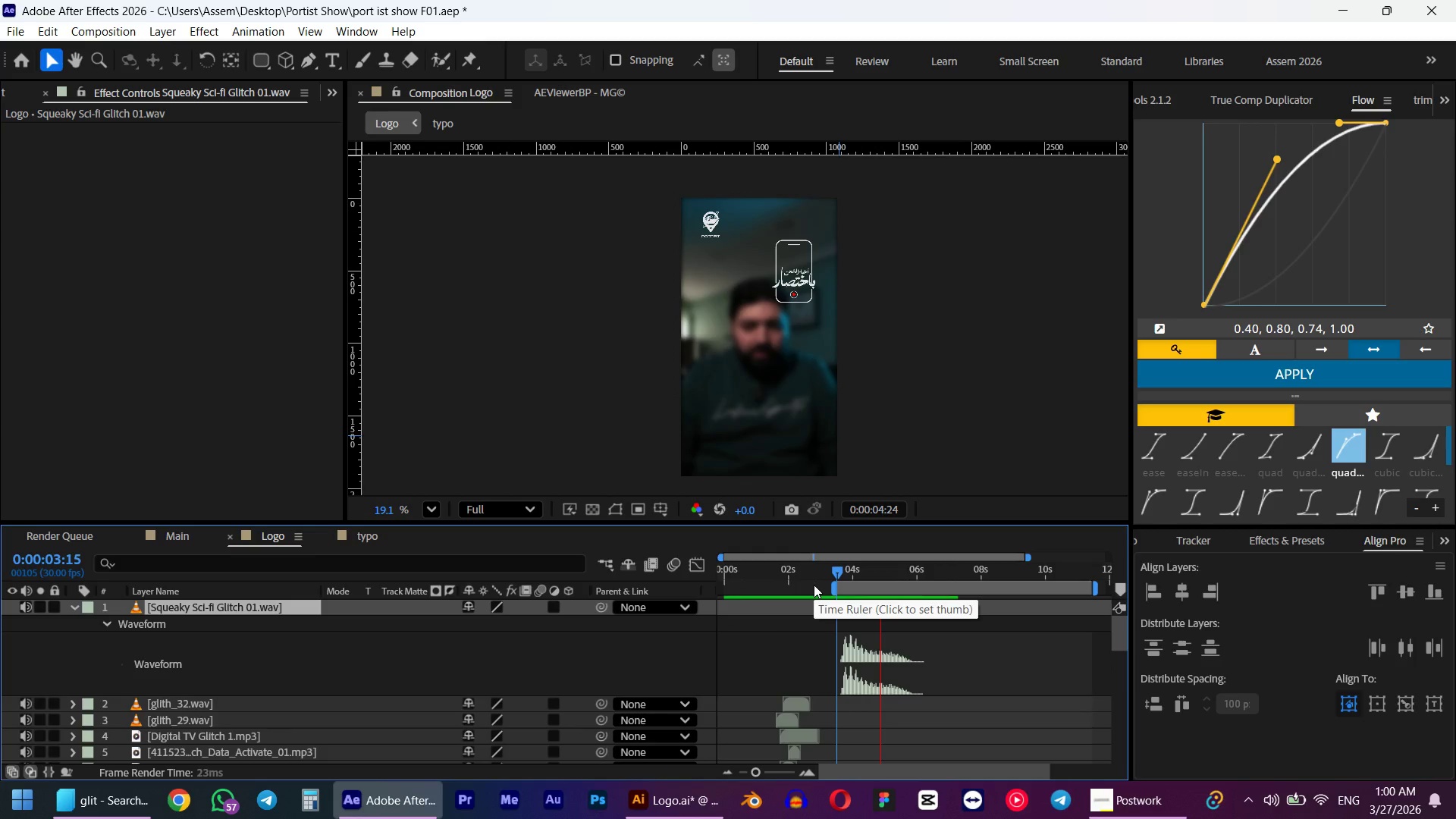 
key(Space)
 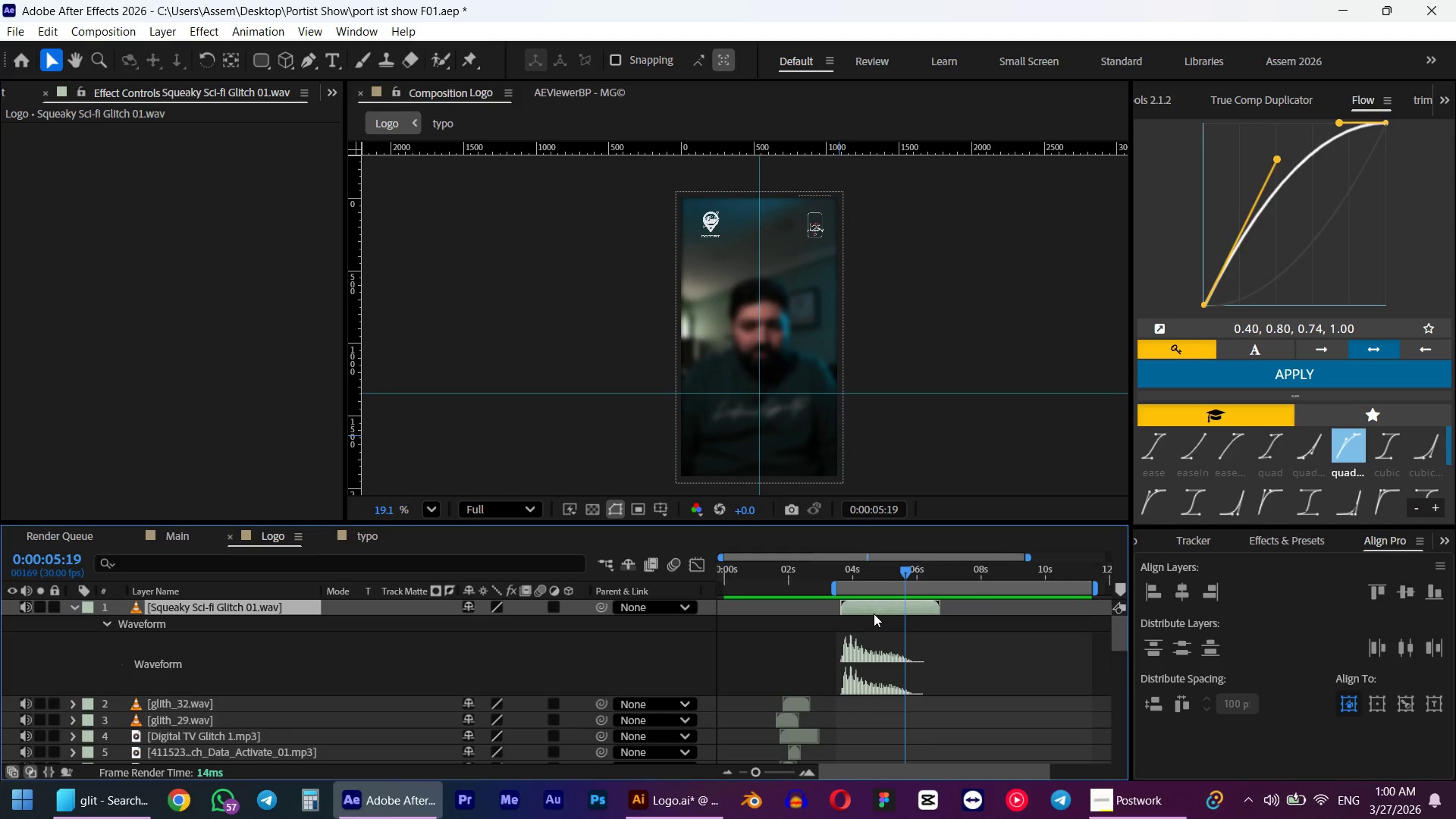 
key(Delete)
 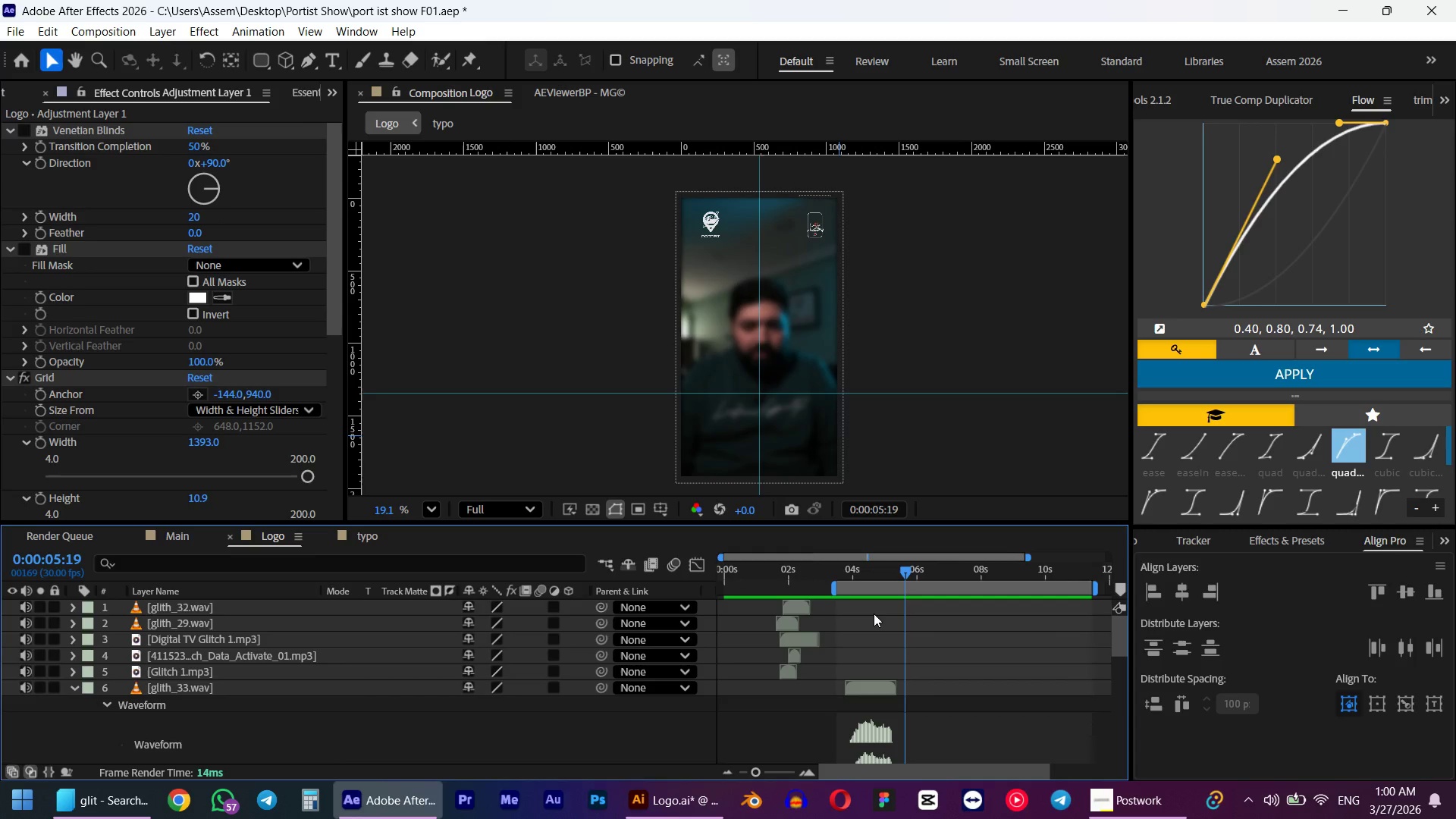 
key(Alt+AltLeft)
 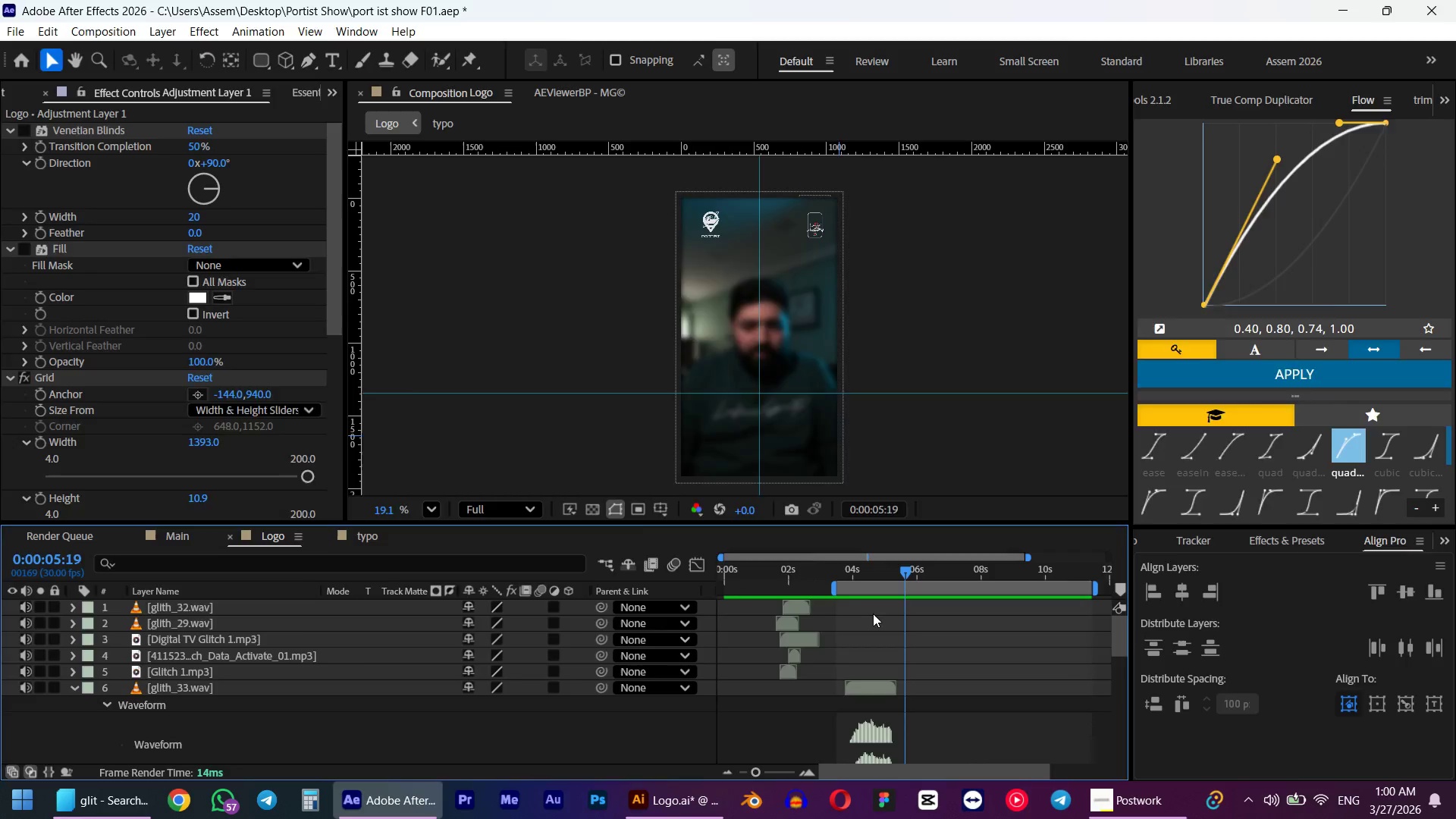 
key(Alt+Tab)
 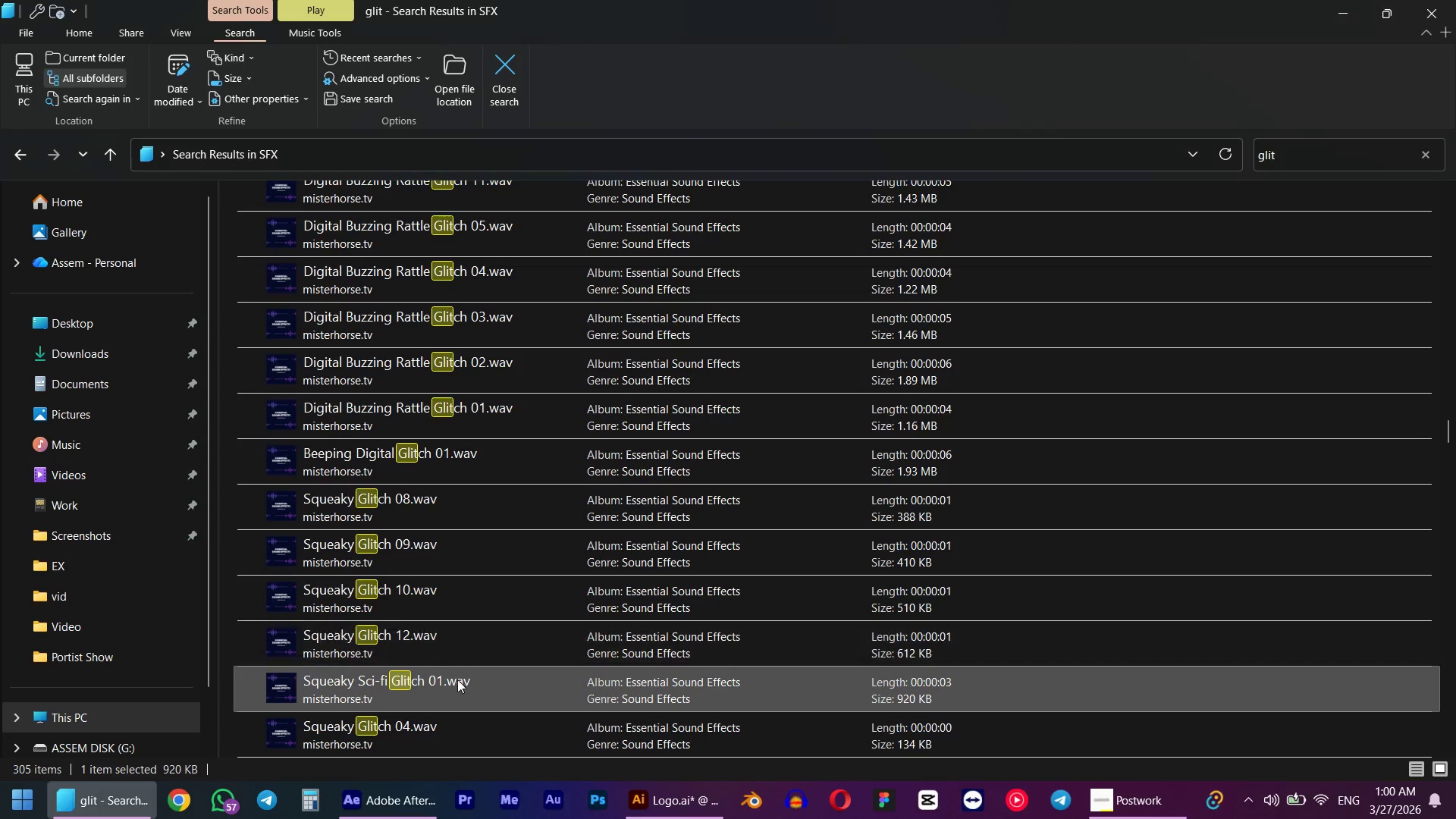 
scroll: coordinate [455, 678], scroll_direction: down, amount: 6.0
 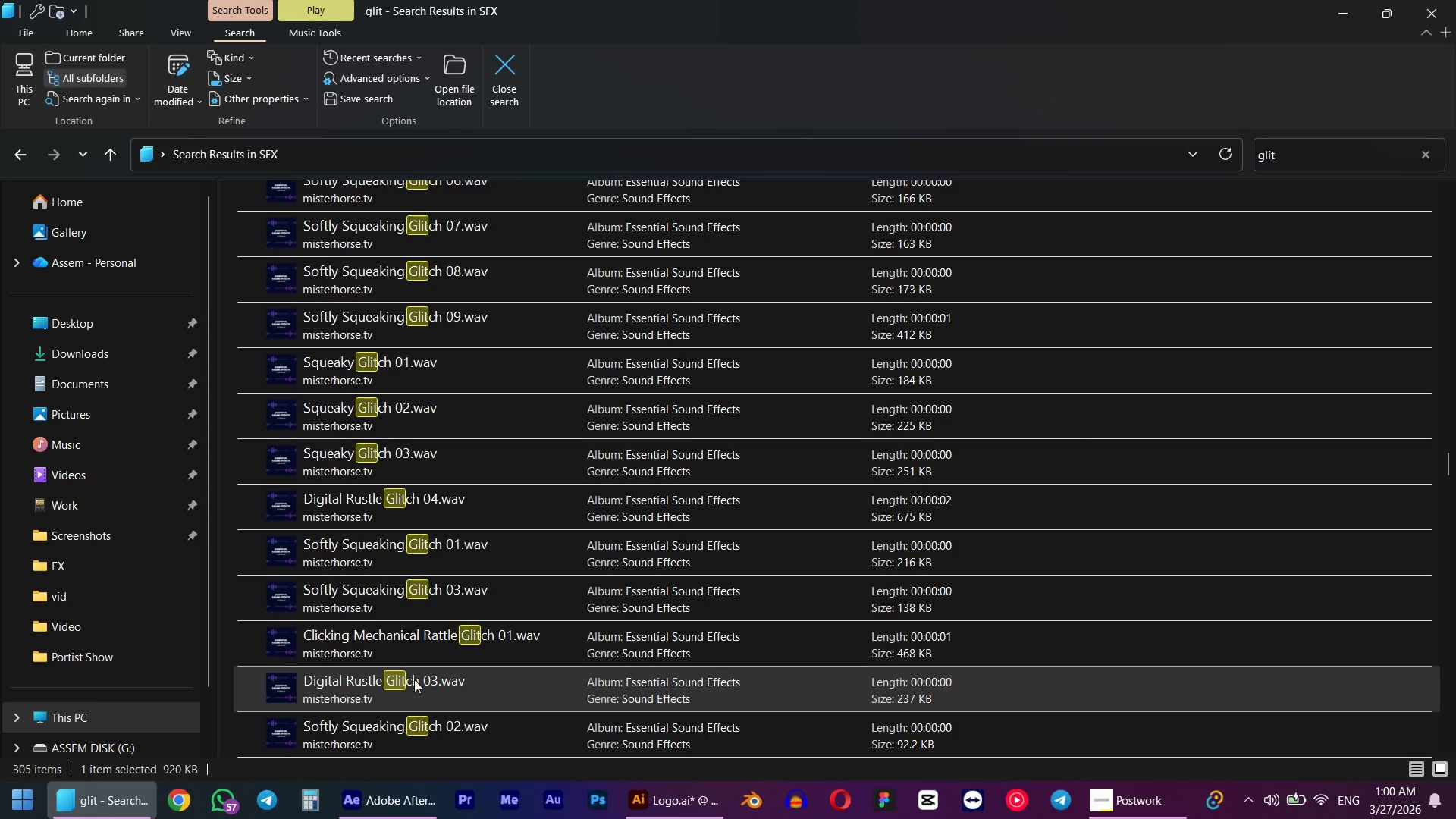 
left_click([410, 679])
 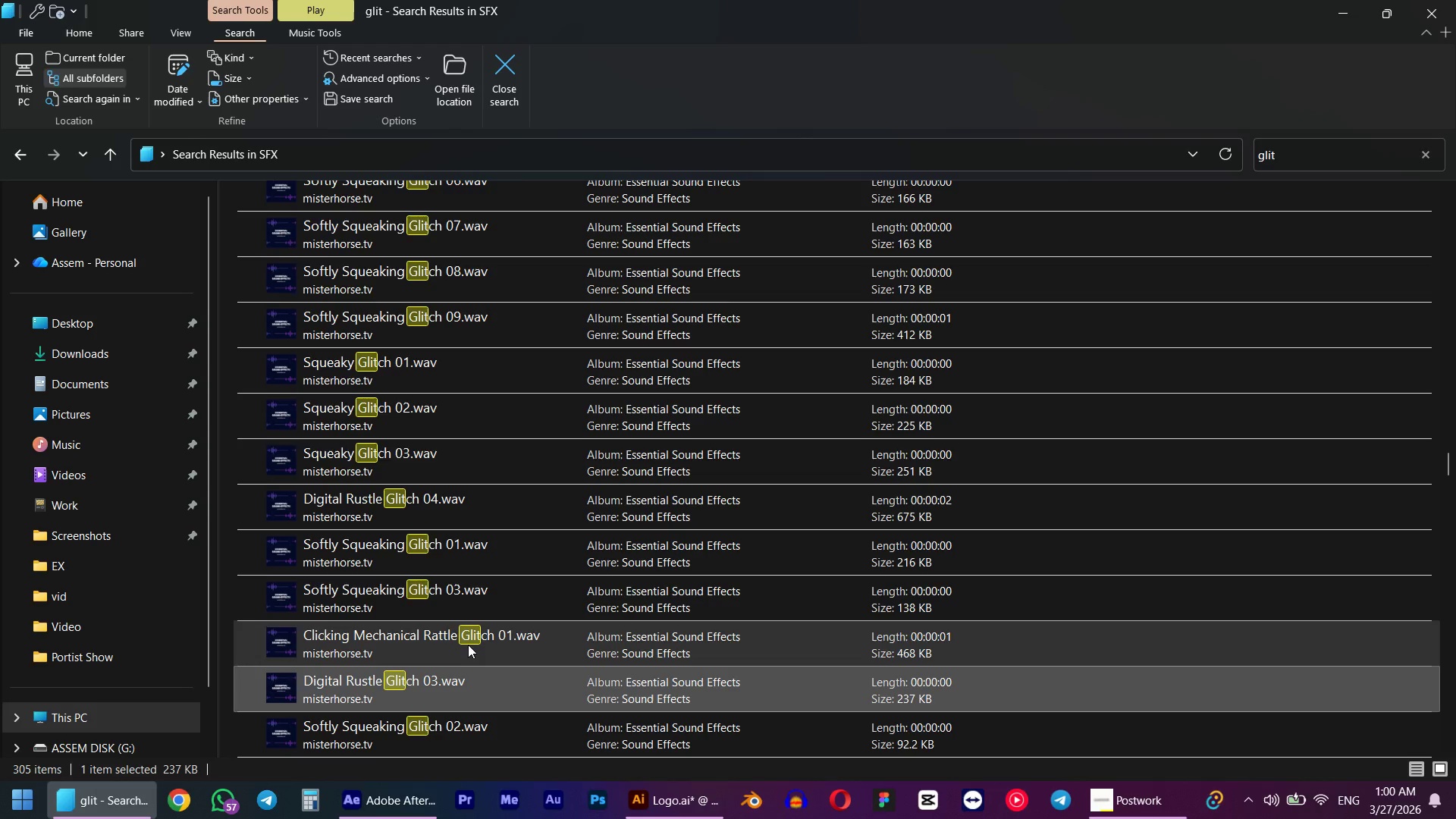 
scroll: coordinate [468, 645], scroll_direction: down, amount: 5.0
 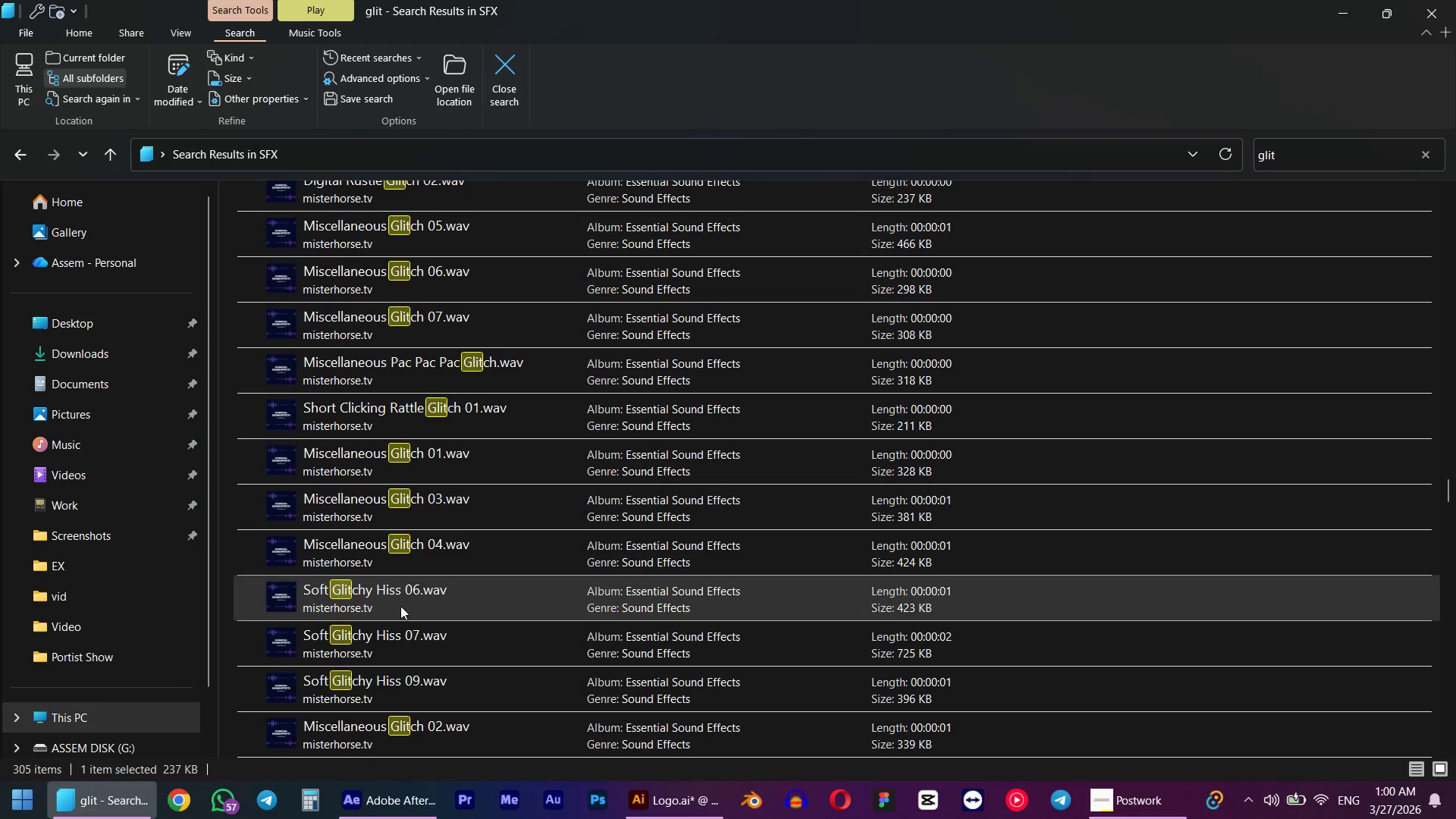 
left_click([394, 591])
 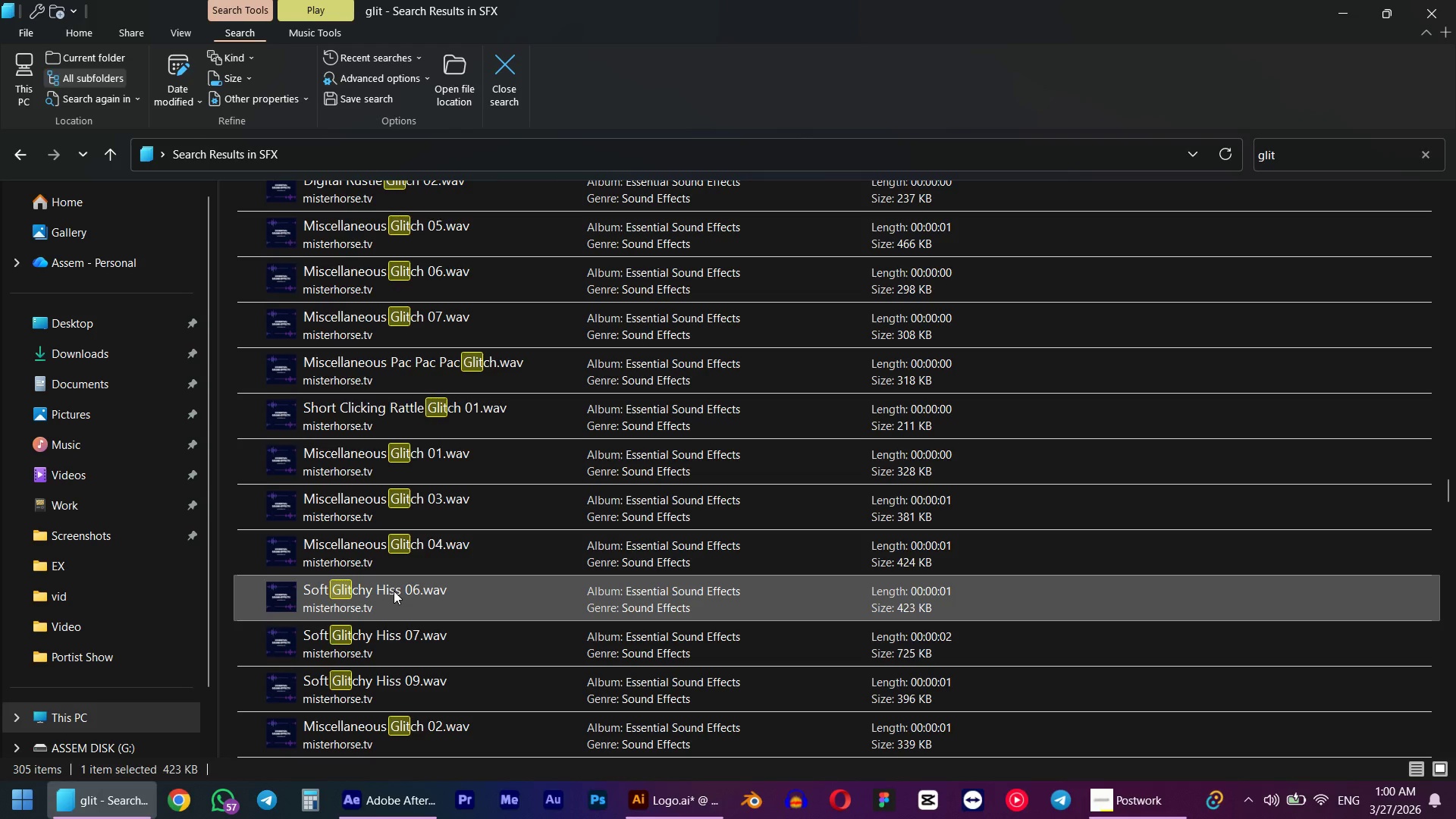 
left_click([363, 649])
 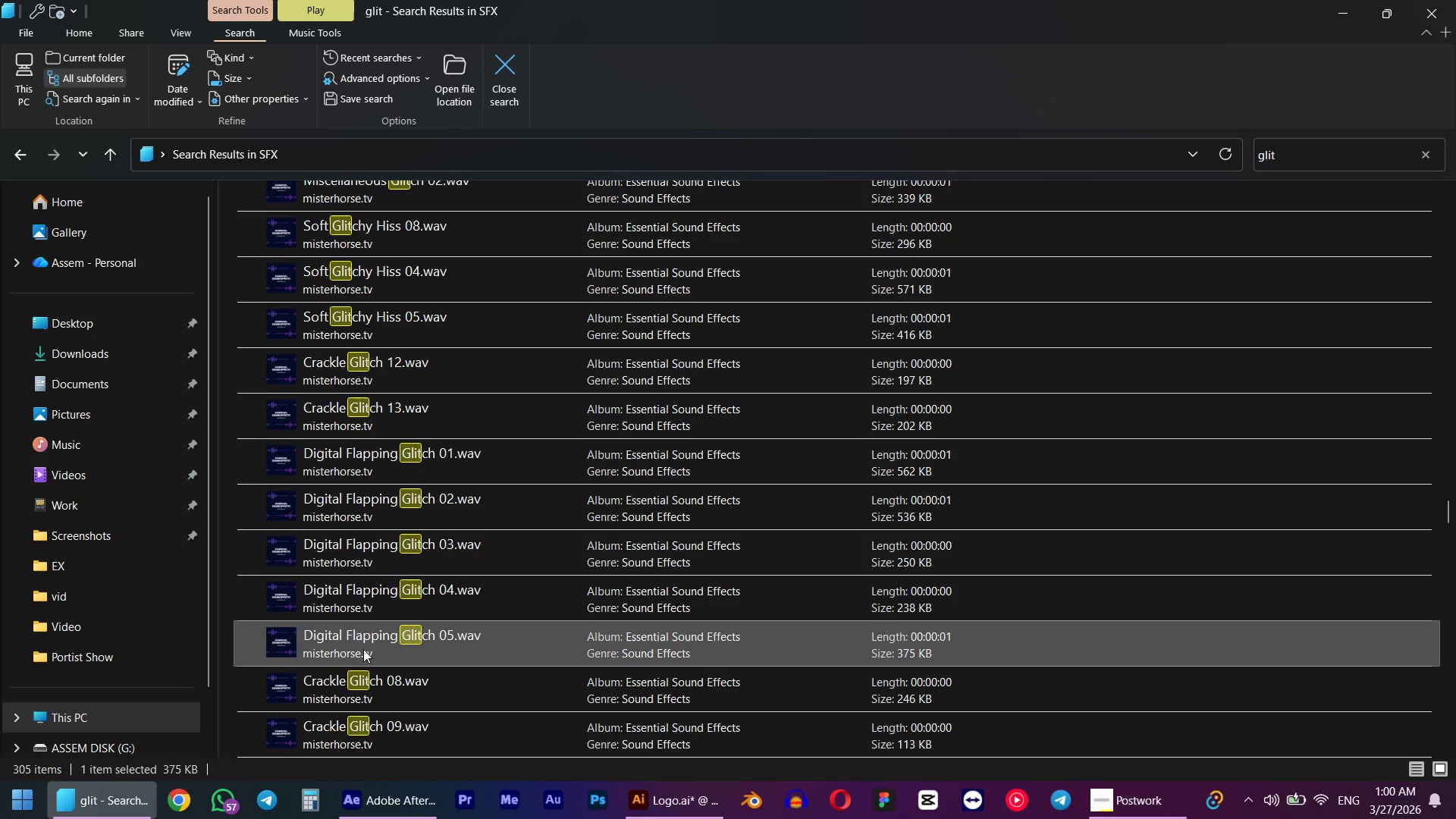 
scroll: coordinate [394, 591], scroll_direction: down, amount: 4.0
 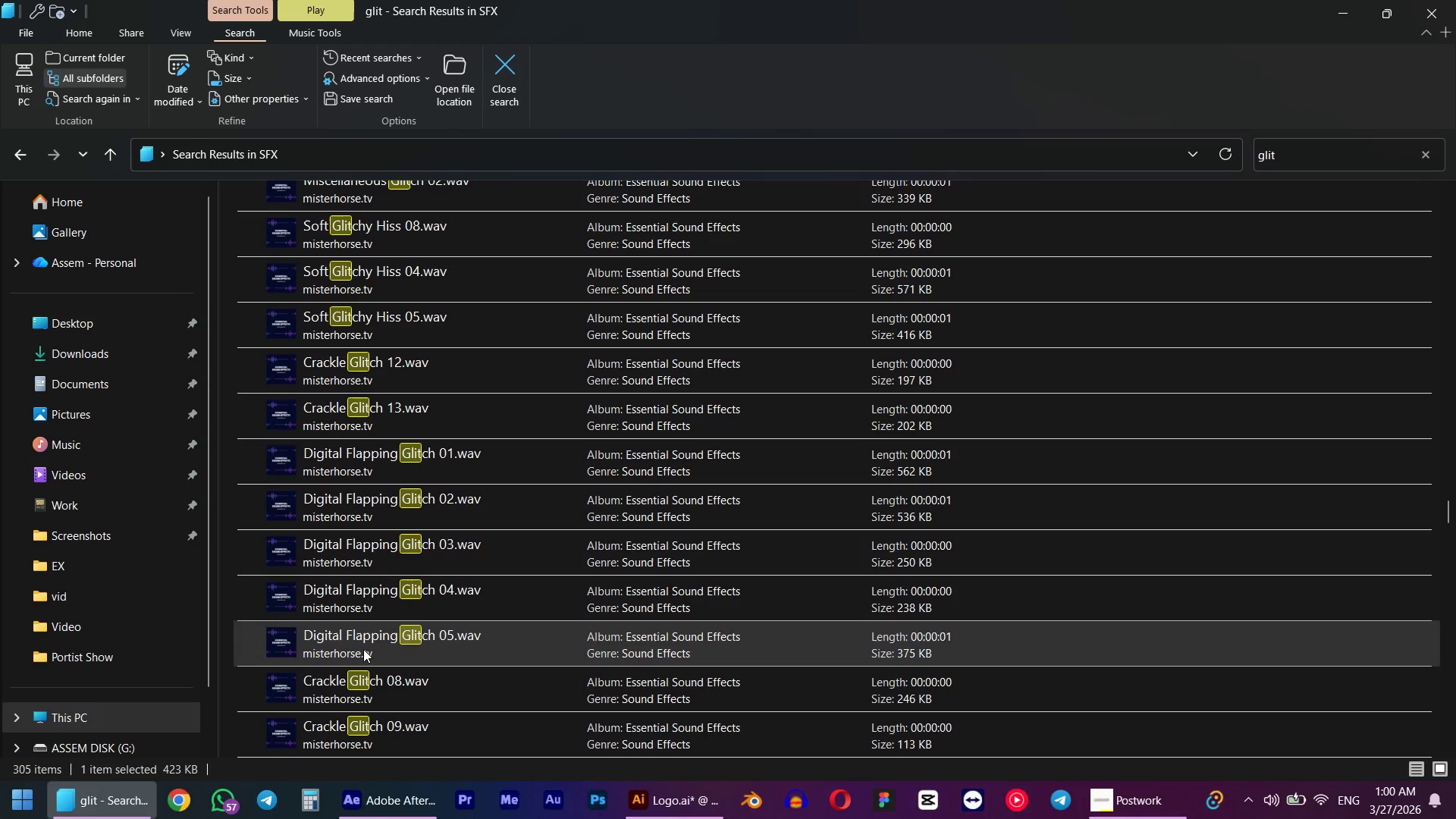 
left_click([351, 683])
 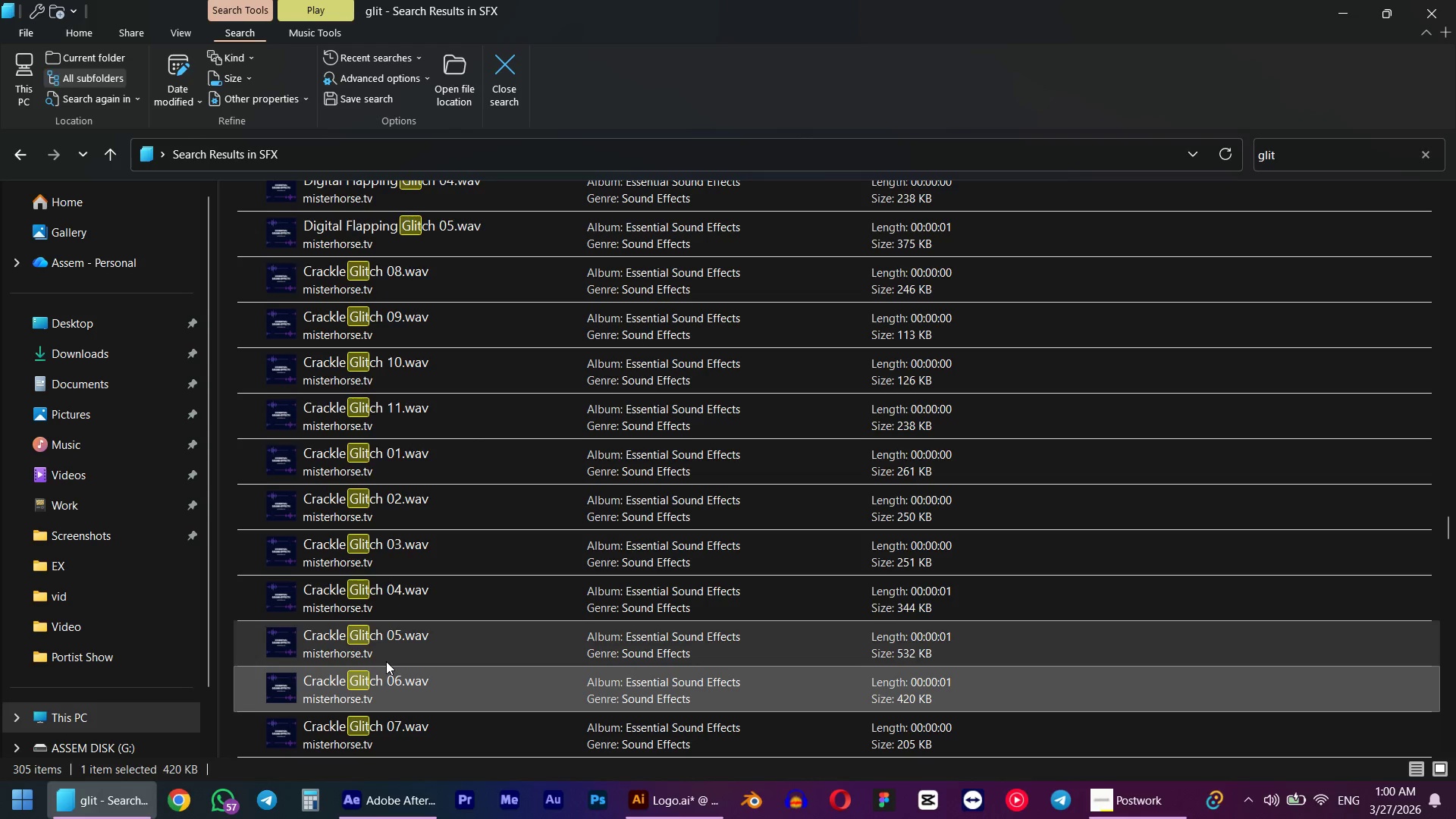 
scroll: coordinate [386, 661], scroll_direction: down, amount: 7.0
 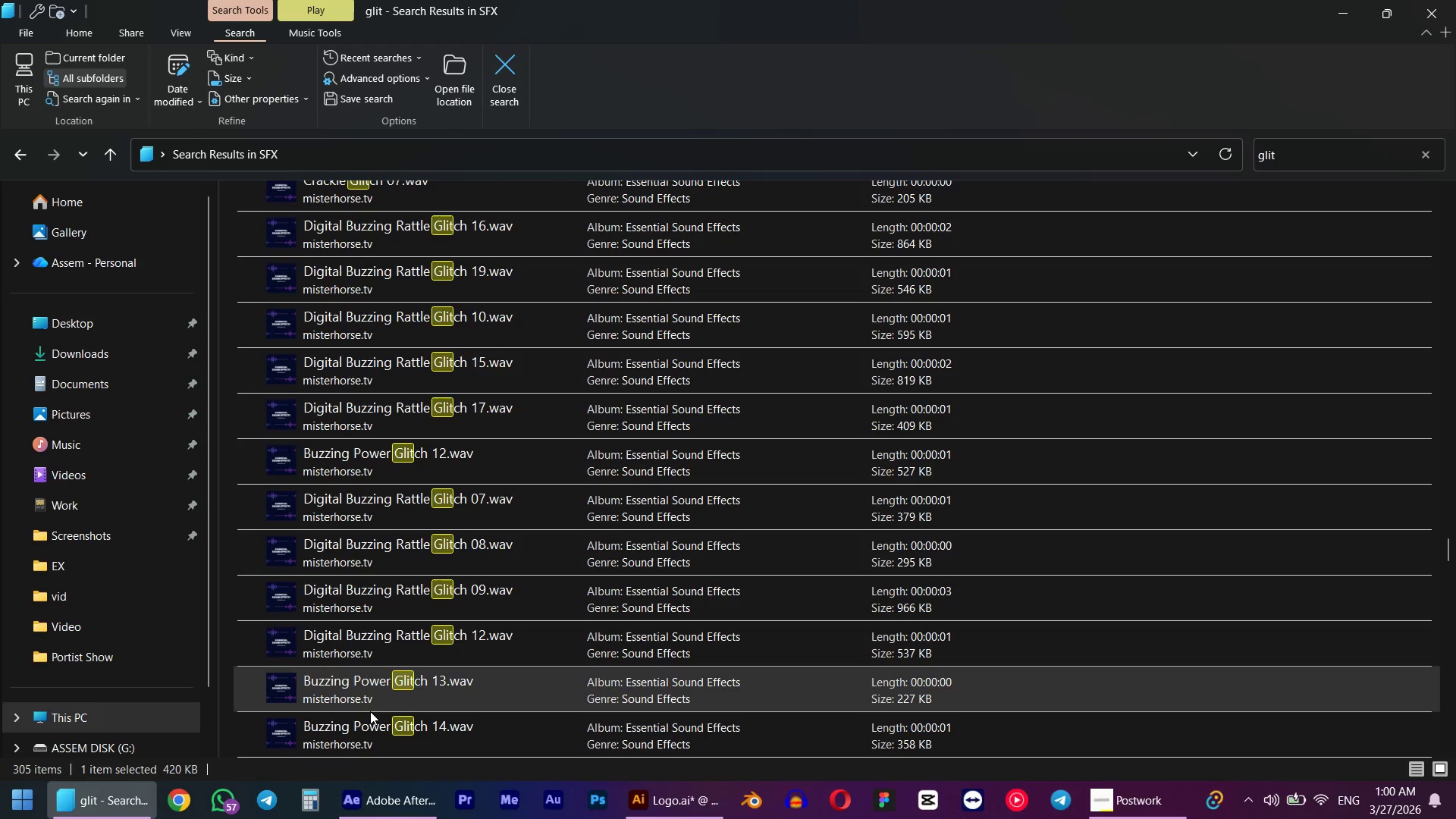 
left_click([370, 711])
 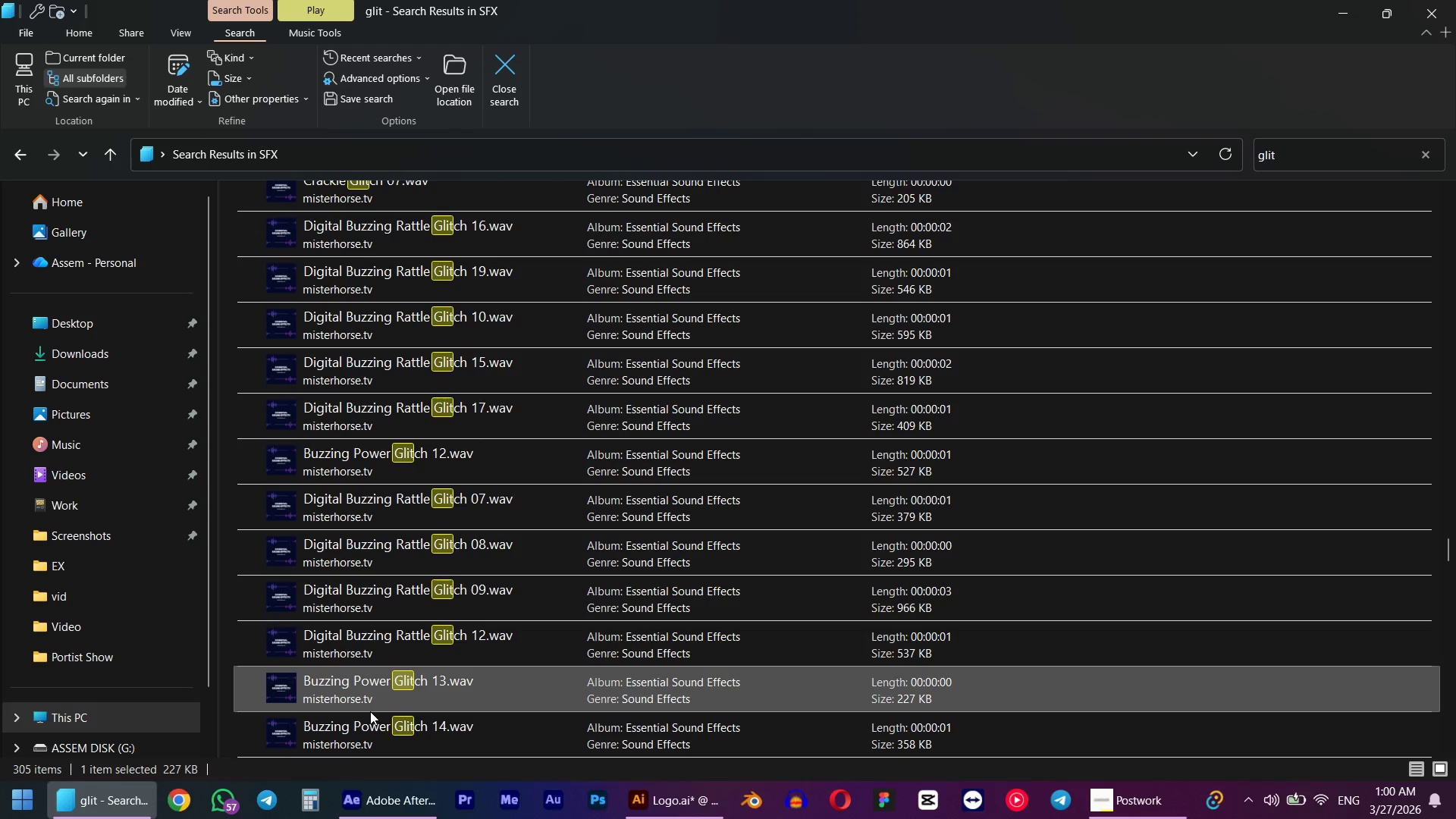 
left_click([350, 720])
 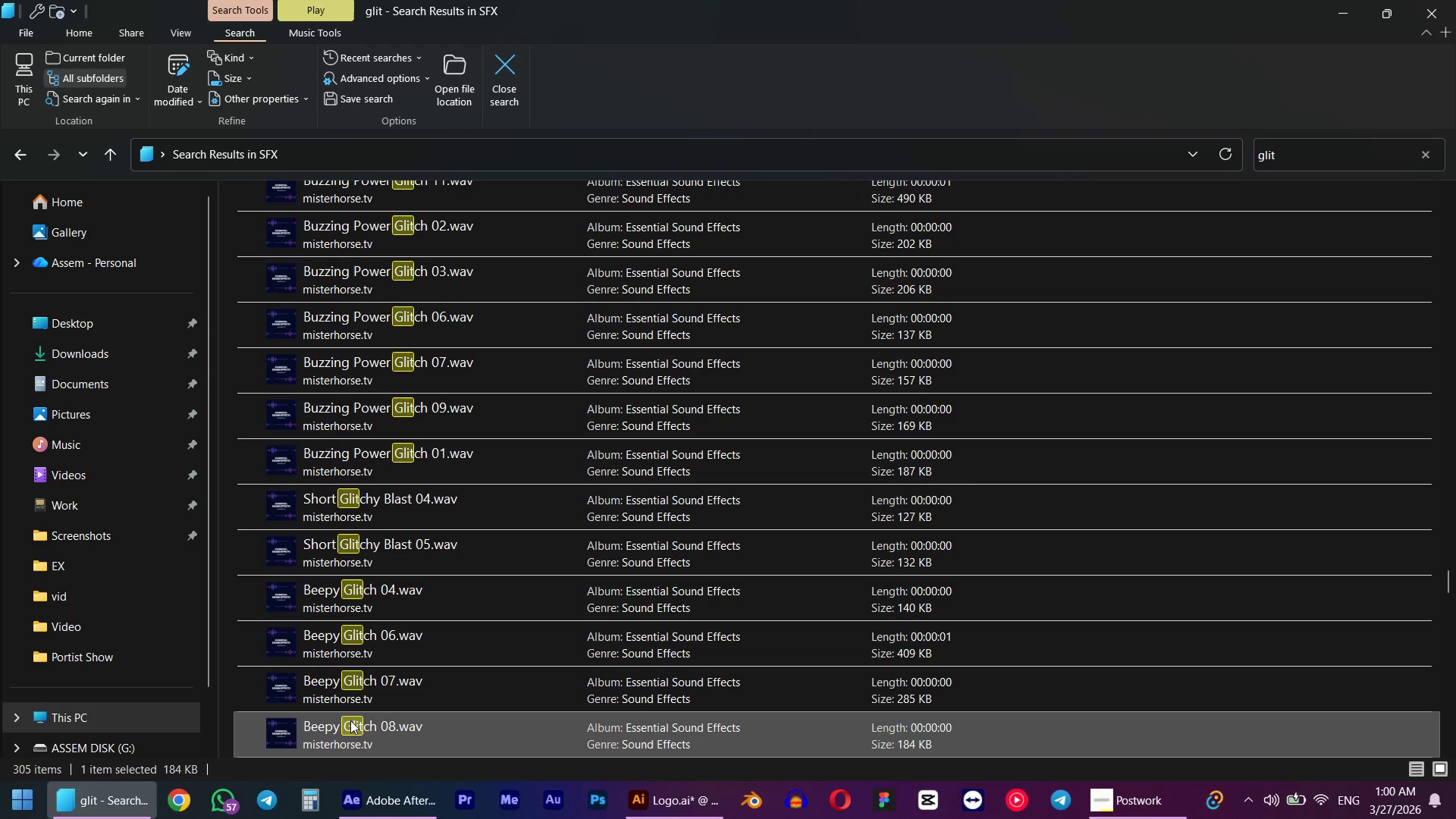 
scroll: coordinate [370, 711], scroll_direction: down, amount: 6.0
 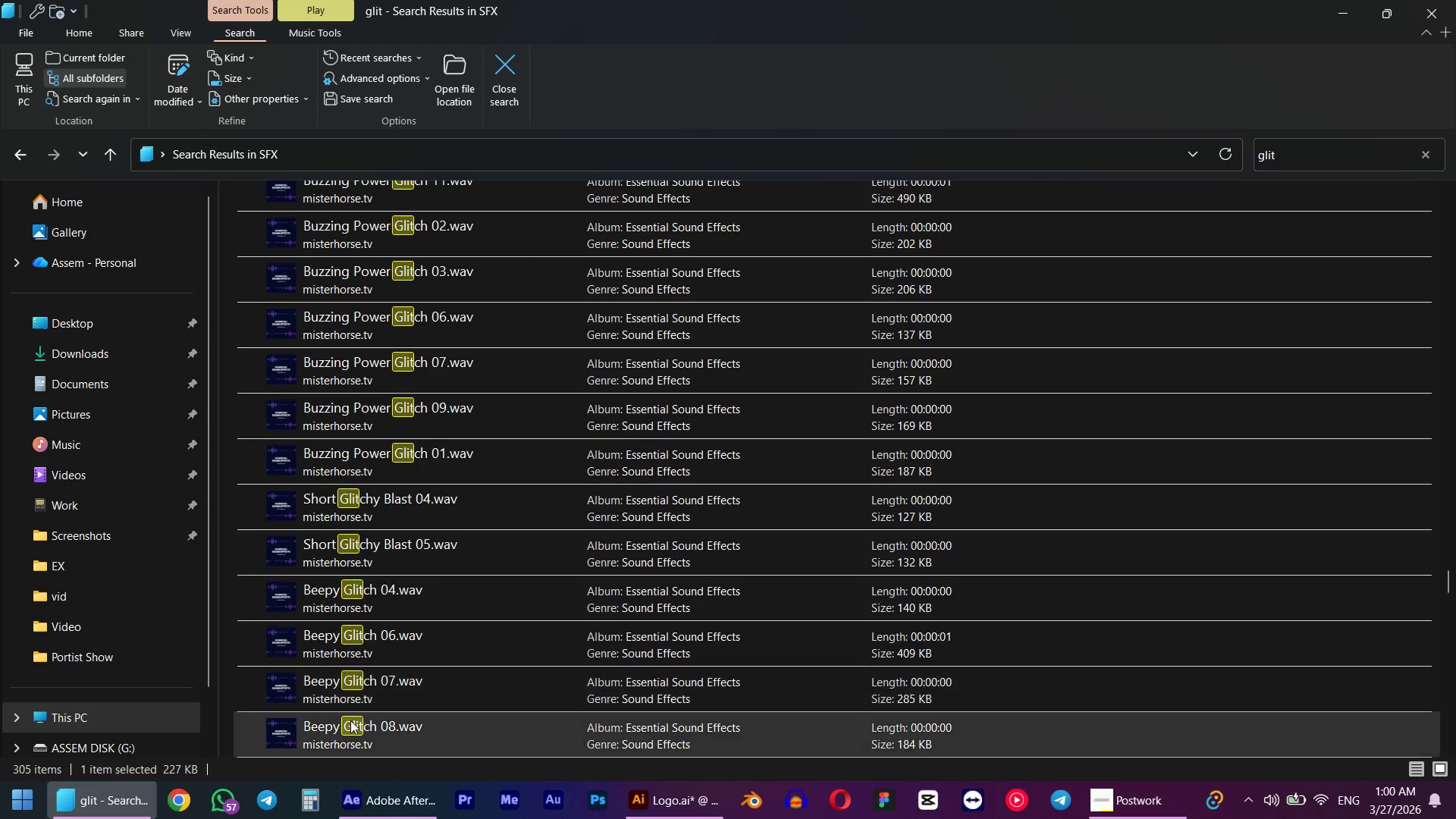 
left_click([361, 676])
 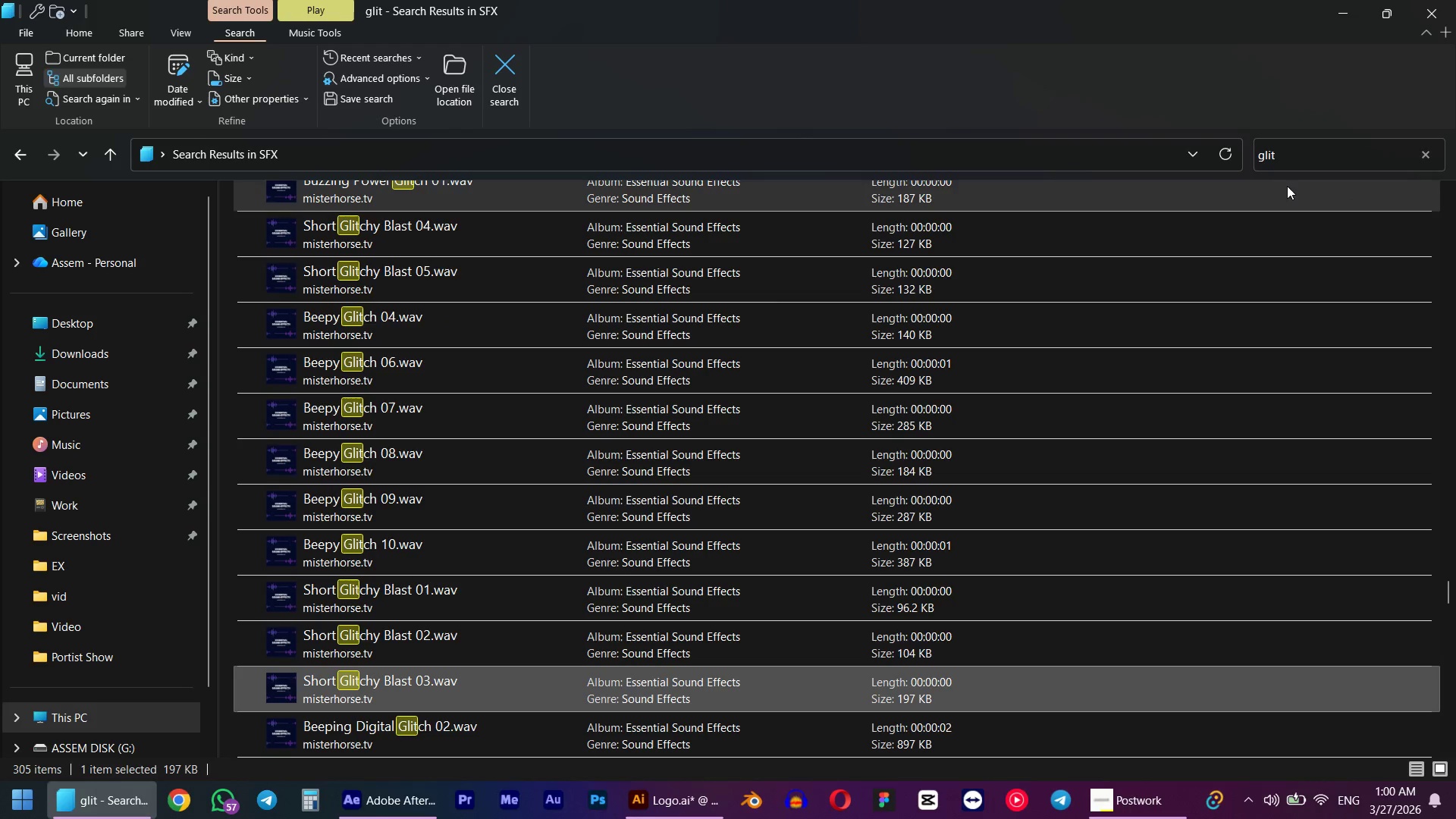 
scroll: coordinate [350, 720], scroll_direction: down, amount: 2.0
 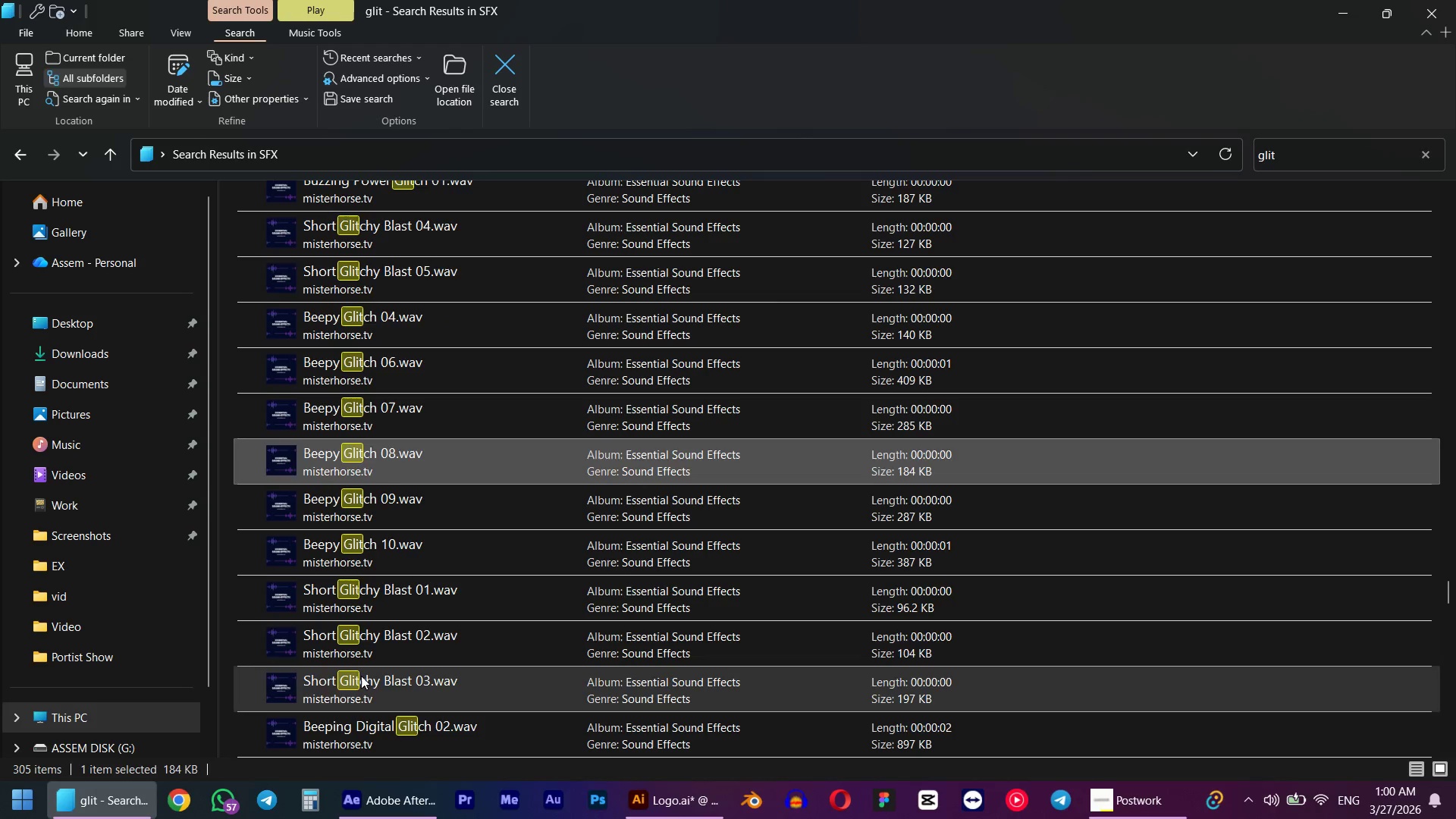 
double_click([1263, 156])
 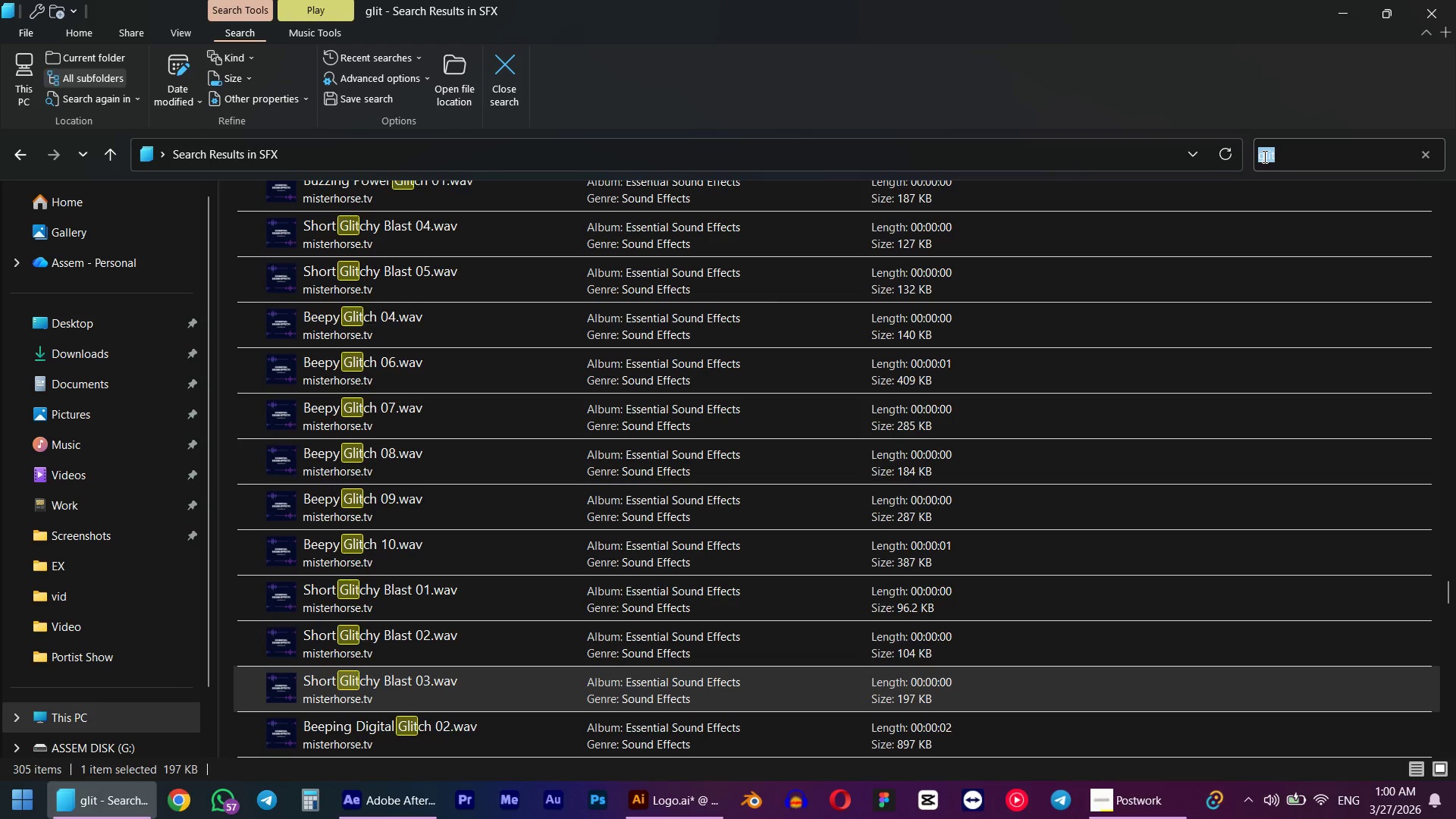 
type(ause)
 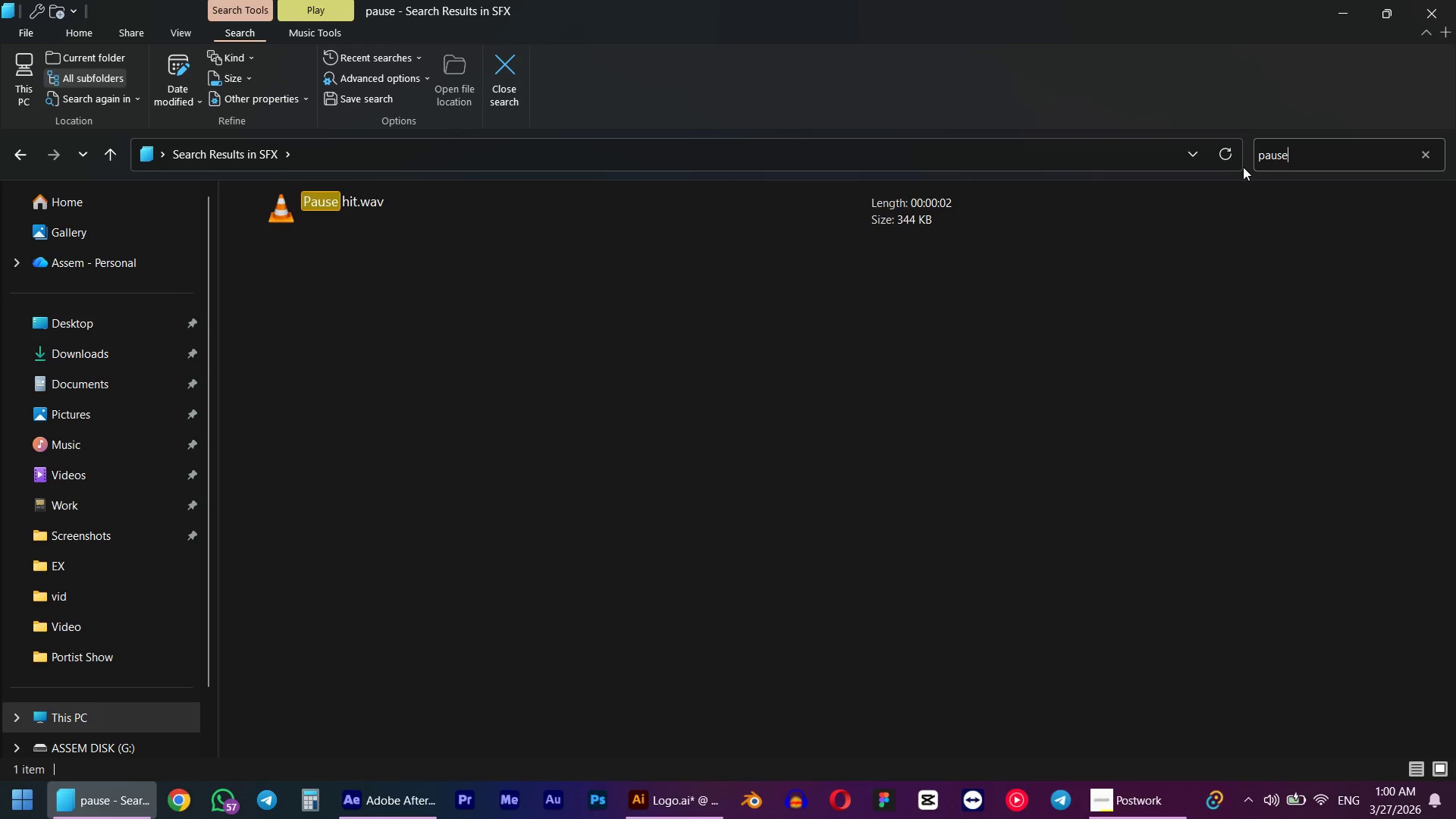 
left_click([377, 183])
 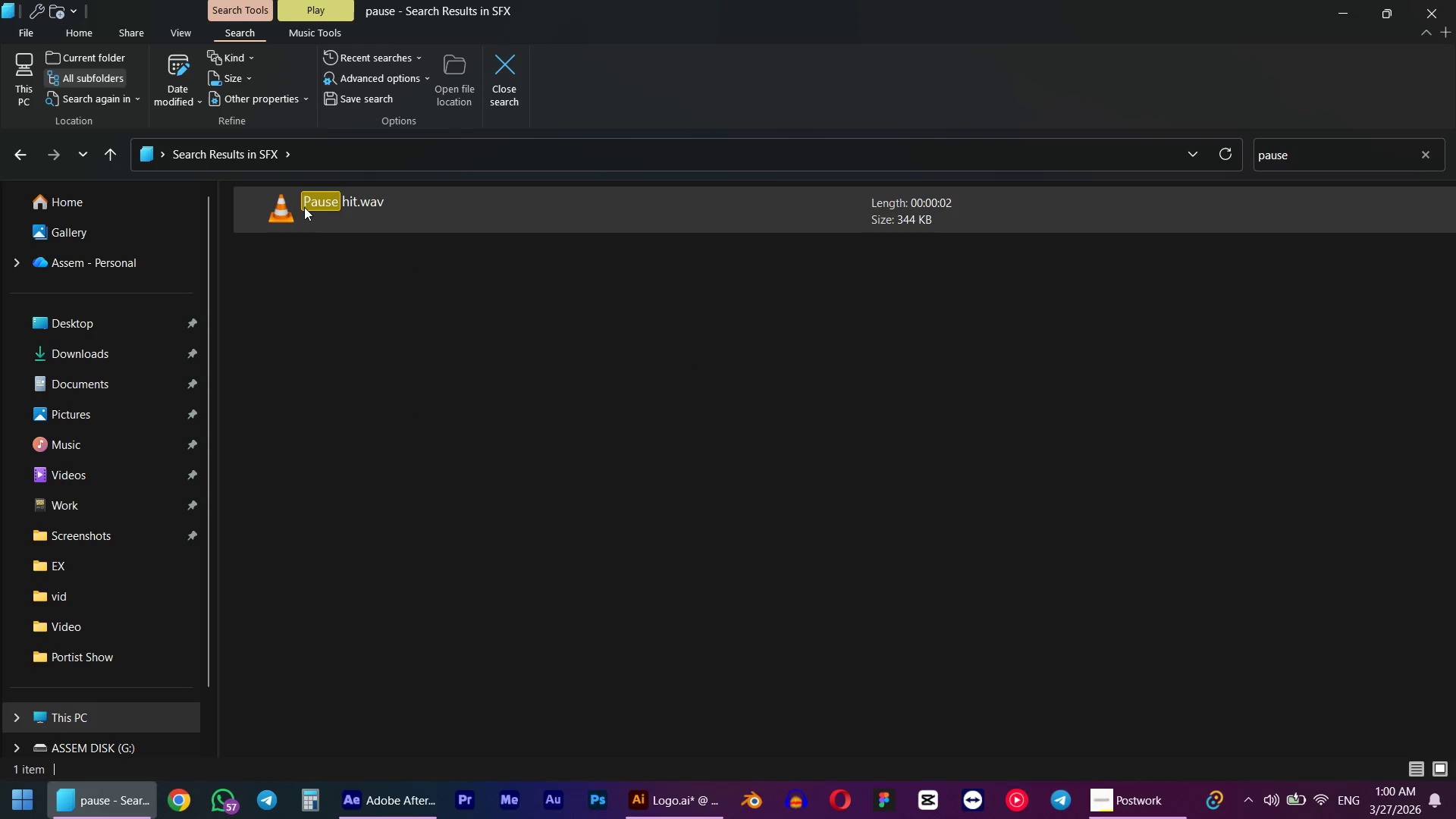 
left_click([304, 207])
 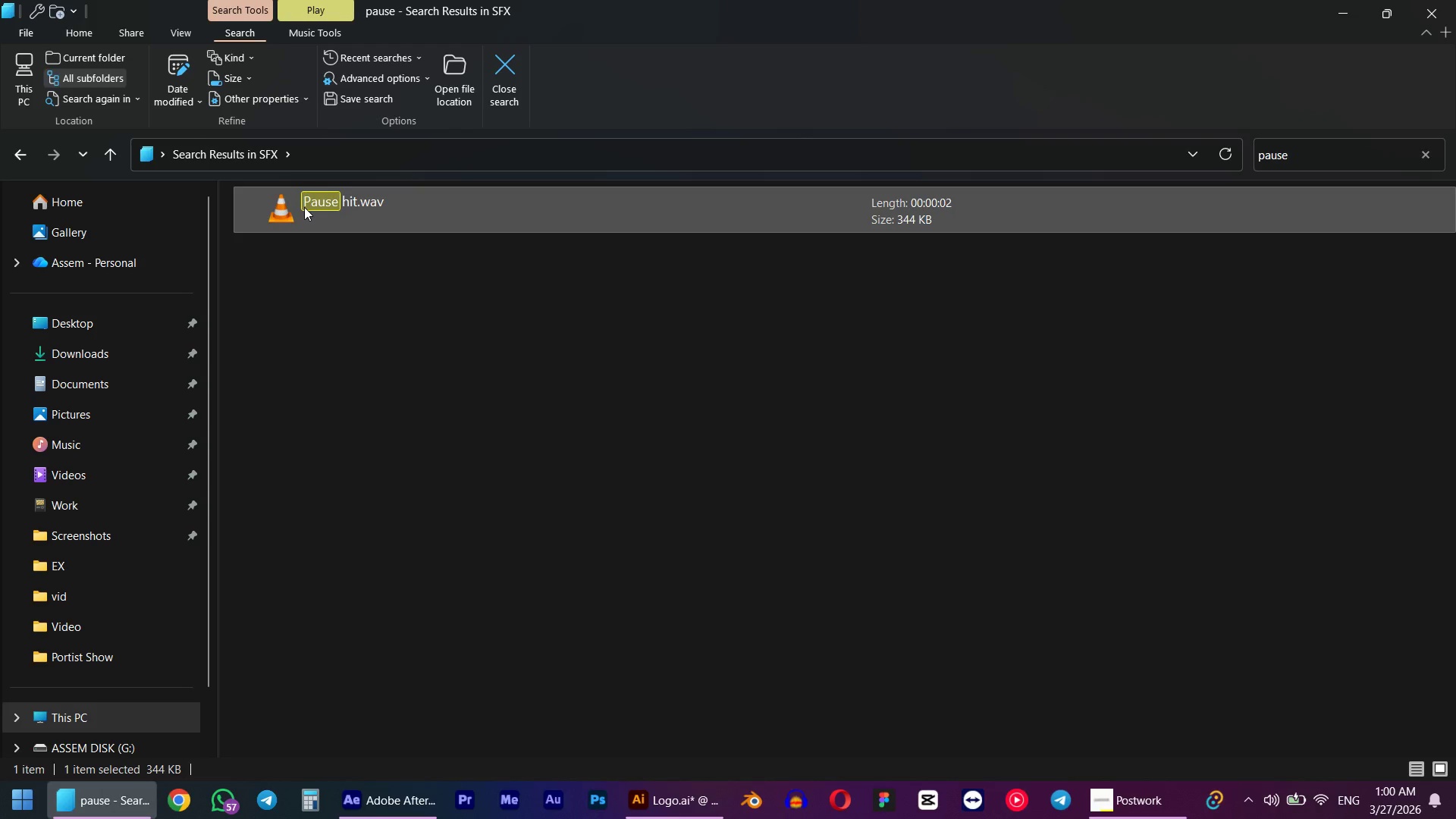 
double_click([322, 216])
 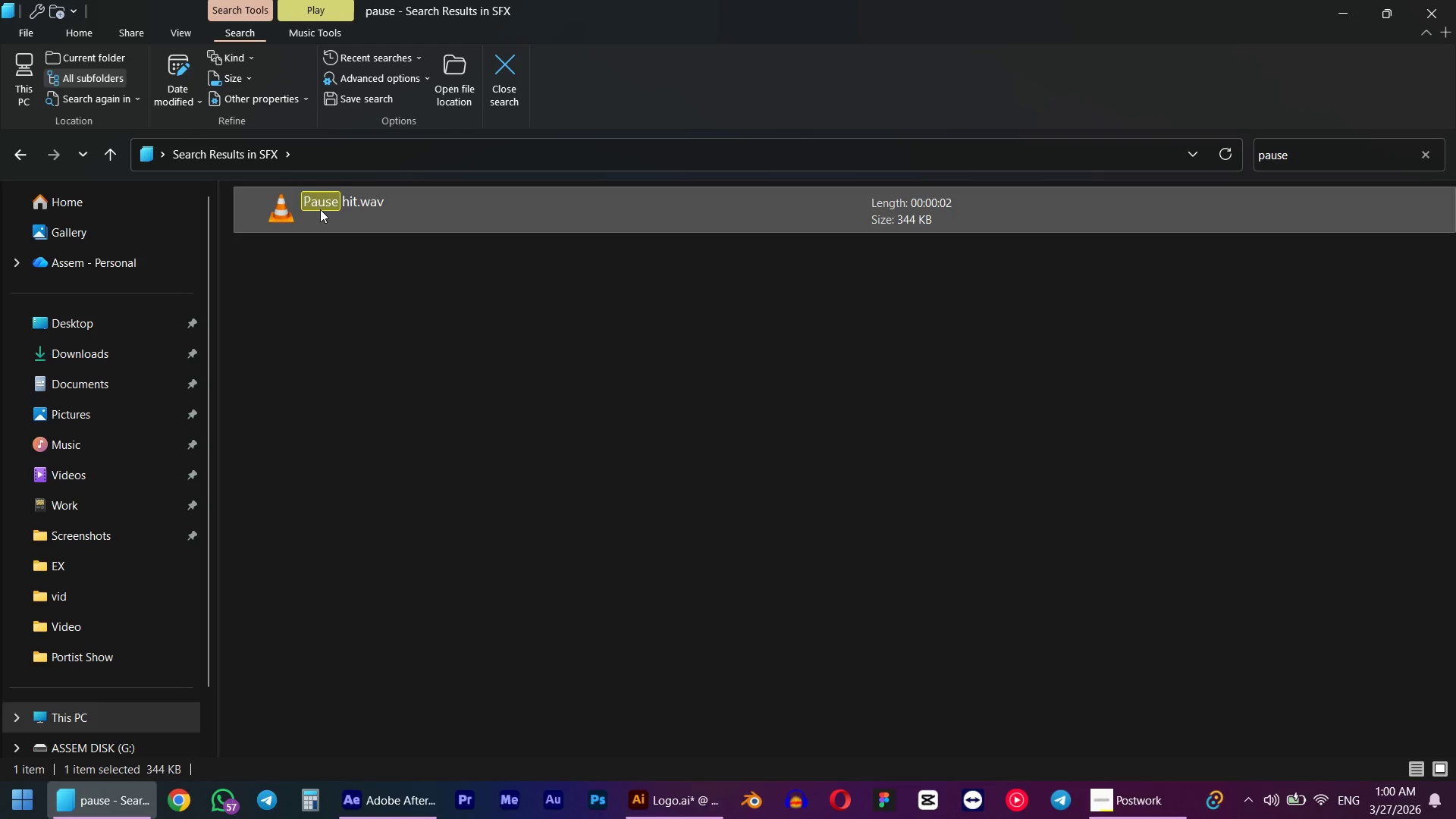 
left_click_drag(start_coordinate=[320, 208], to_coordinate=[864, 641])
 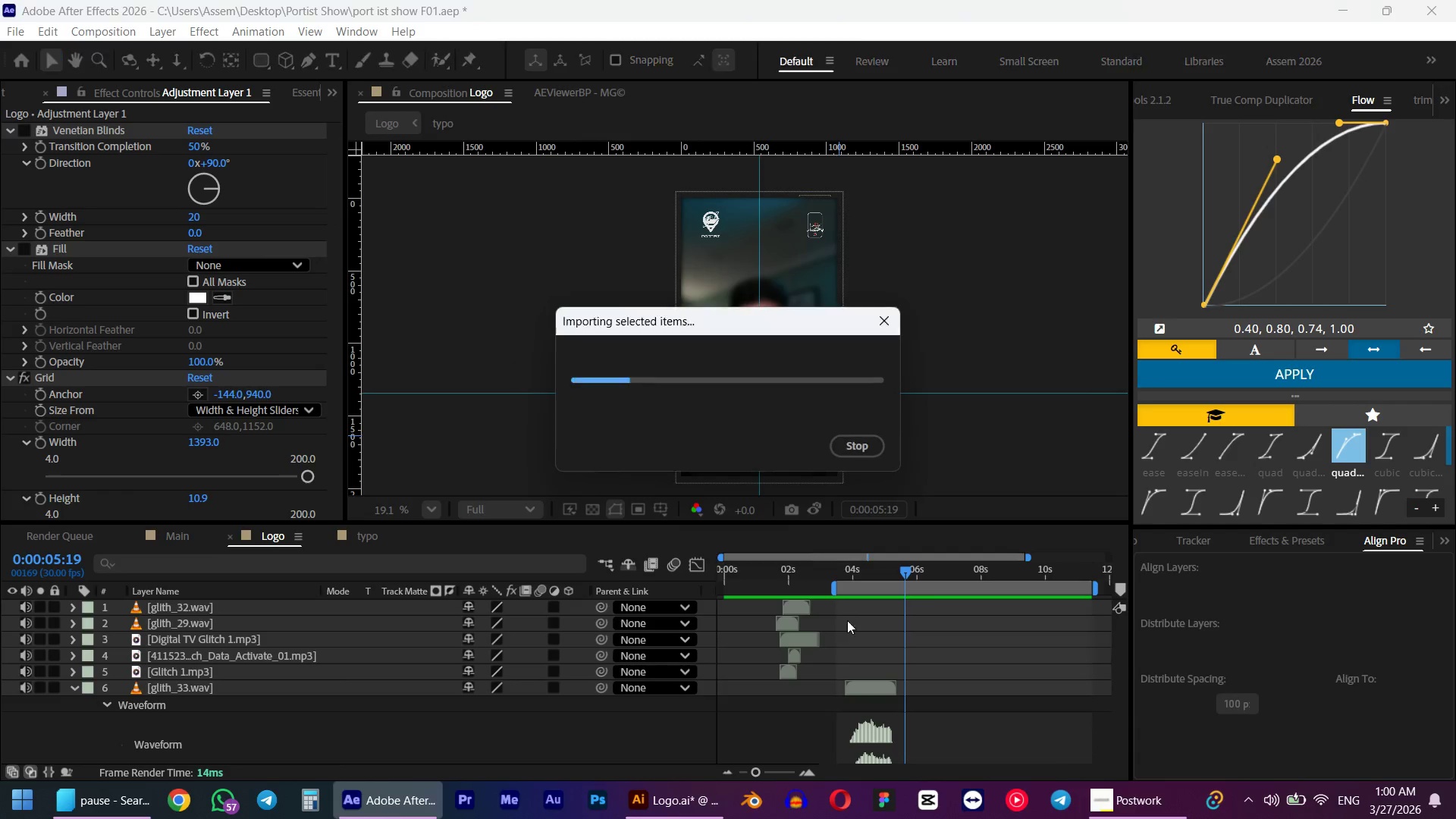 
key(Alt+Tab)
 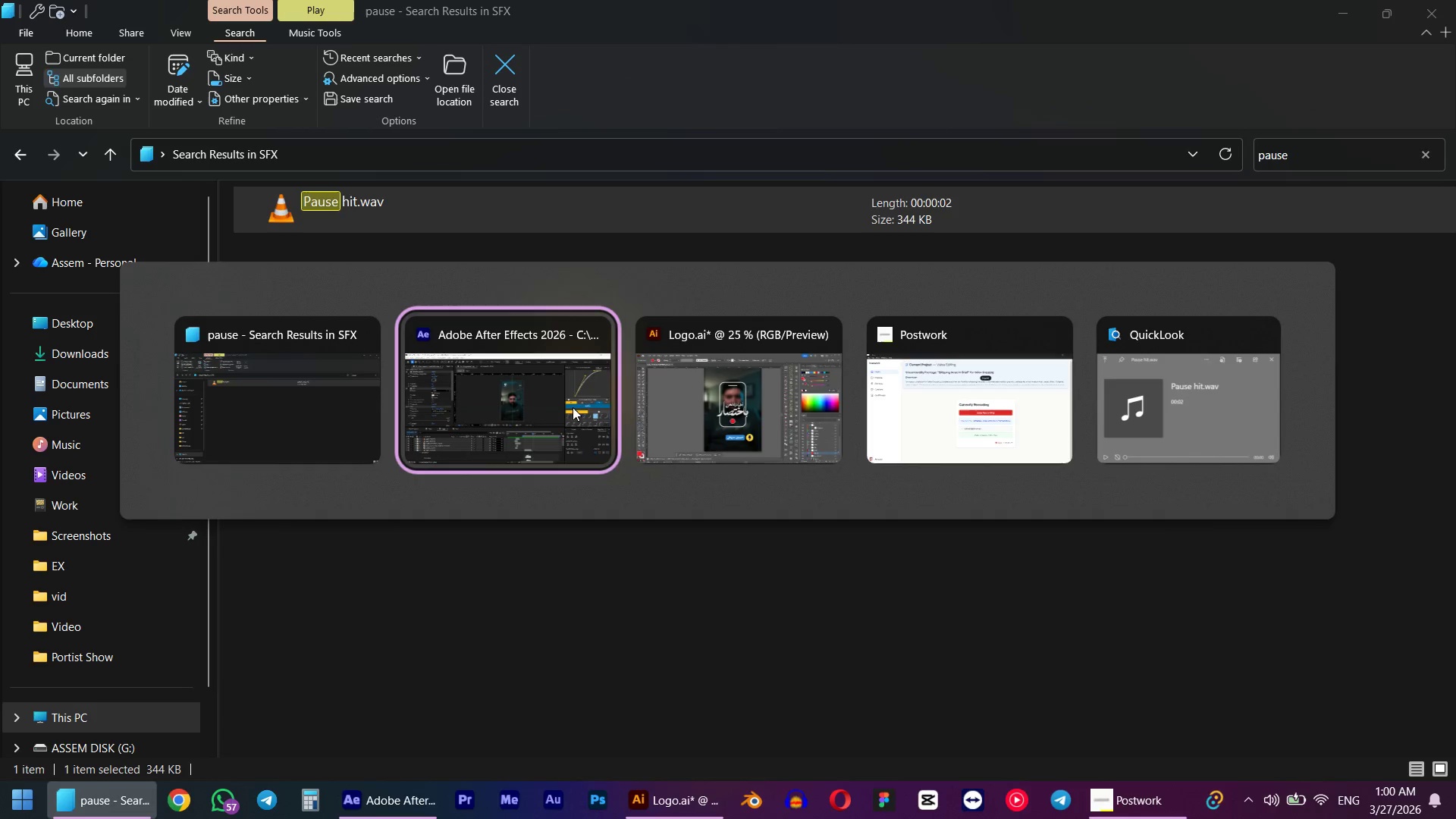 
left_click_drag(start_coordinate=[765, 608], to_coordinate=[855, 631])
 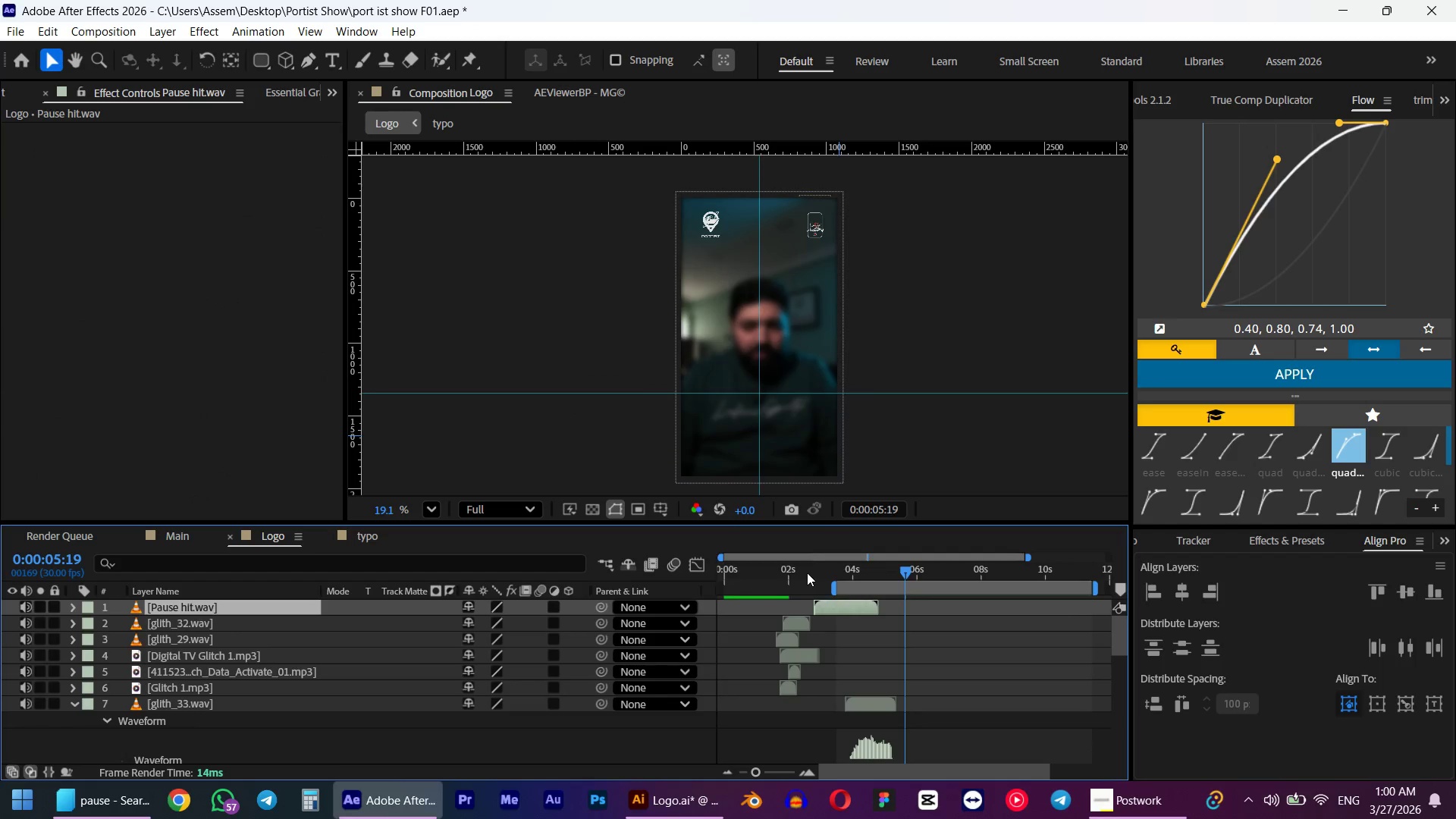 
left_click_drag(start_coordinate=[807, 573], to_coordinate=[814, 572])
 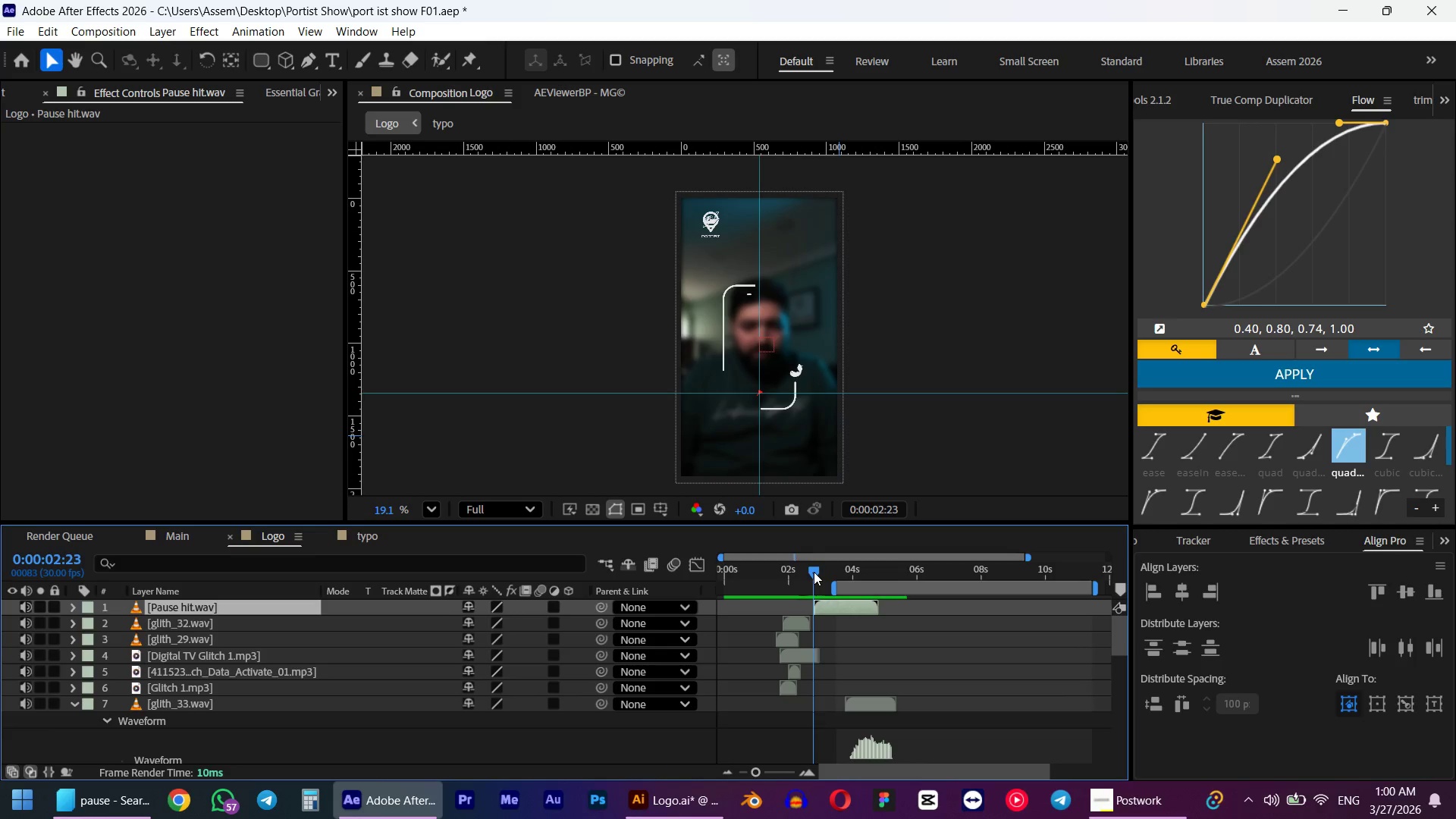 
type(ll)
 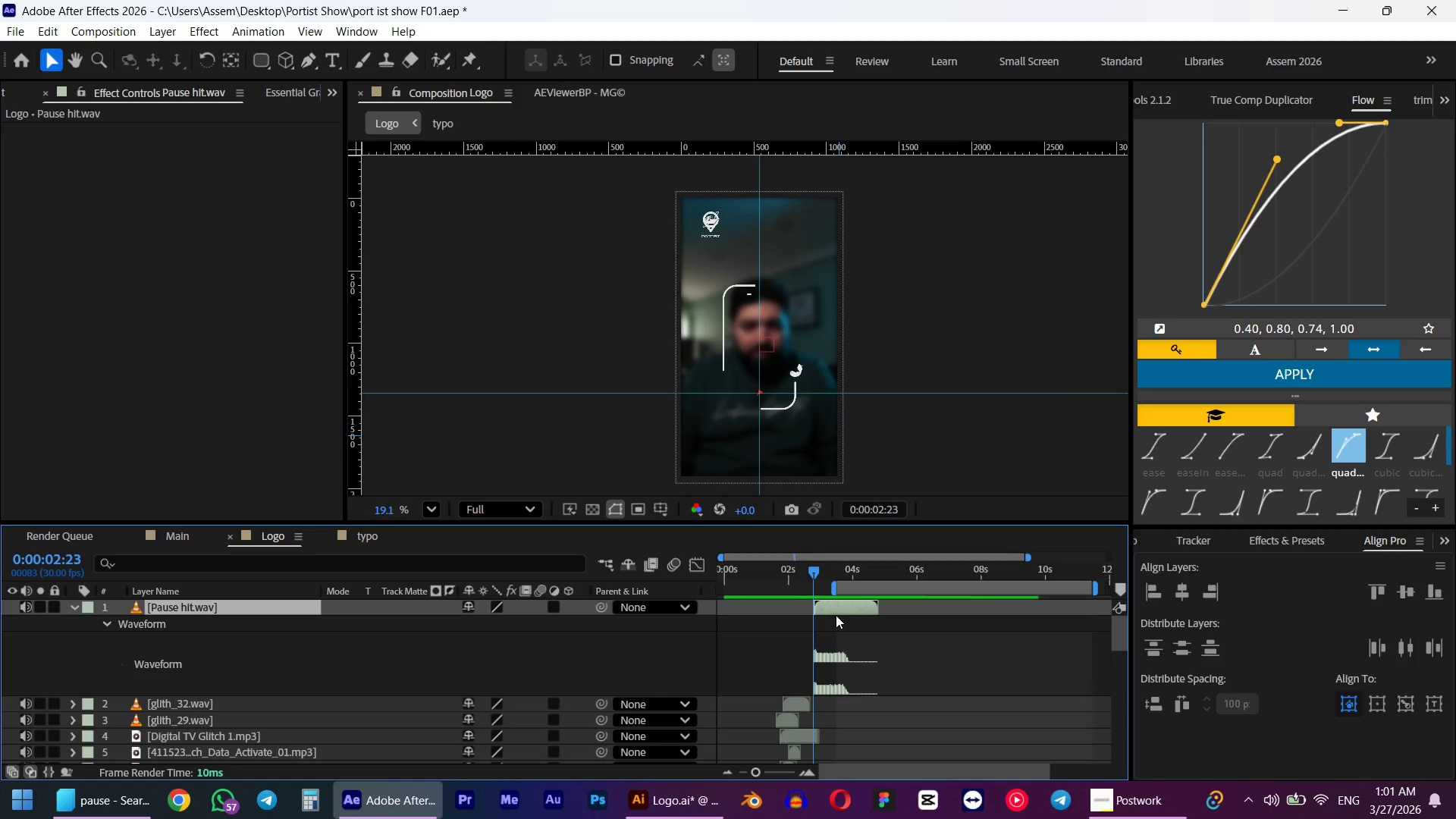 
left_click_drag(start_coordinate=[832, 609], to_coordinate=[837, 608])
 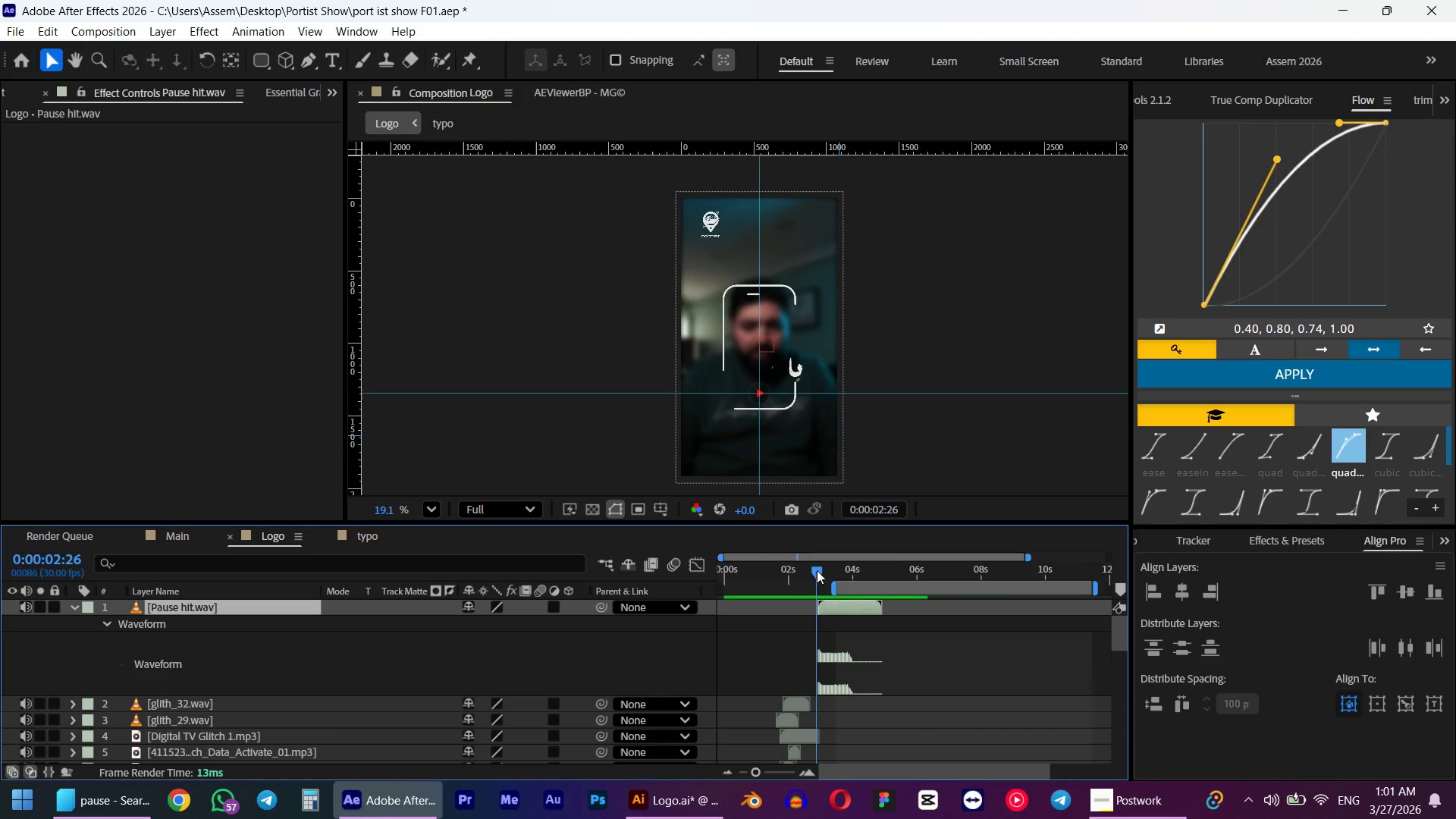 
left_click_drag(start_coordinate=[866, 593], to_coordinate=[835, 592])
 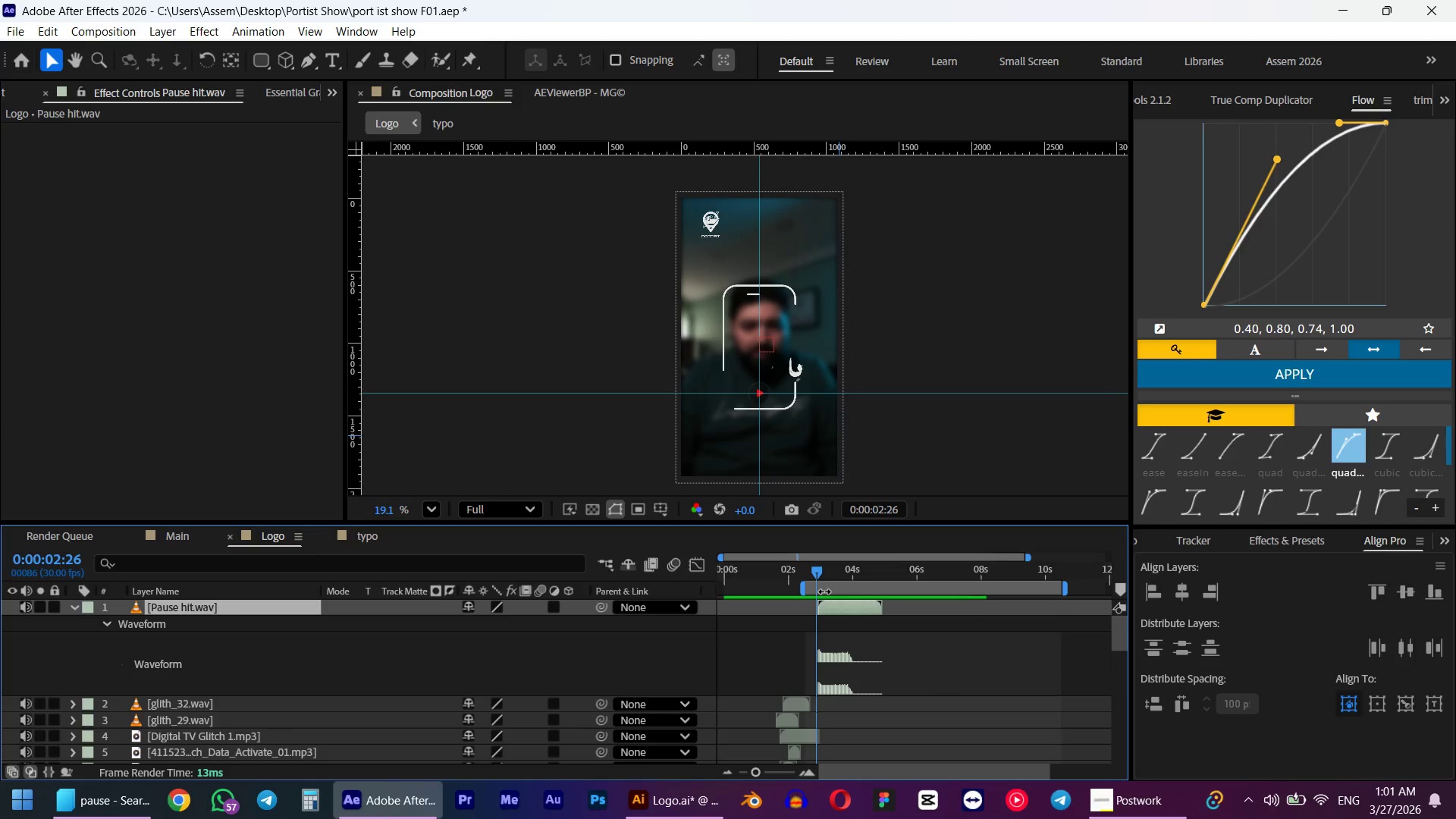 
key(Numpad0)
 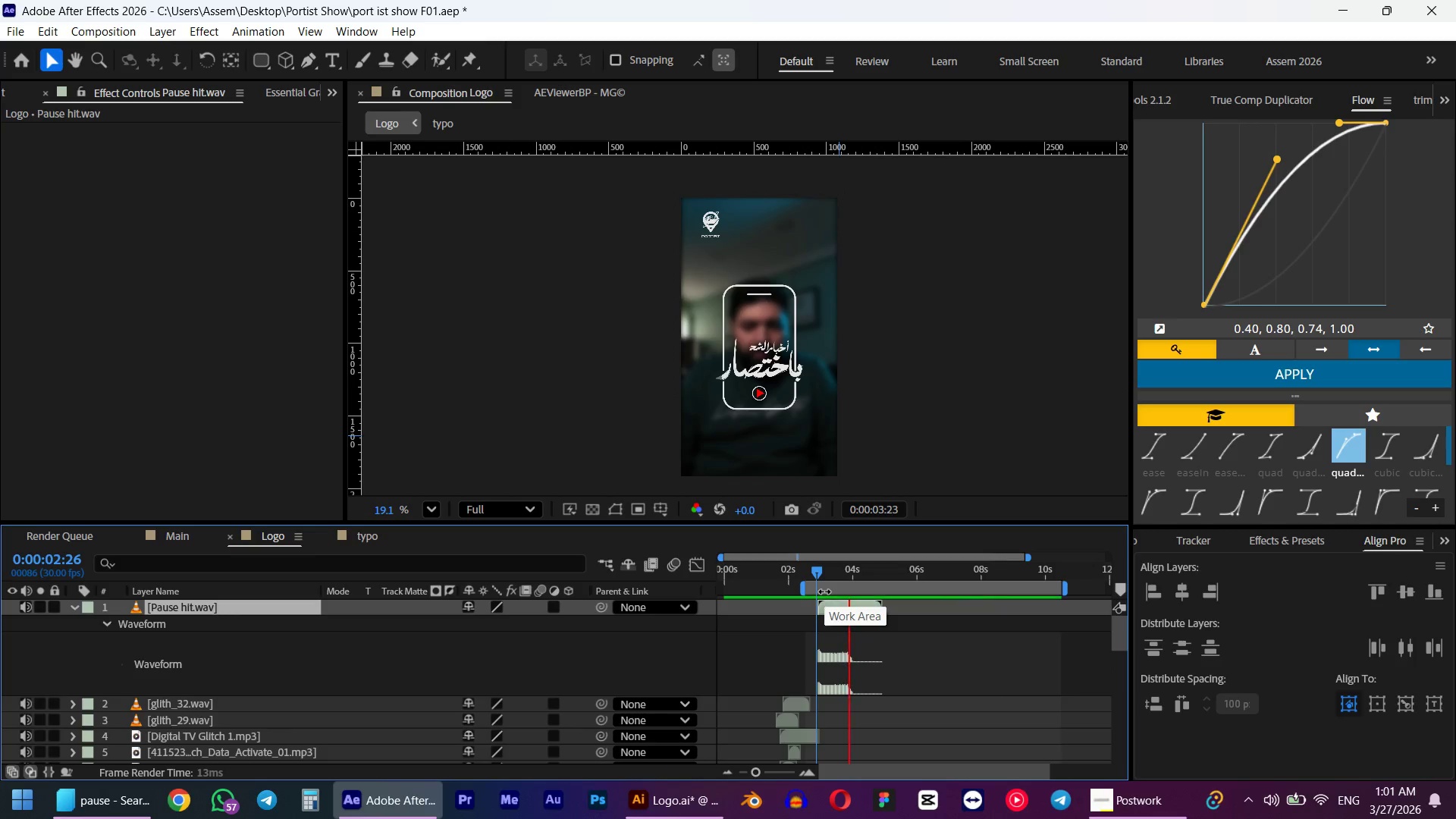 
key(Space)
 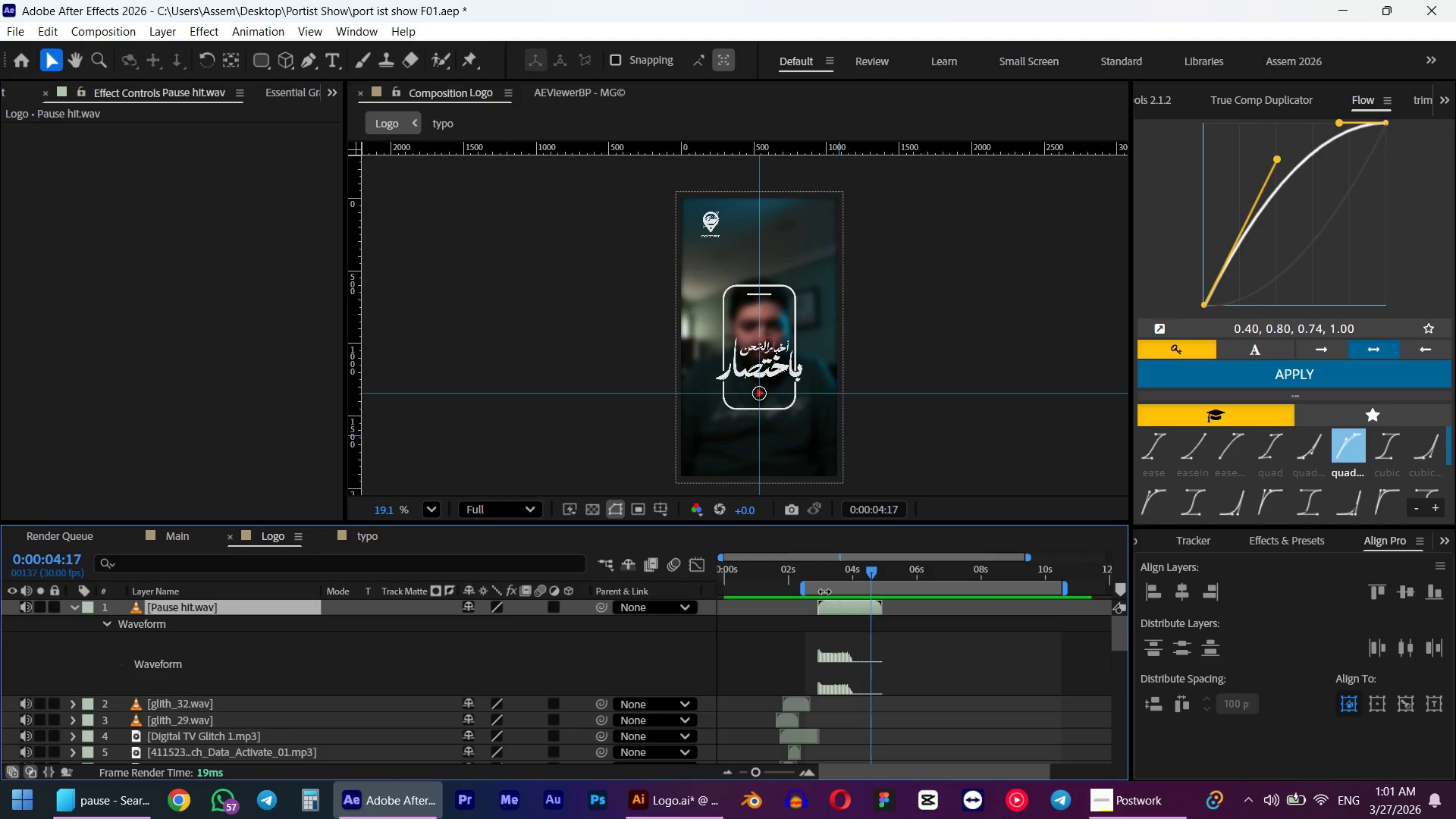 
key(Alt+AltLeft)
 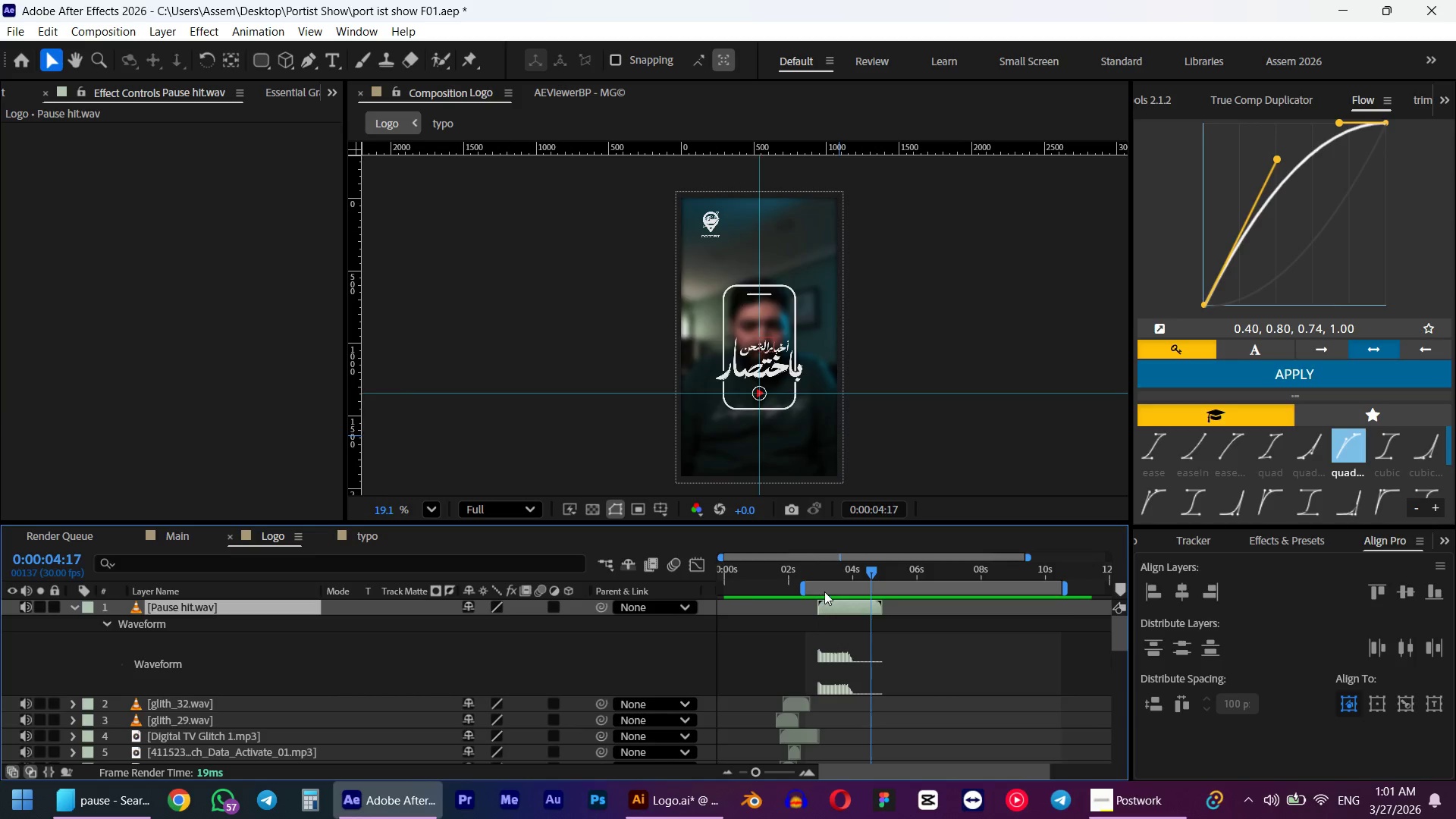 
key(Alt+Tab)
 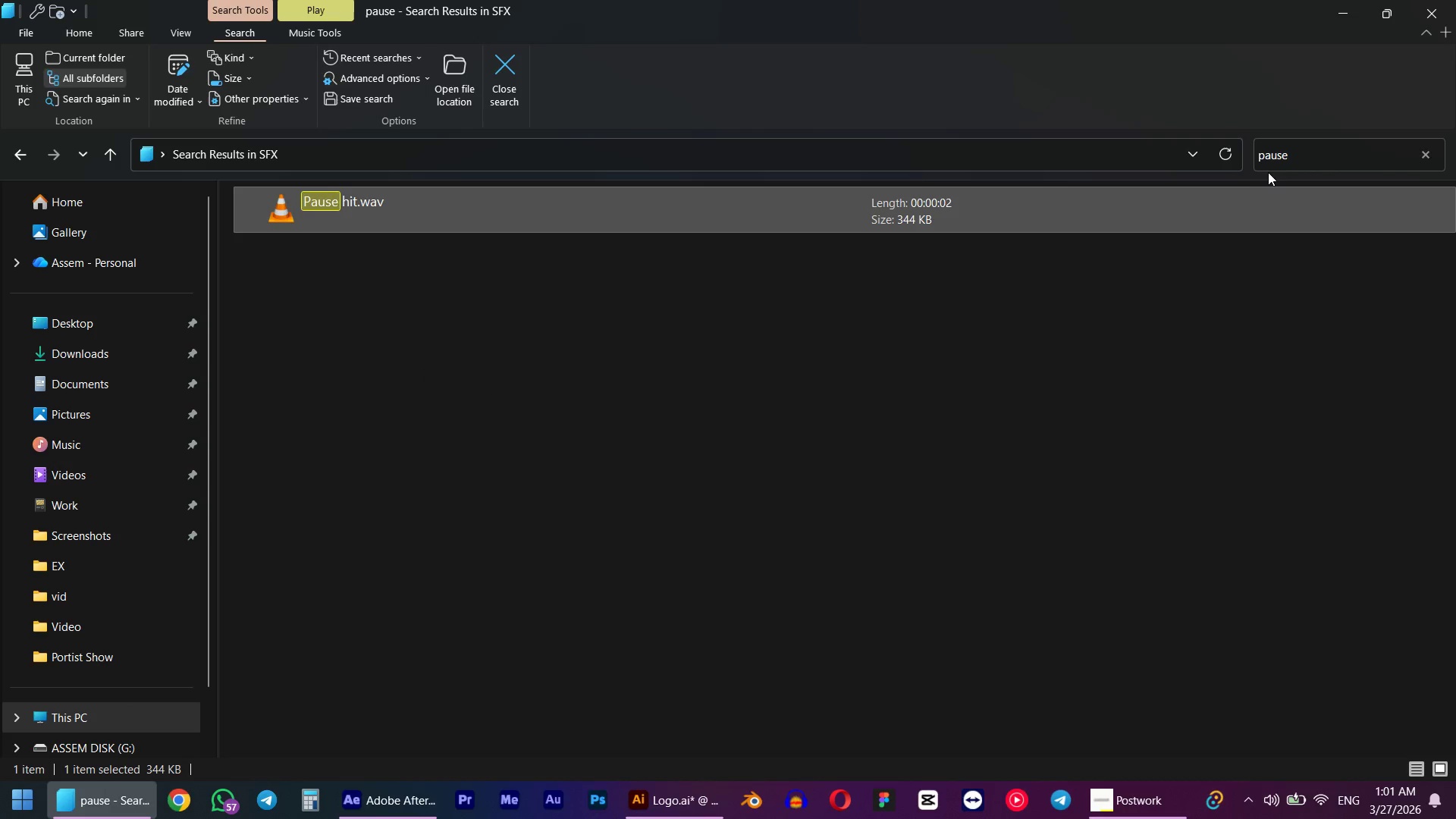 
double_click([1303, 147])
 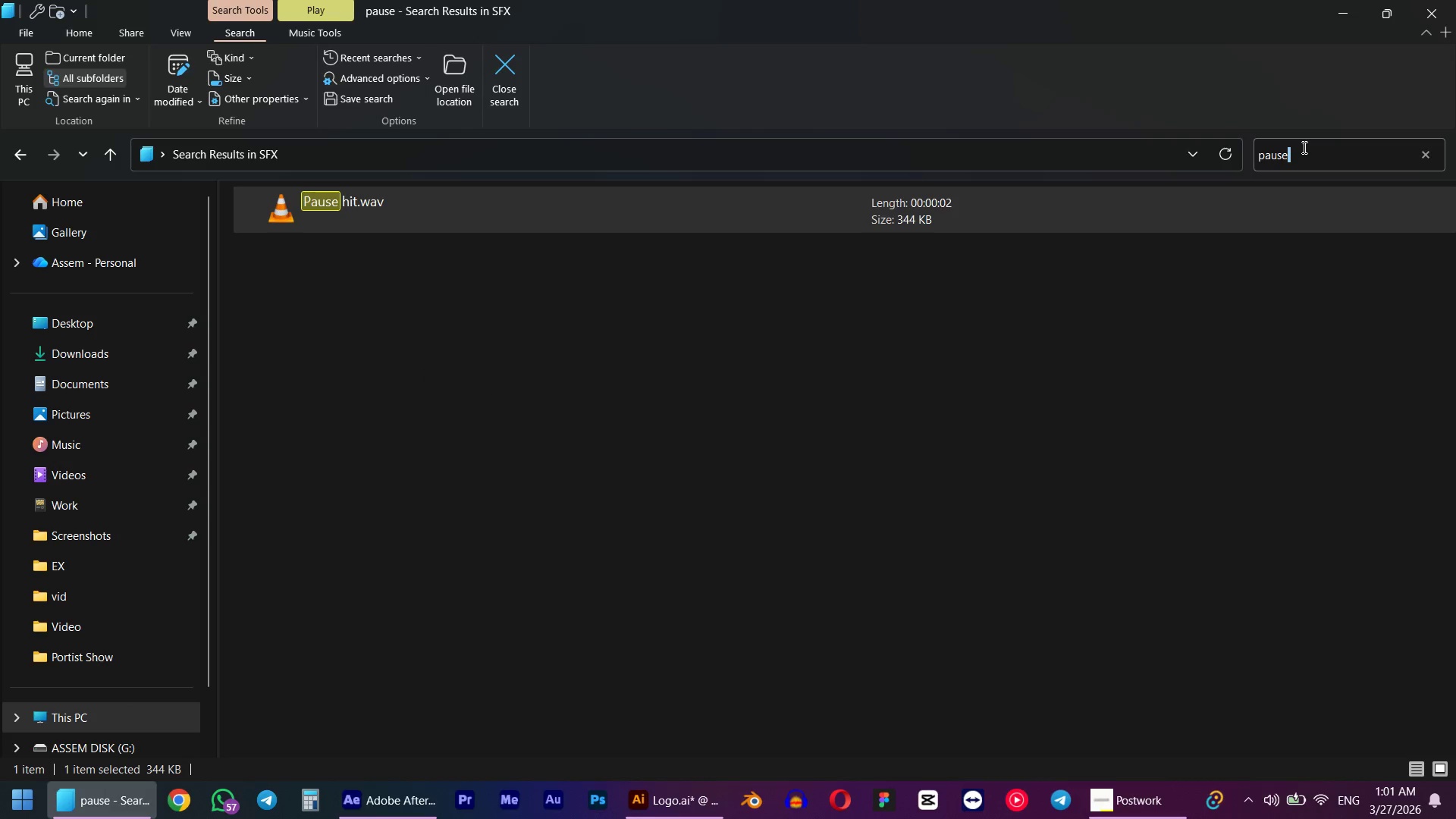 
key(Control+ControlLeft)
 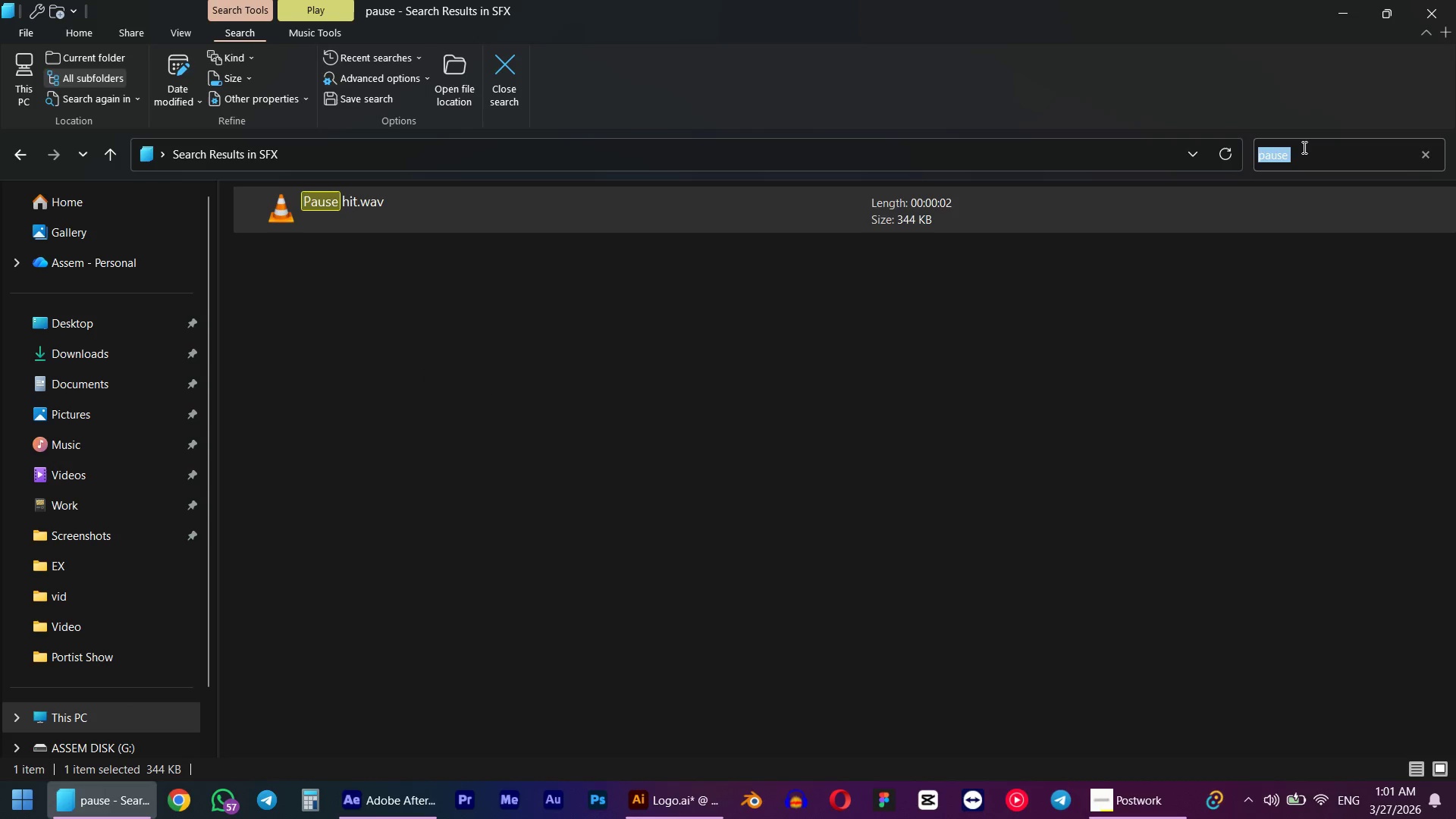 
key(Control+A)
 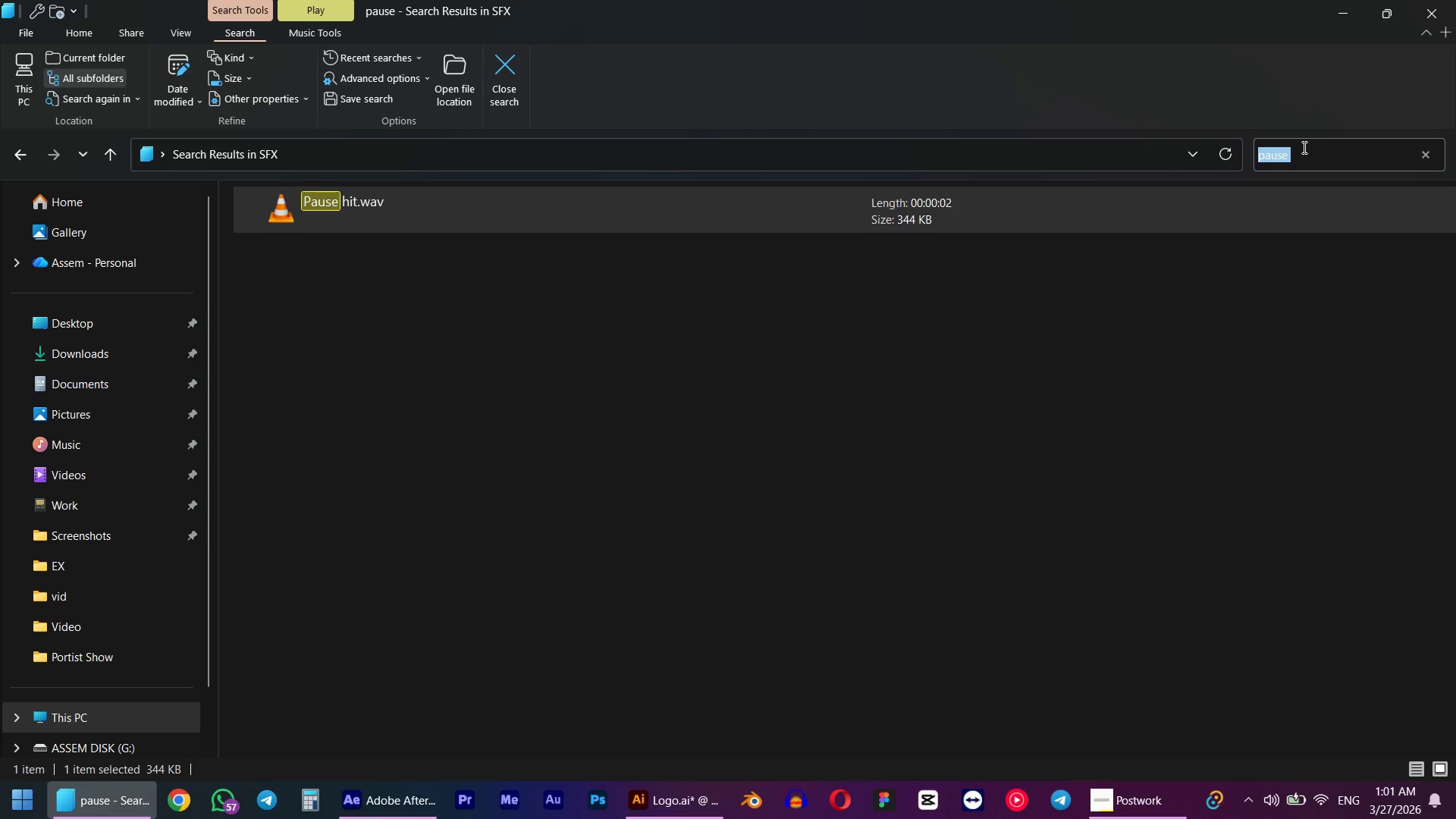 
type(play)
 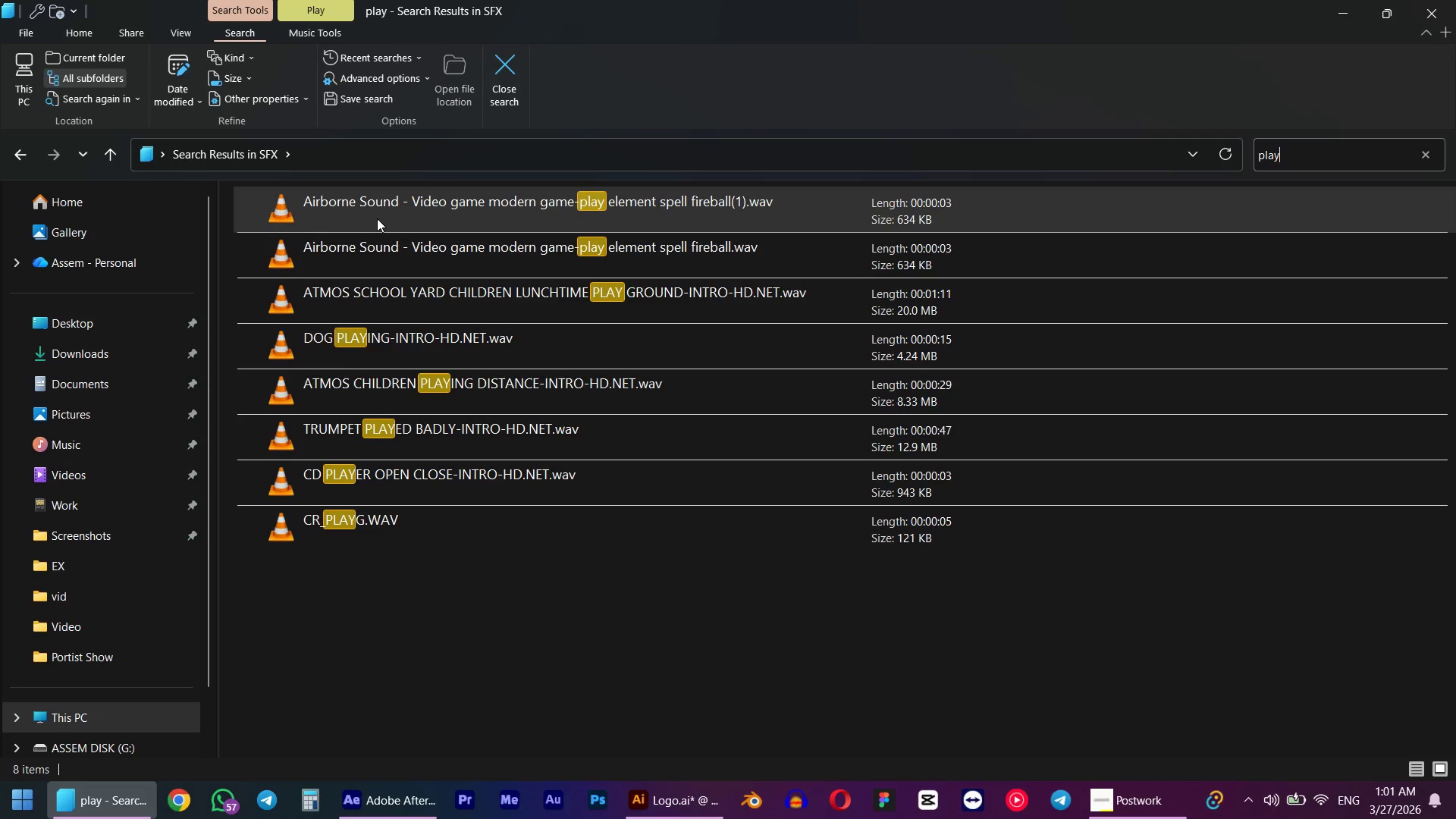 
left_click([353, 212])
 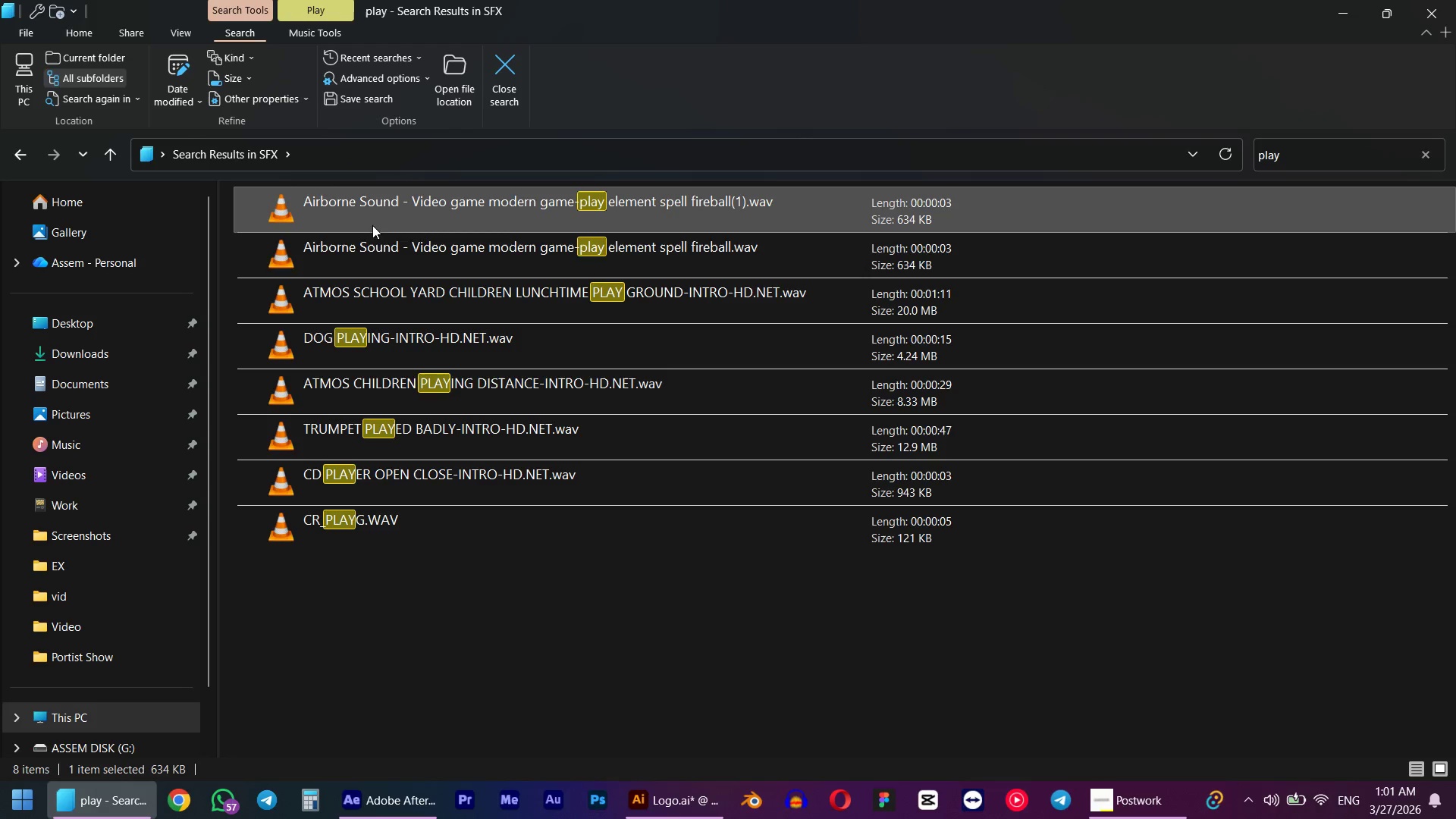 
left_click([389, 266])
 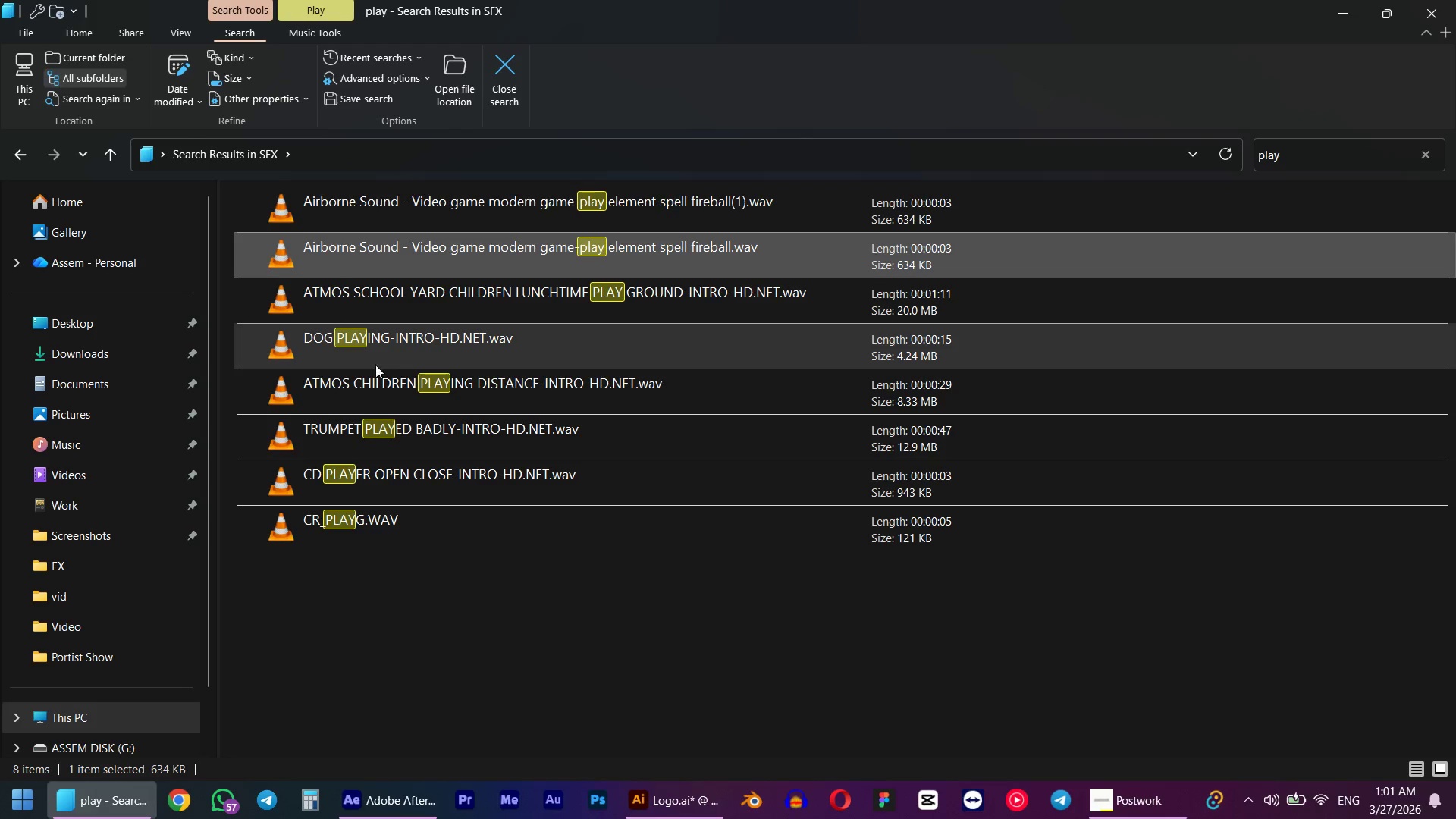 
left_click([377, 342])
 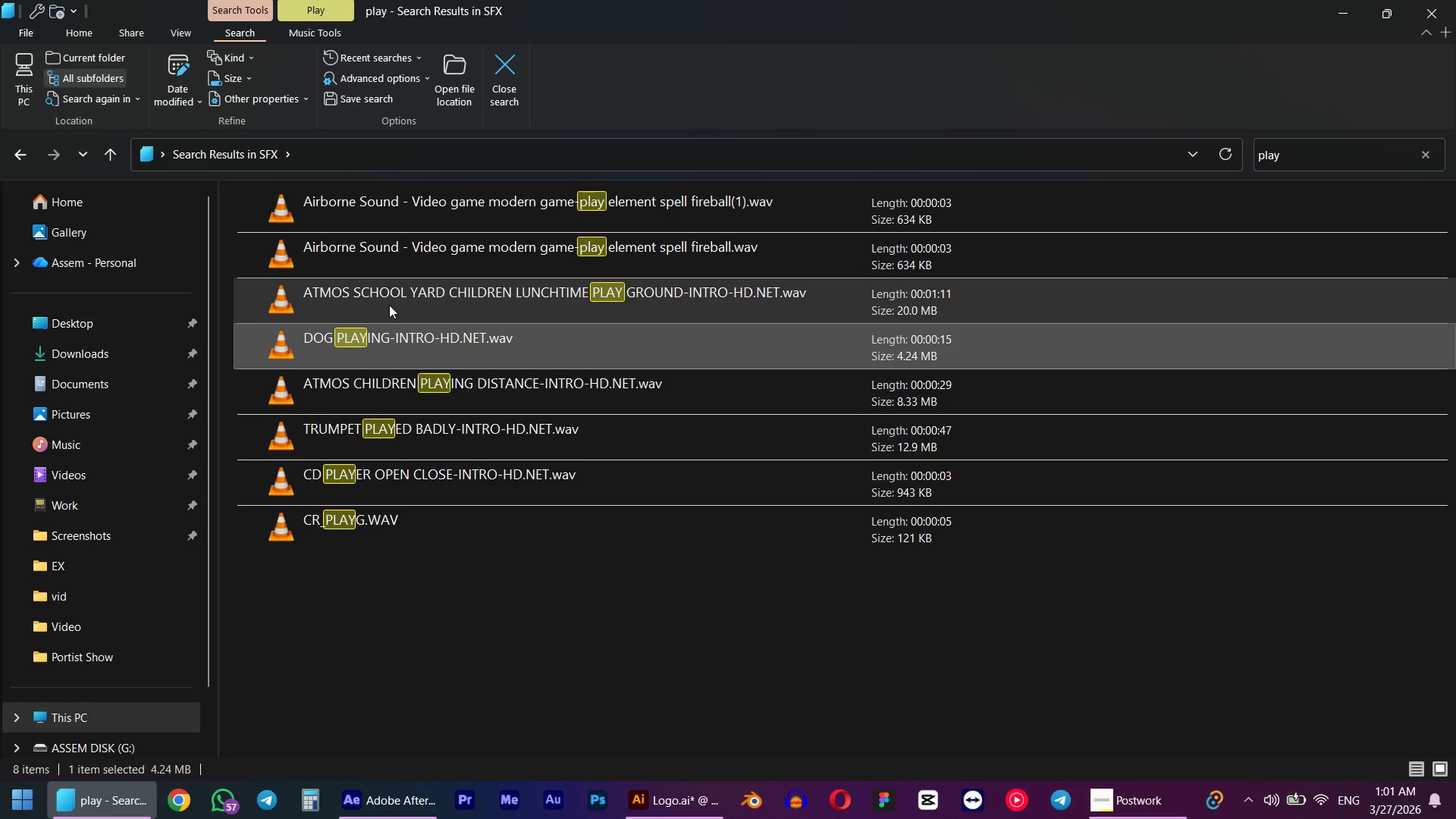 
left_click([389, 305])
 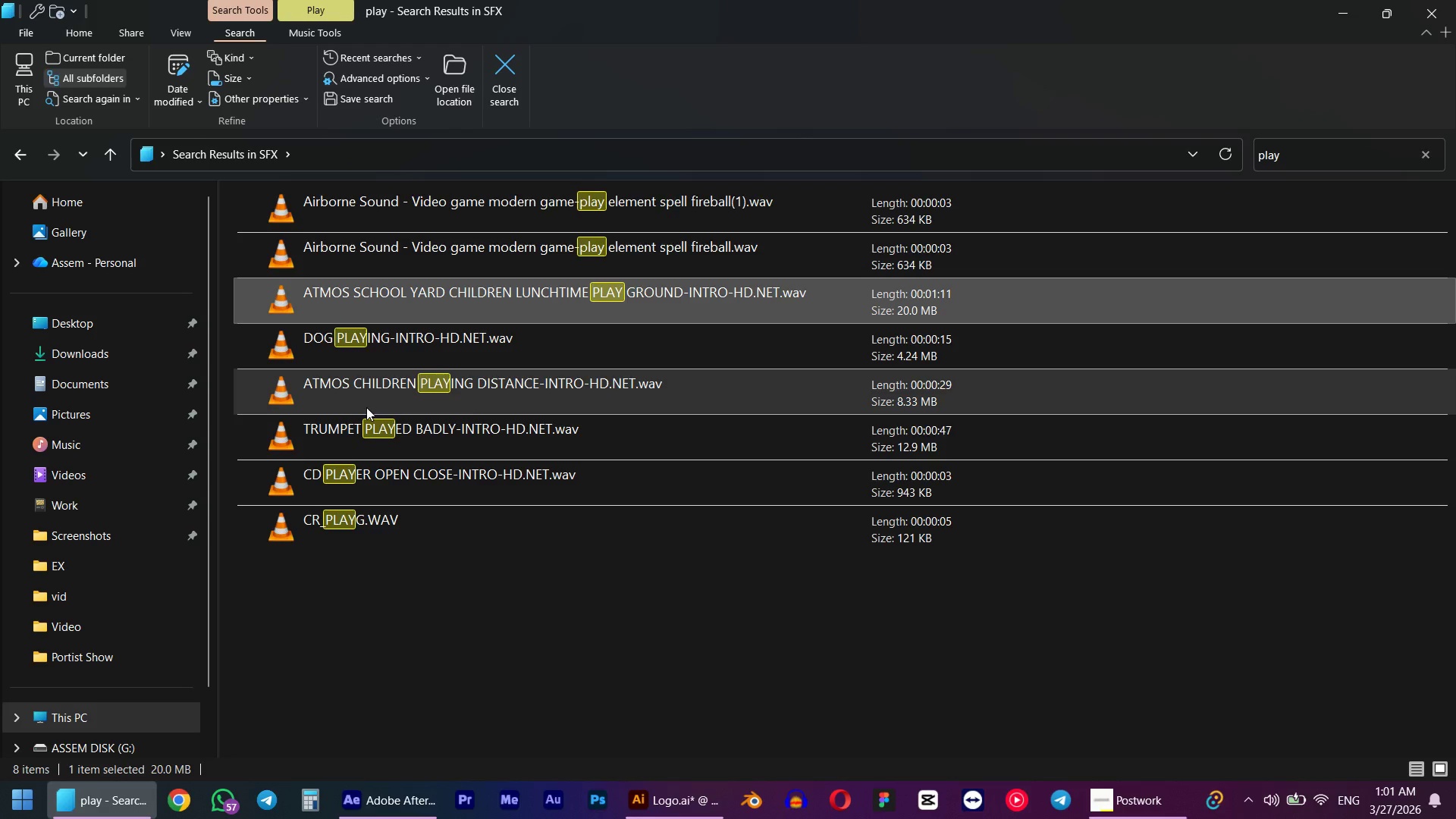 
left_click([366, 407])
 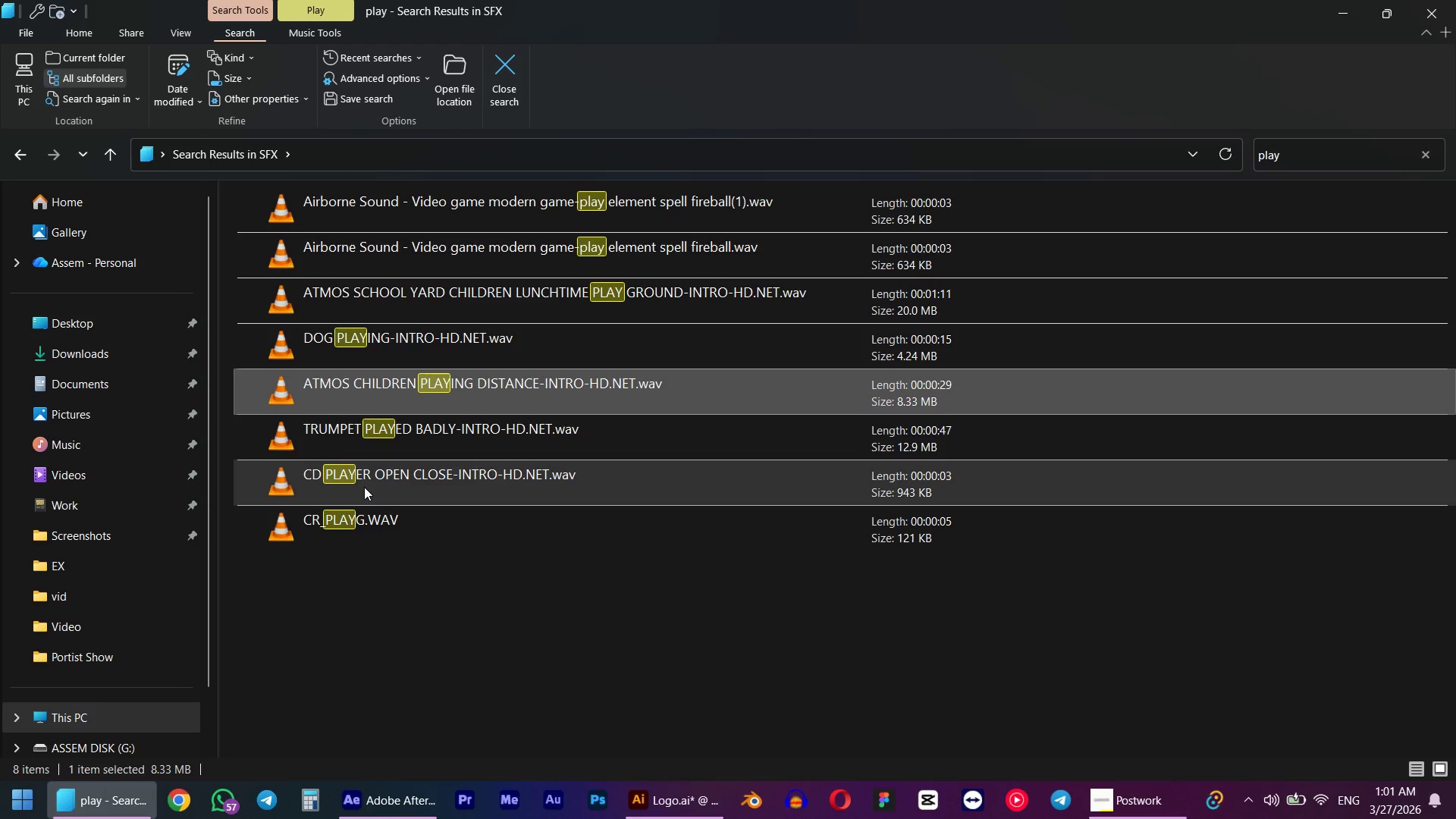 
left_click([364, 487])
 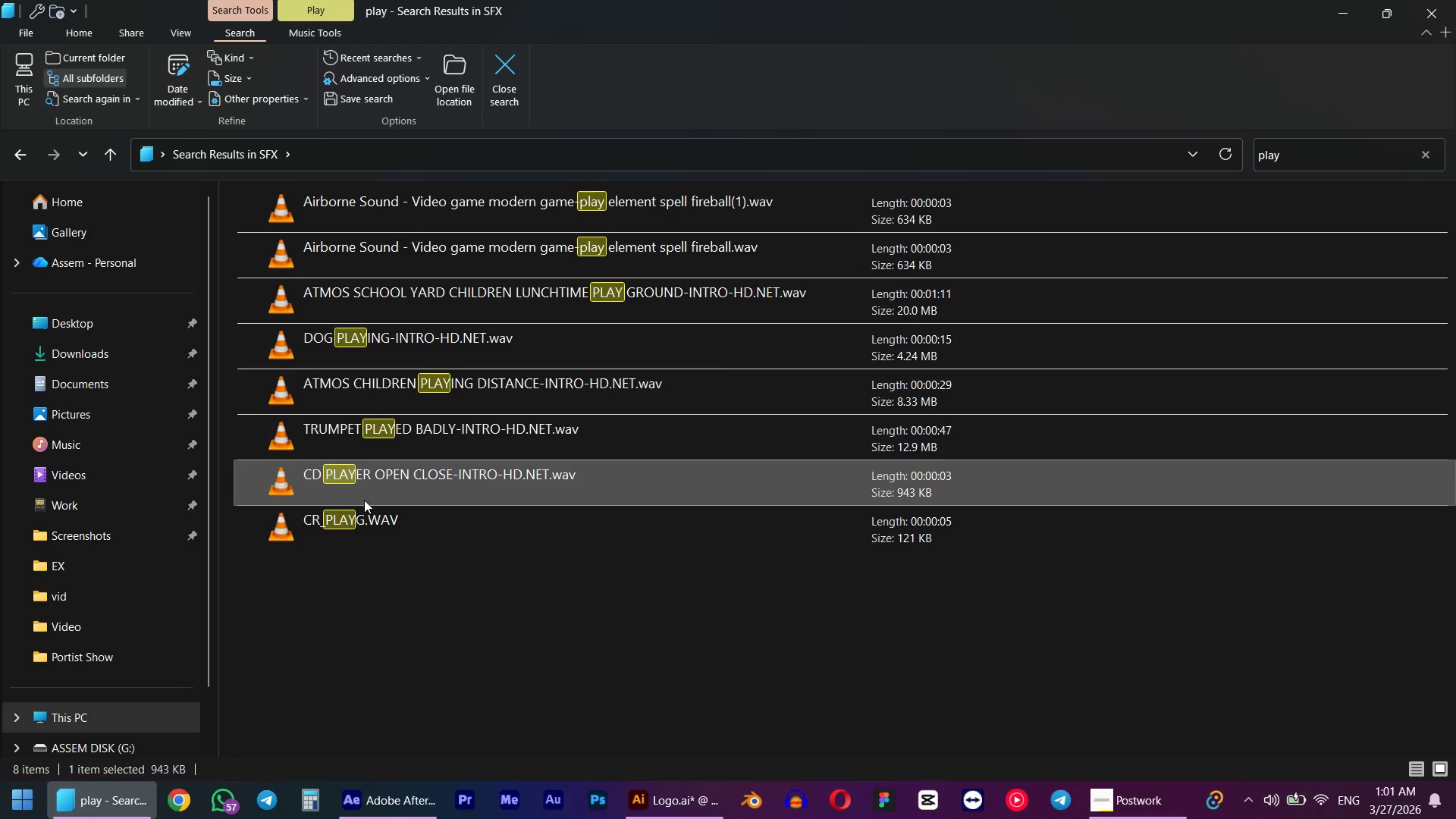 
left_click([361, 514])
 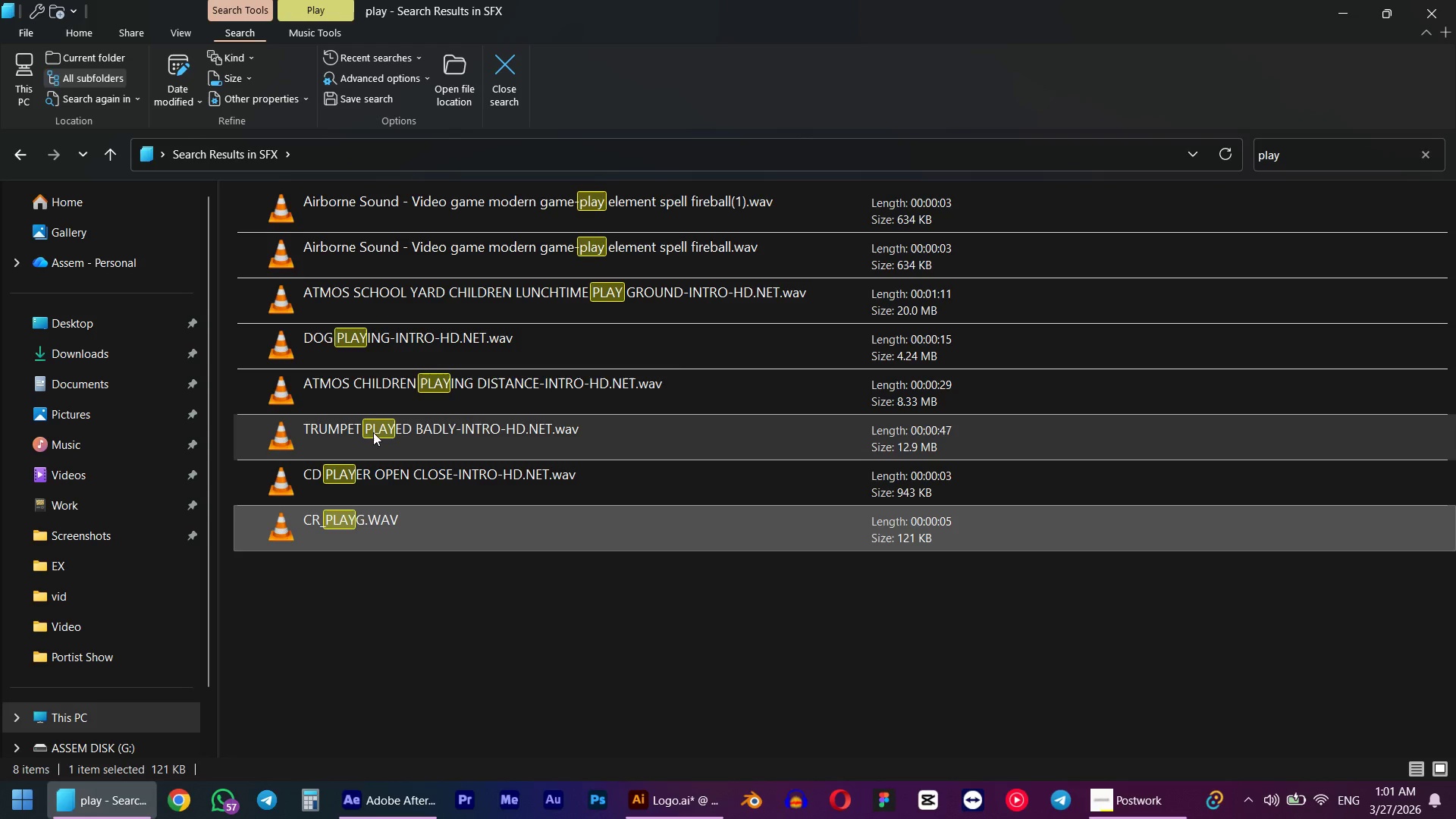 
left_click([373, 432])
 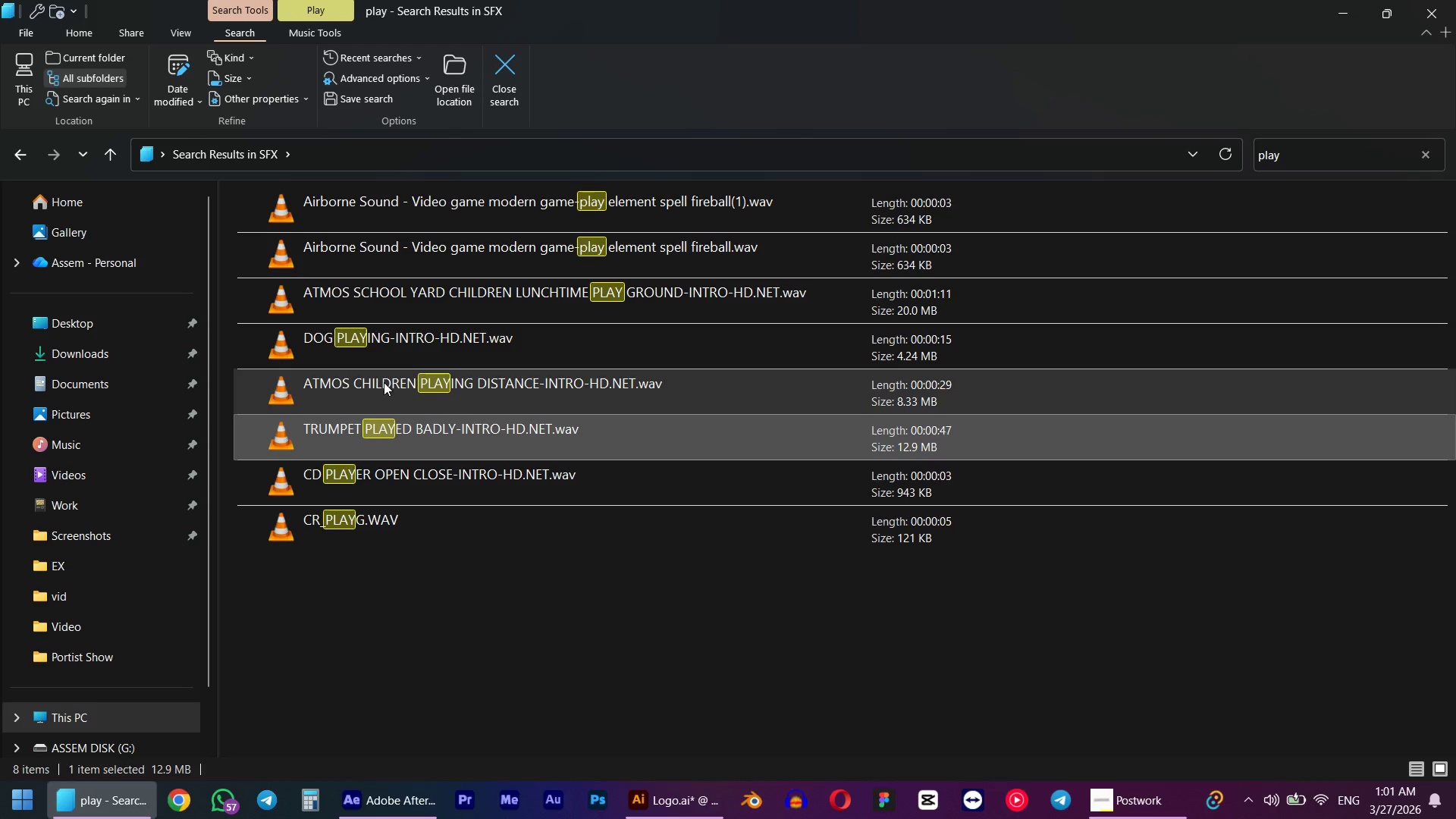 
left_click([384, 382])
 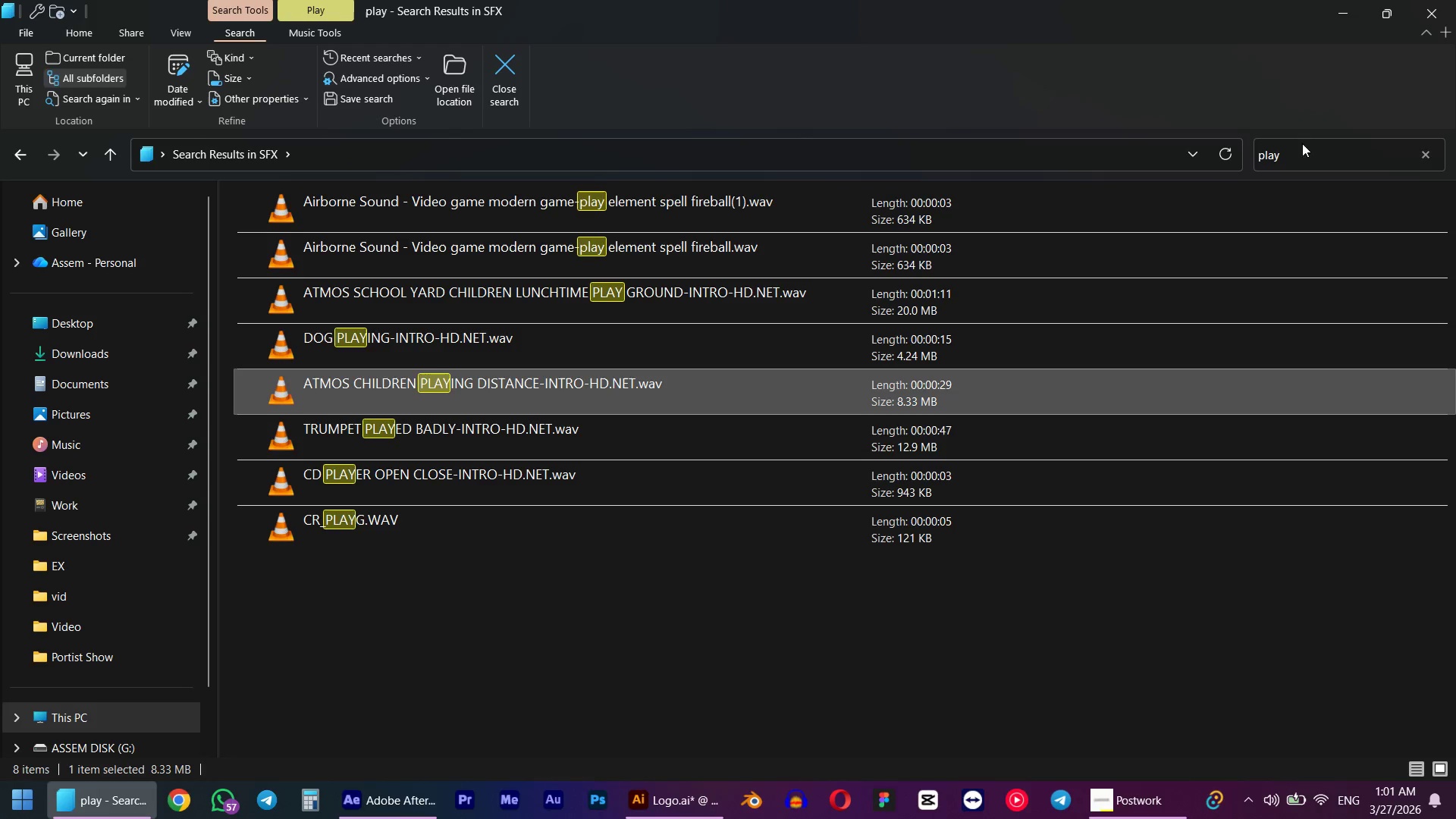 
double_click([1302, 149])
 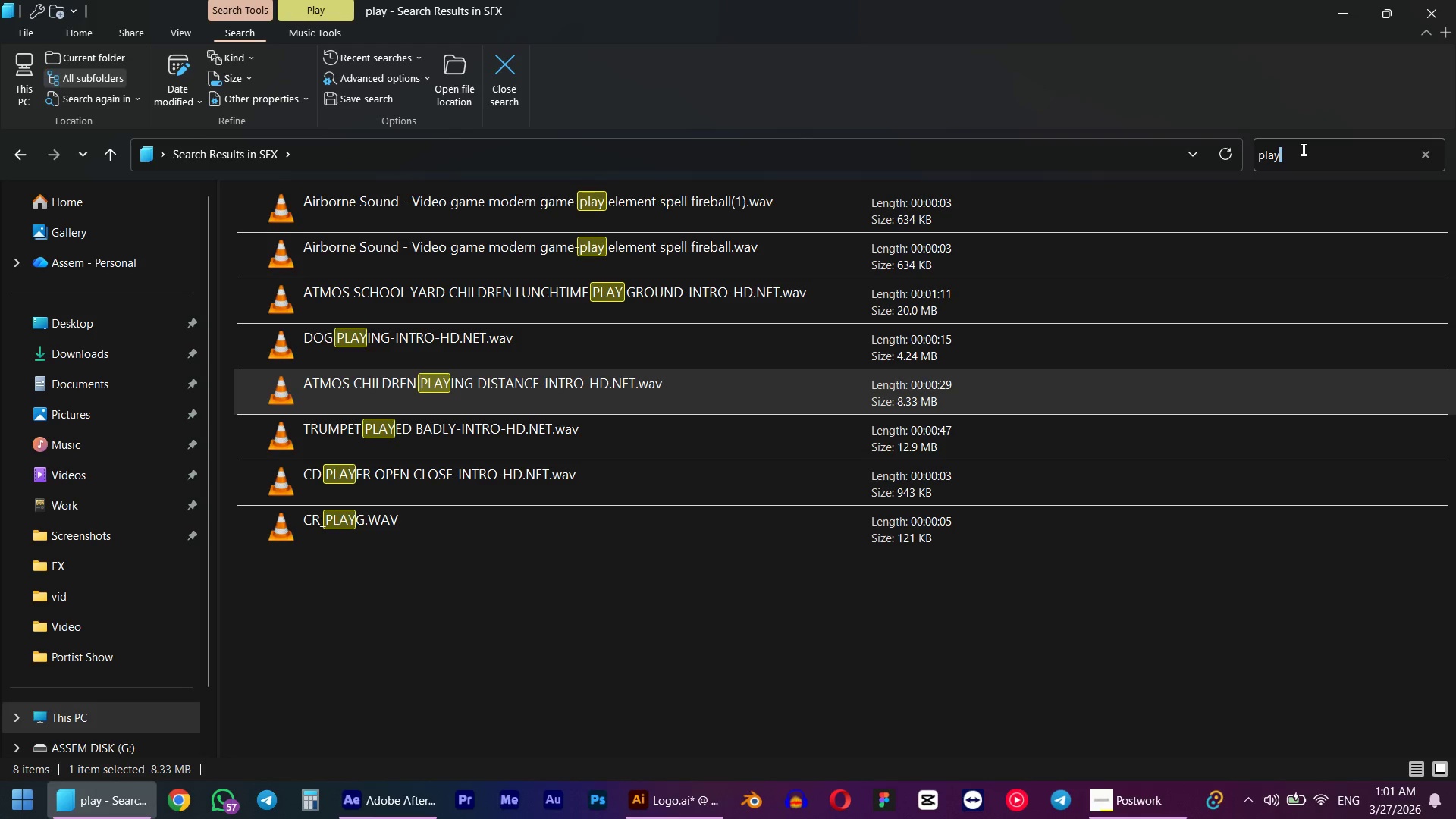 
key(Control+ControlLeft)
 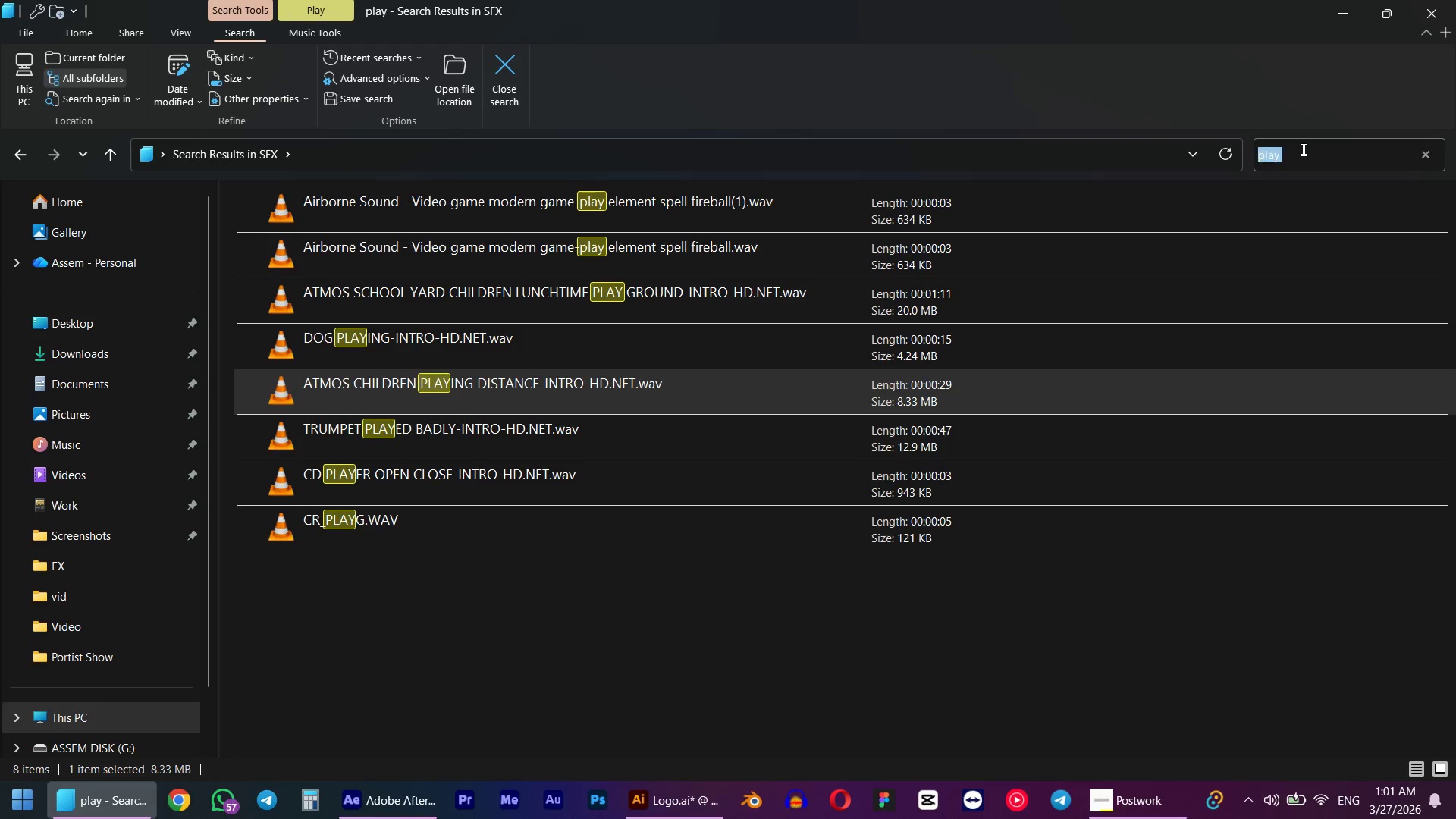 
key(Control+A)
 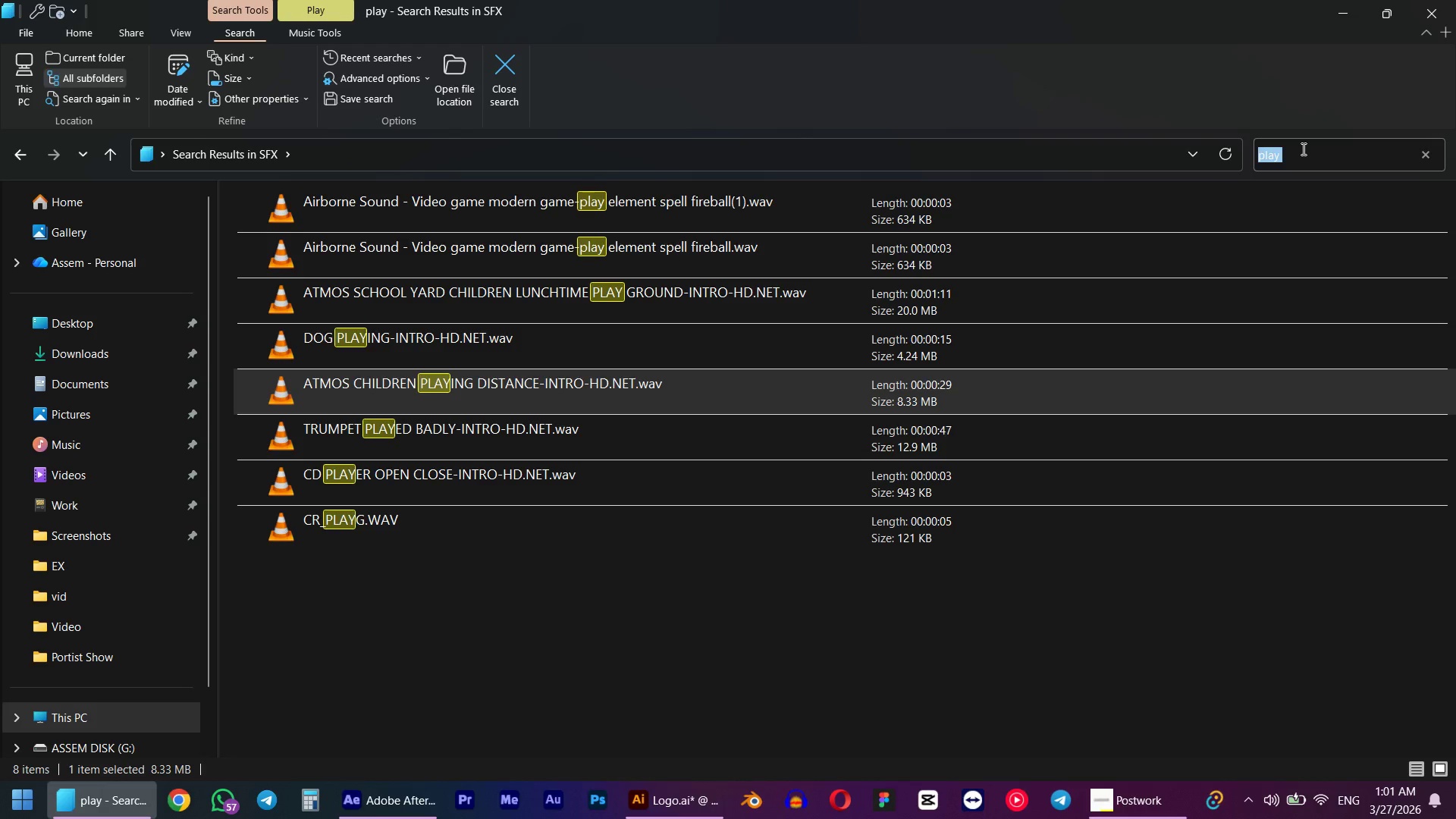 
type(butun)
 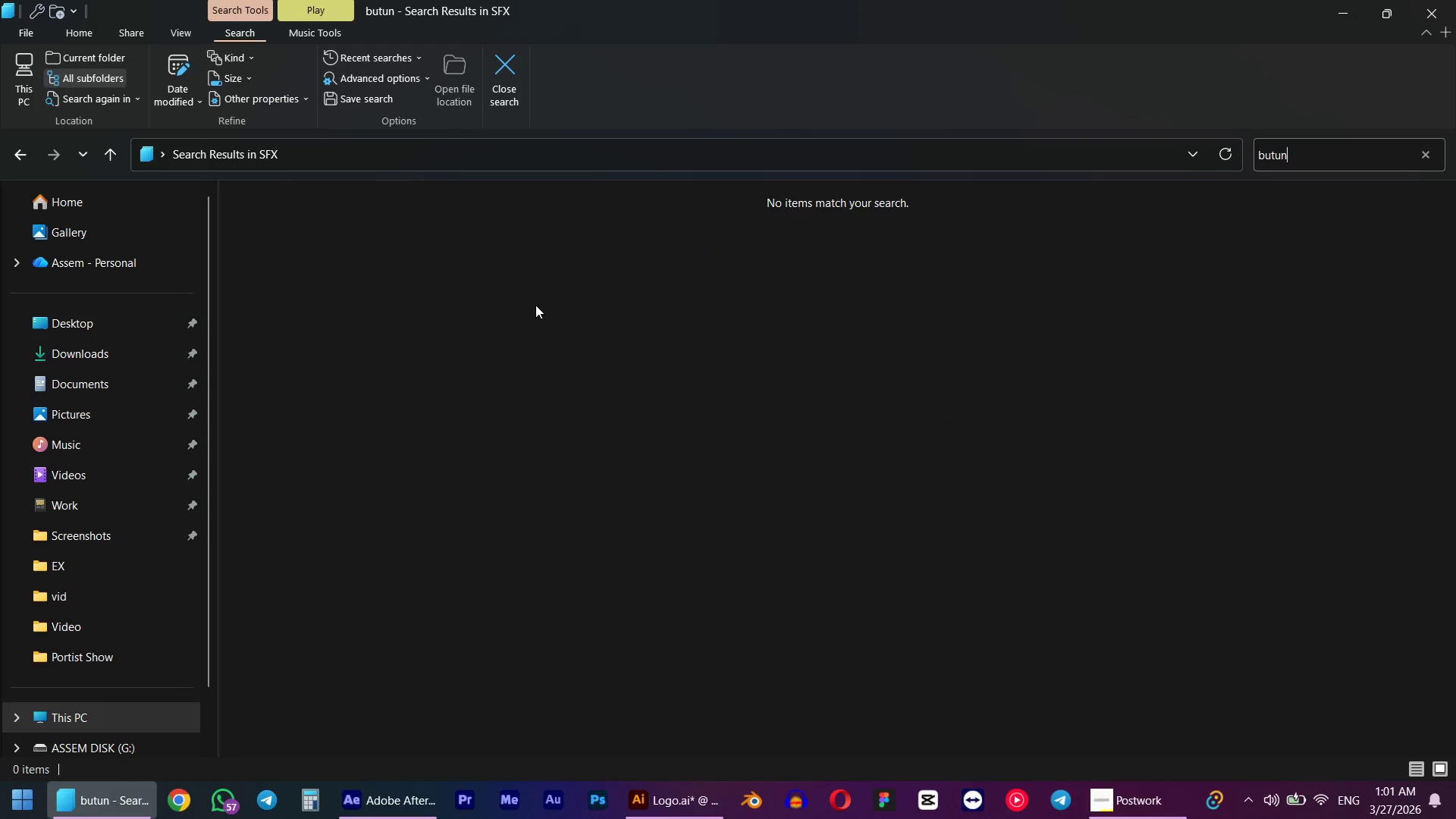 
key(Control+ControlLeft)
 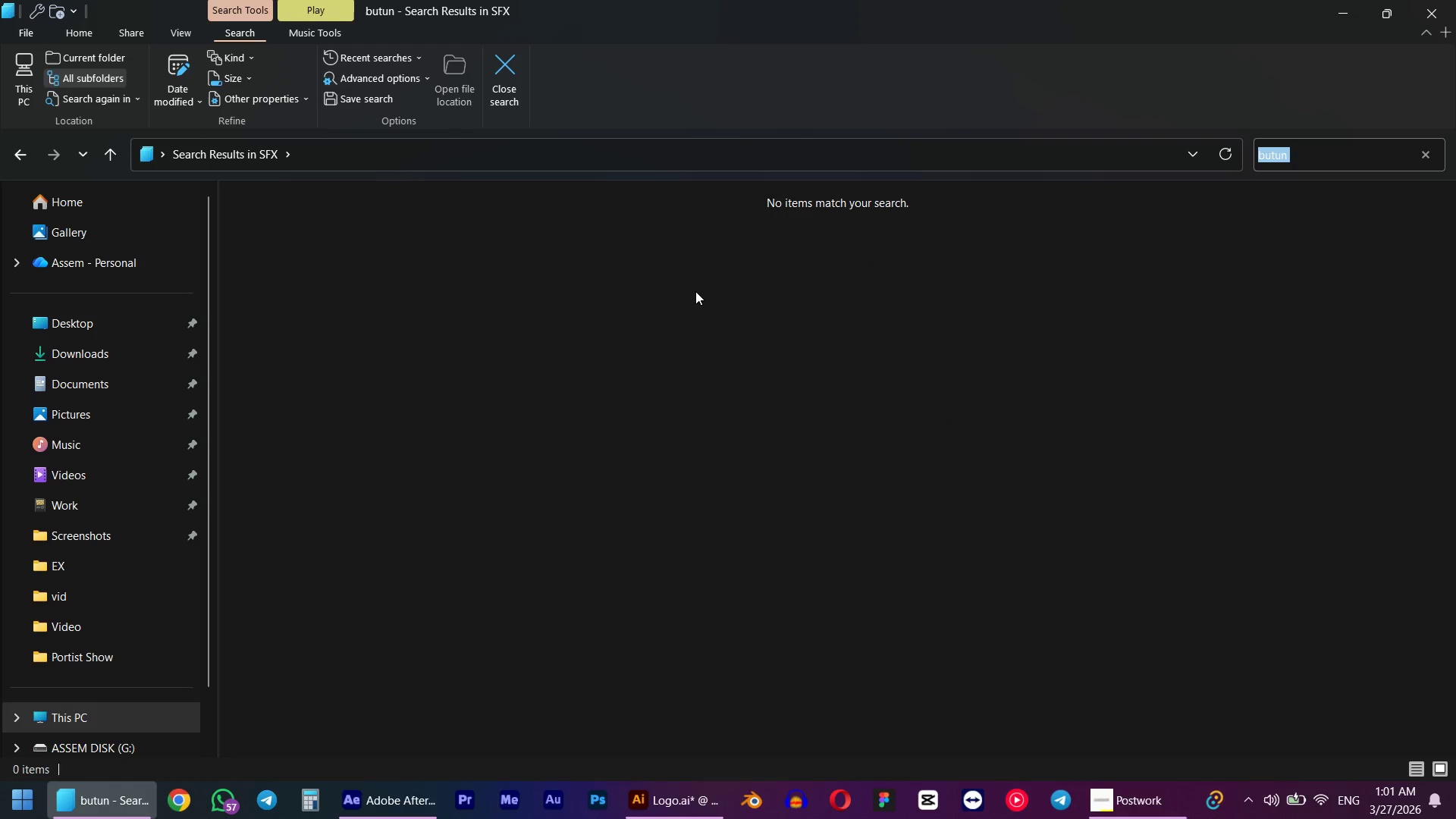 
key(Control+A)
 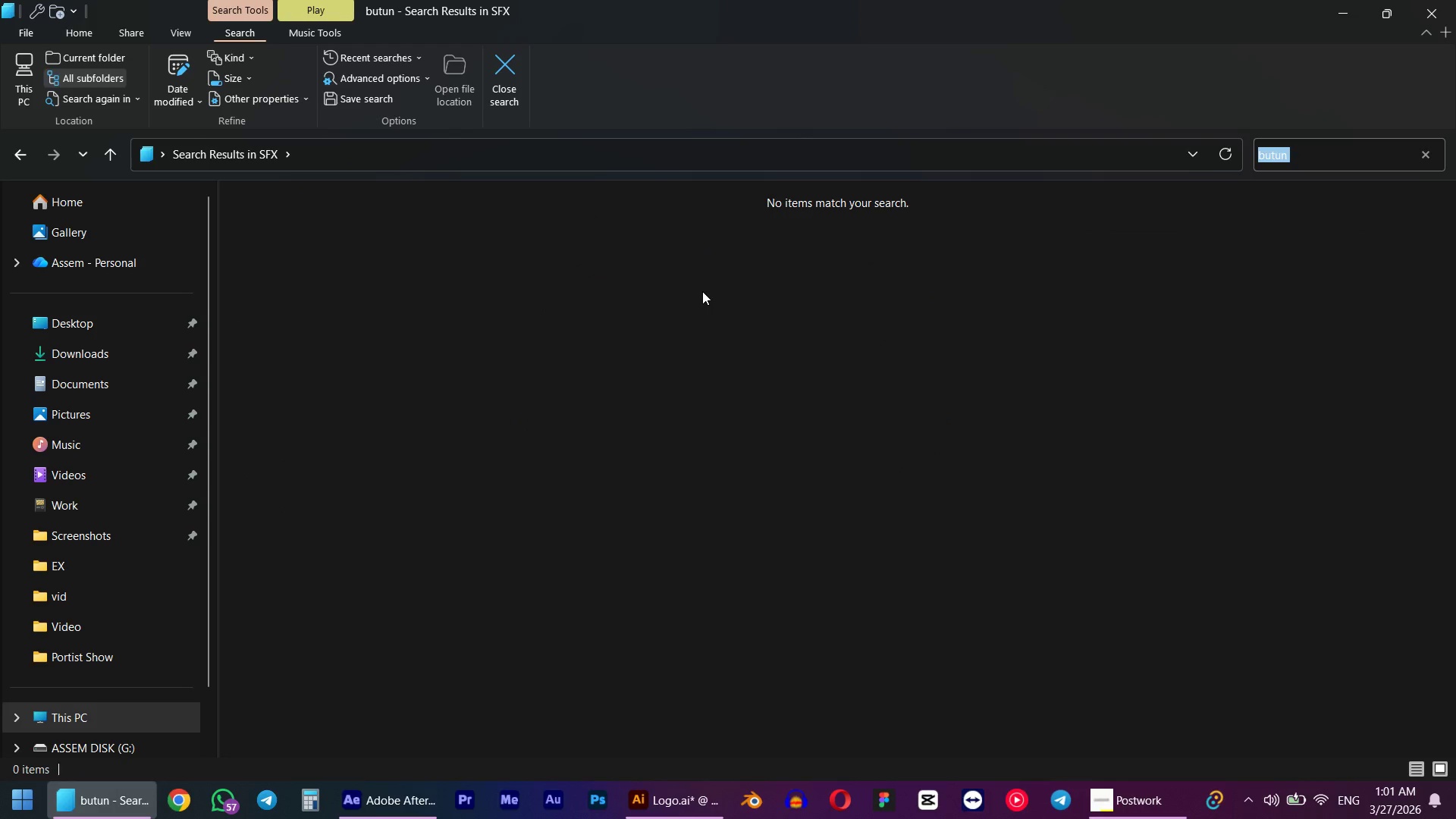 
type(digital)
 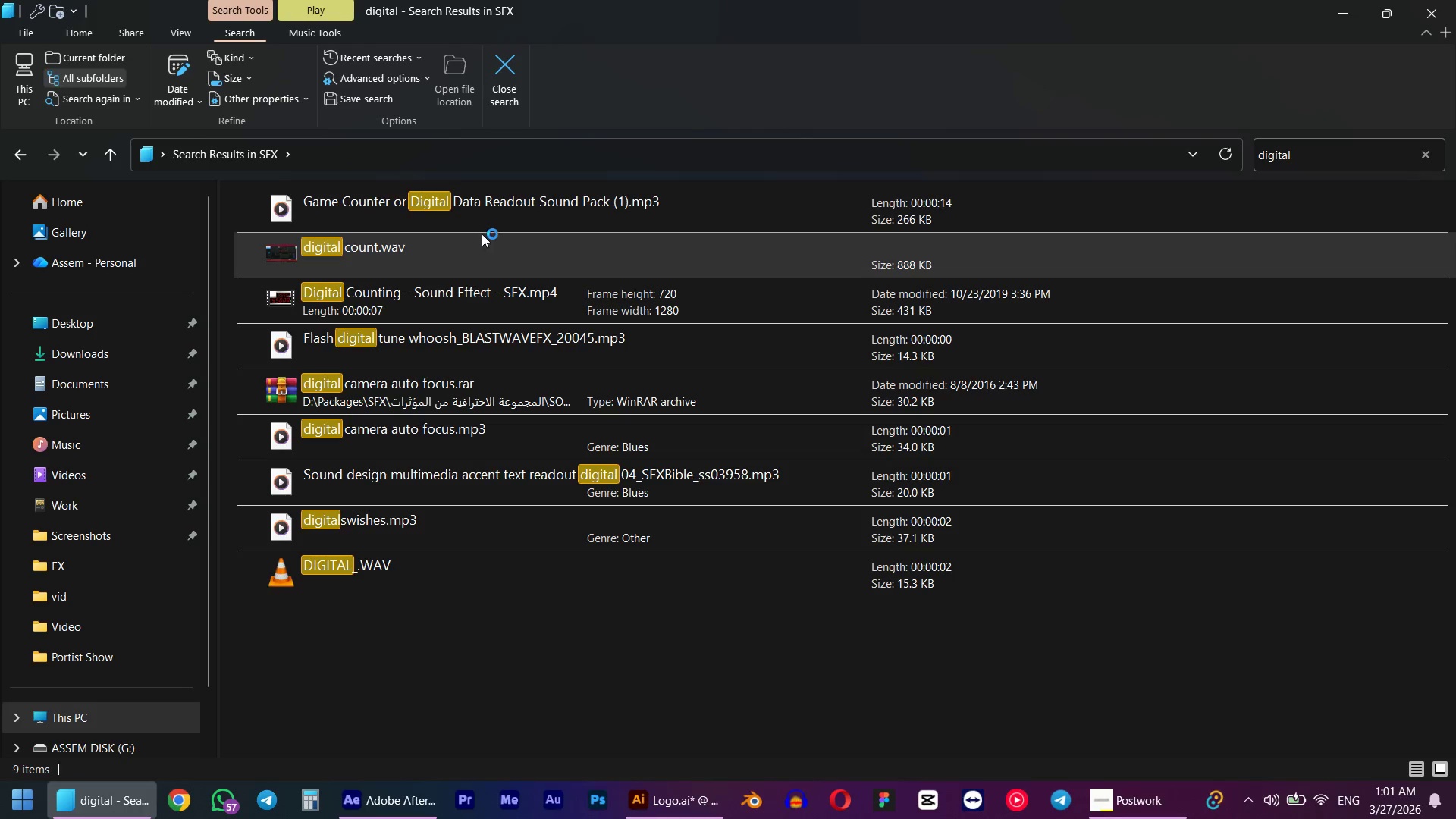 
left_click([462, 213])
 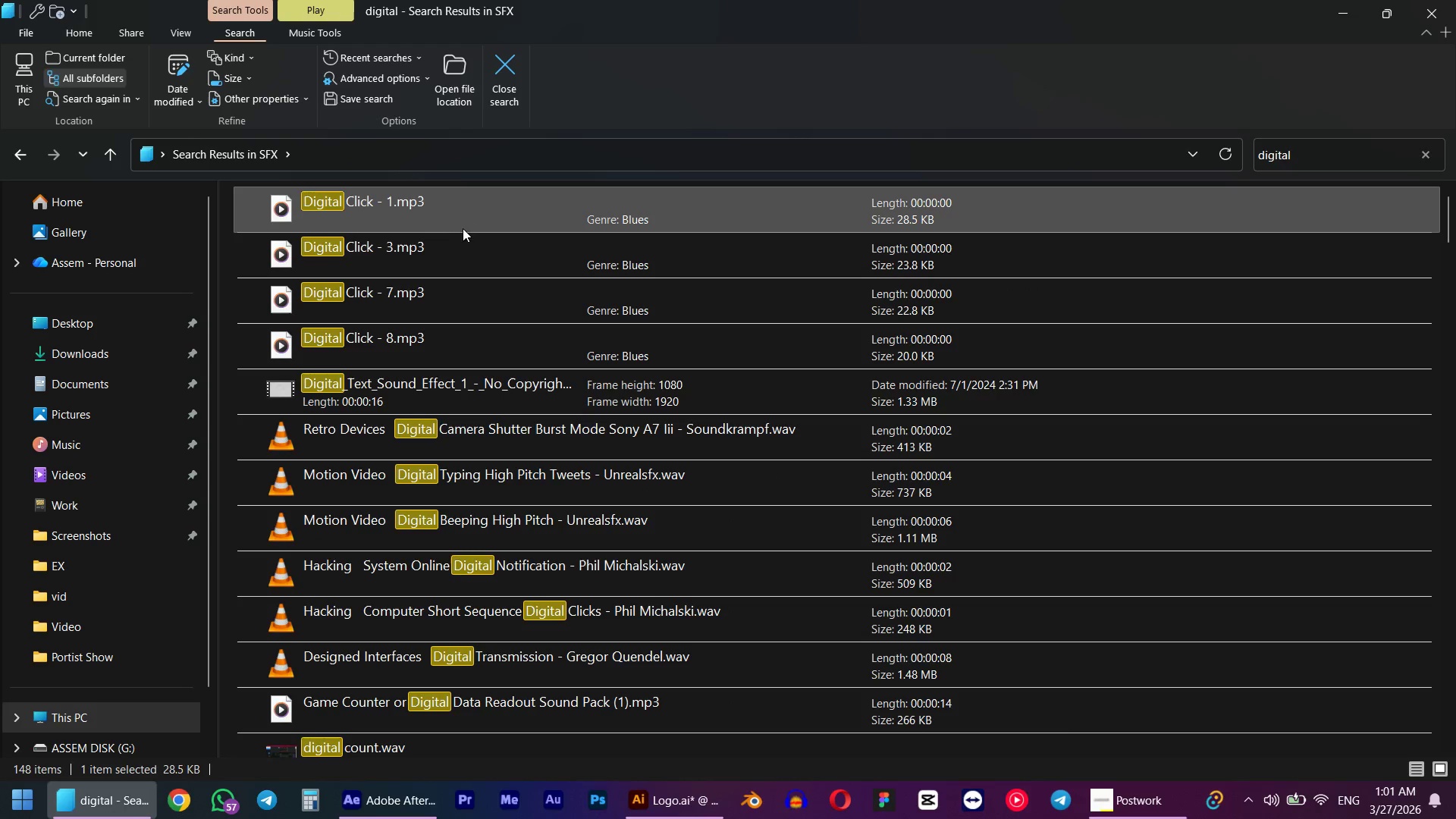 
left_click_drag(start_coordinate=[357, 203], to_coordinate=[842, 647])
 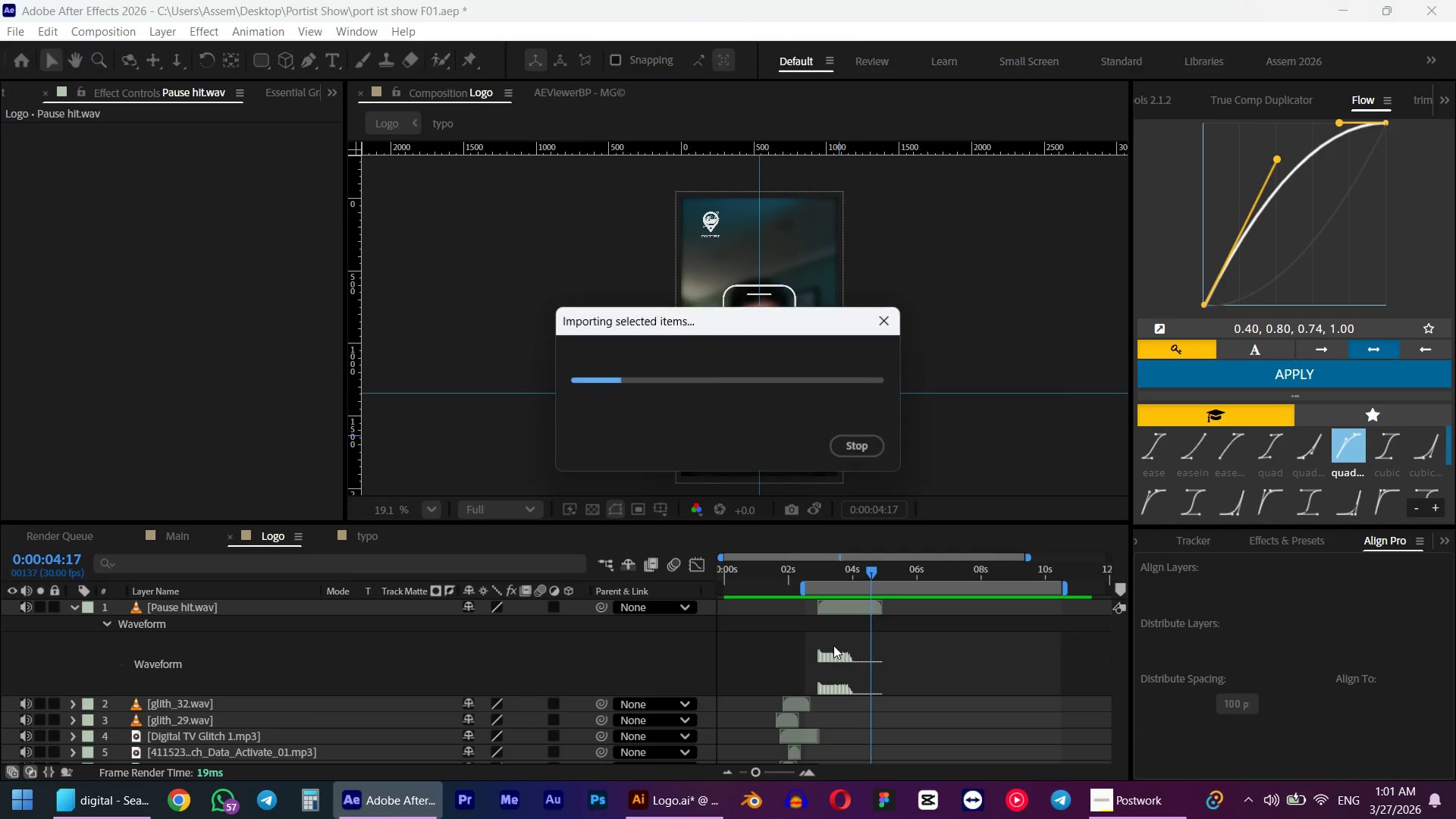 
key(Alt+Tab)
 